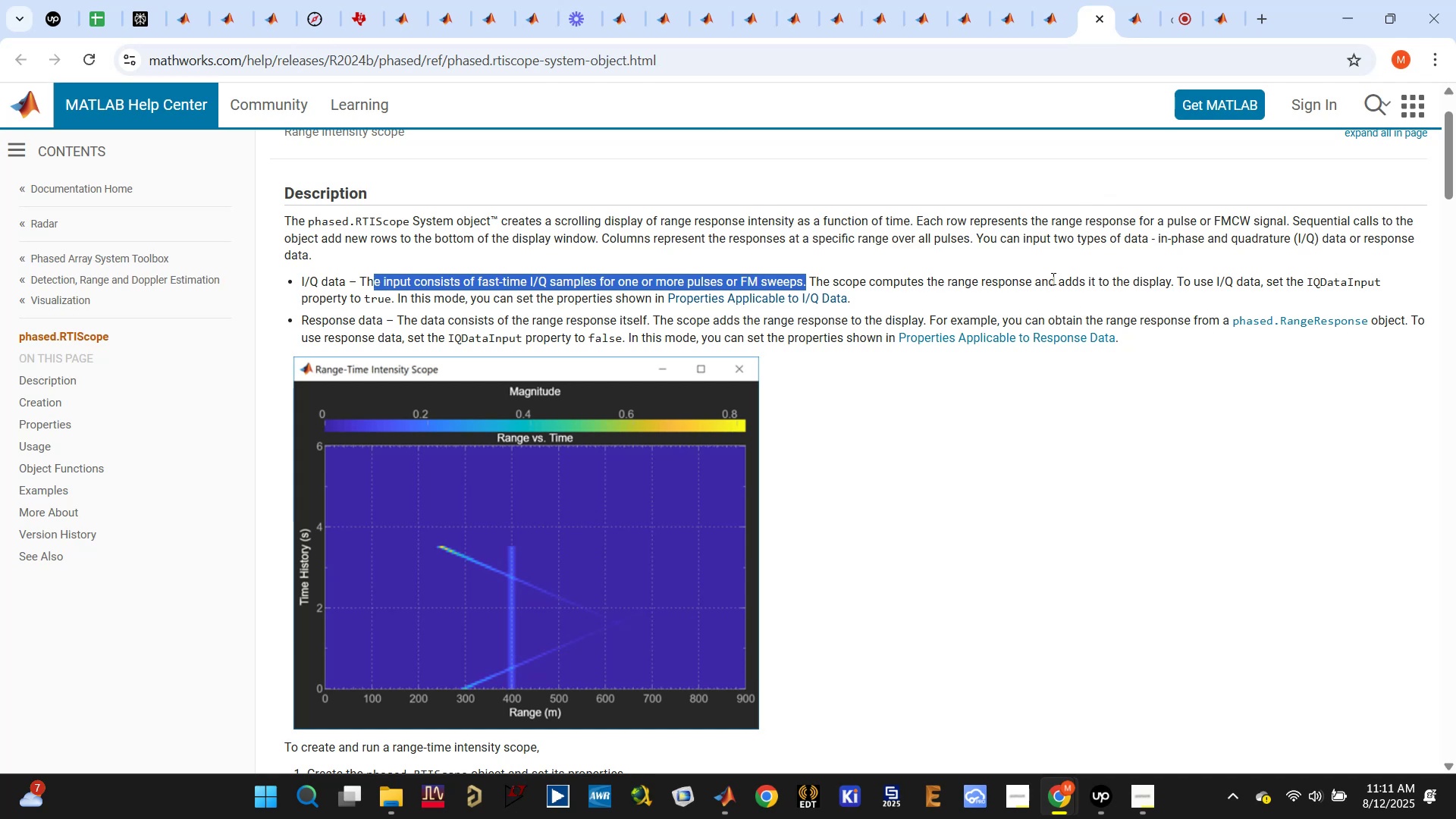 
left_click_drag(start_coordinate=[822, 280], to_coordinate=[1178, 278])
 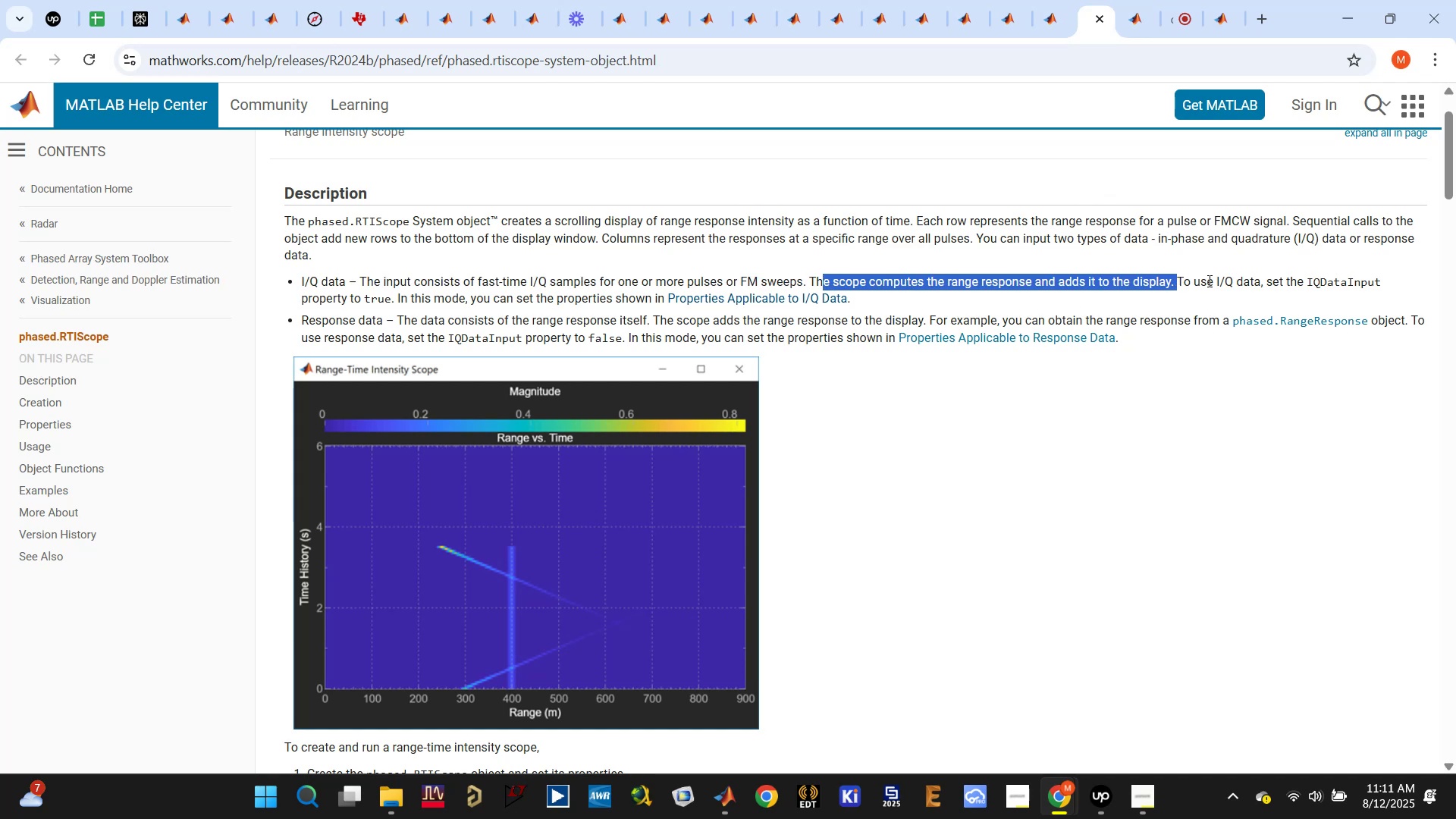 
left_click([1208, 281])
 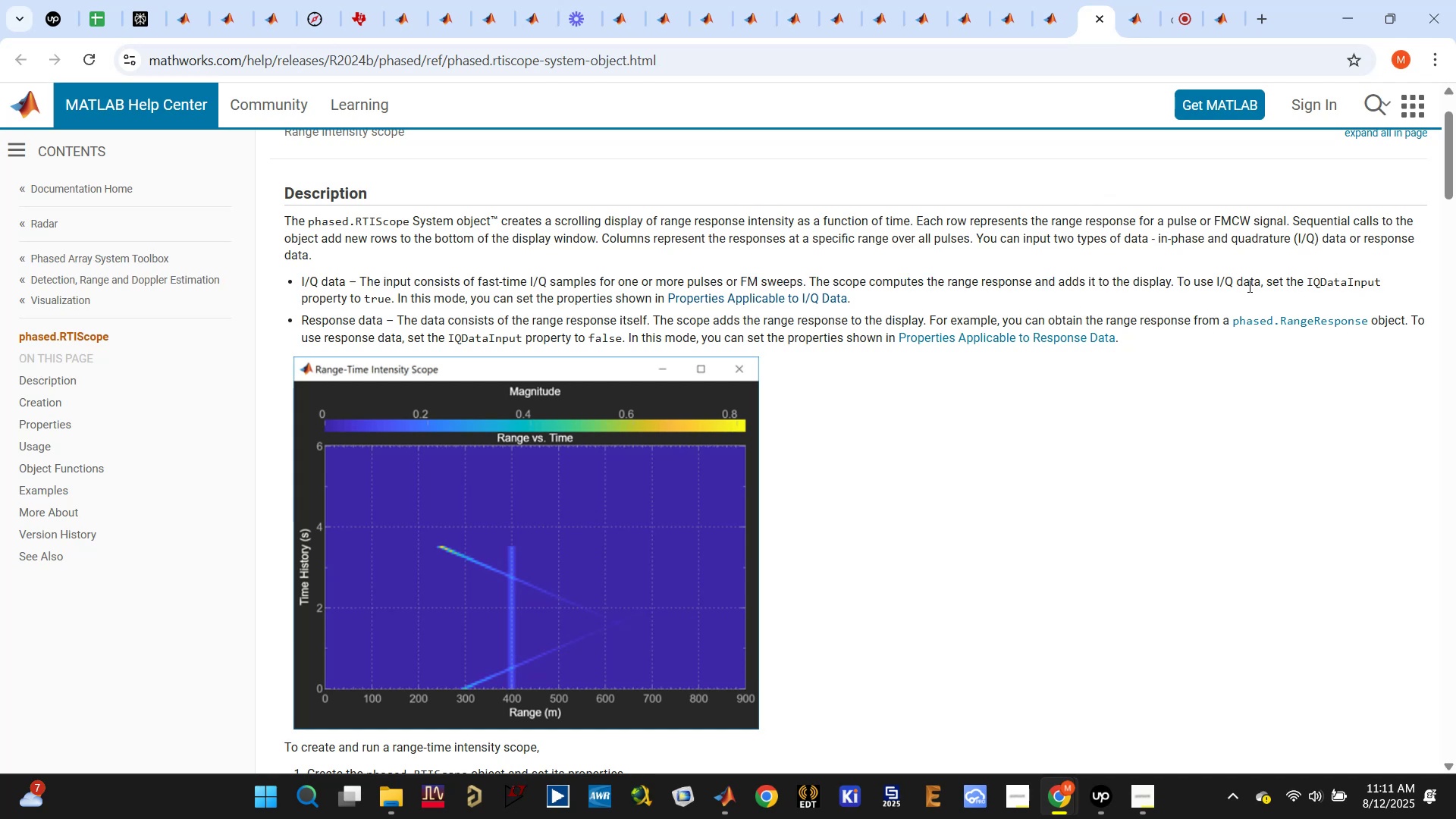 
left_click_drag(start_coordinate=[1178, 284], to_coordinate=[1367, 284])
 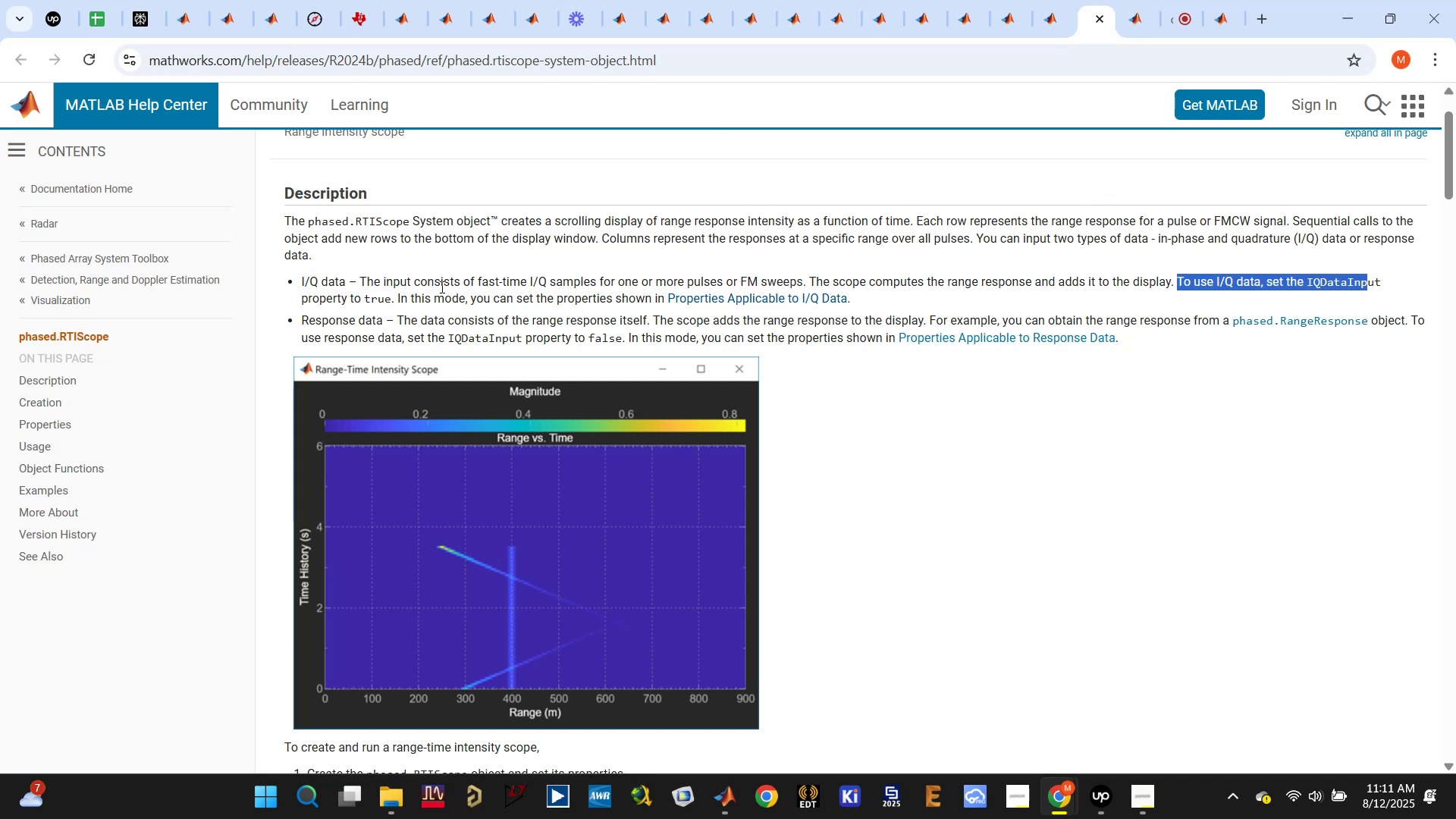 
left_click([422, 294])
 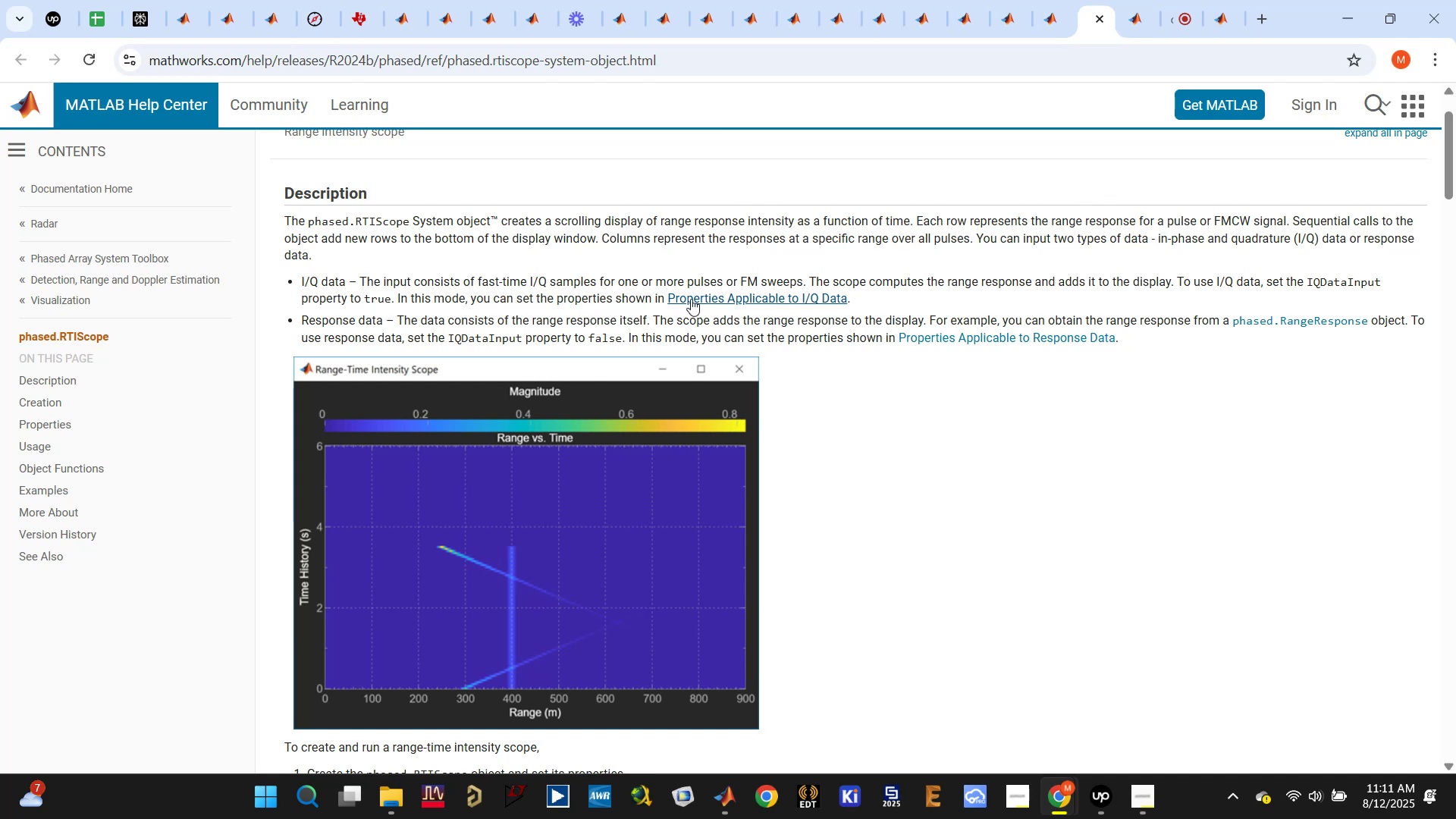 
right_click([738, 299])
 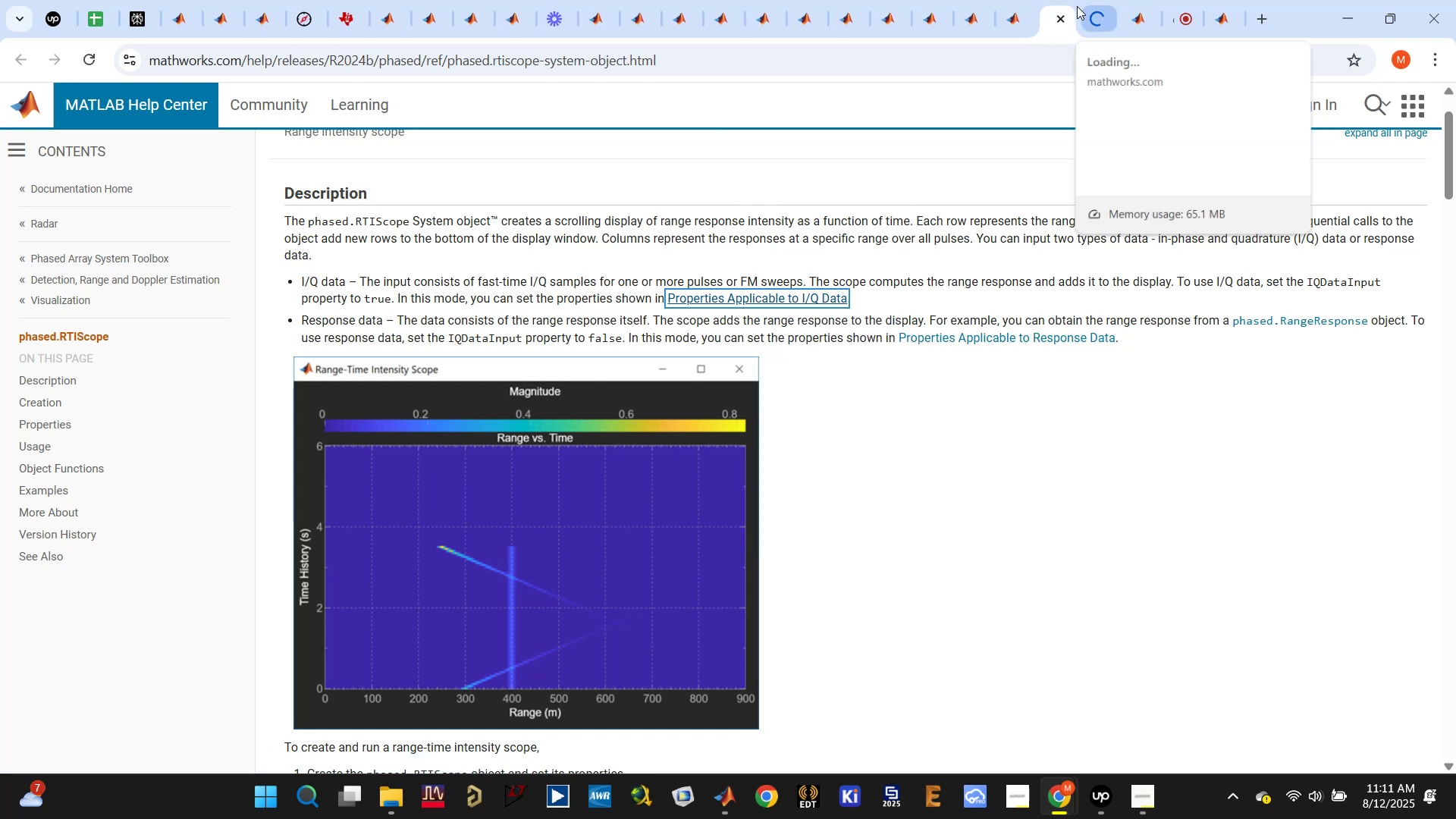 
left_click([1090, 17])
 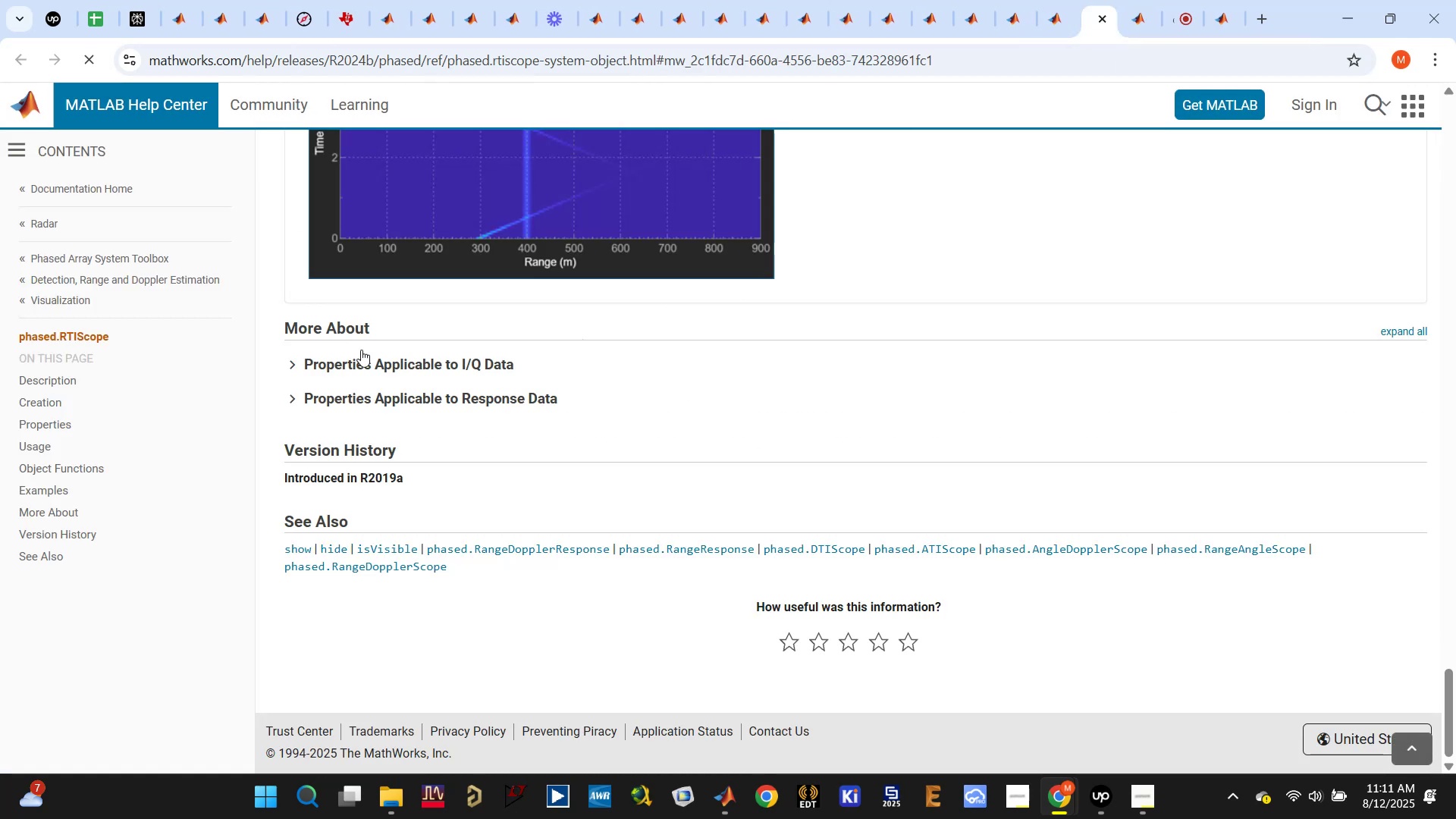 
left_click([293, 362])
 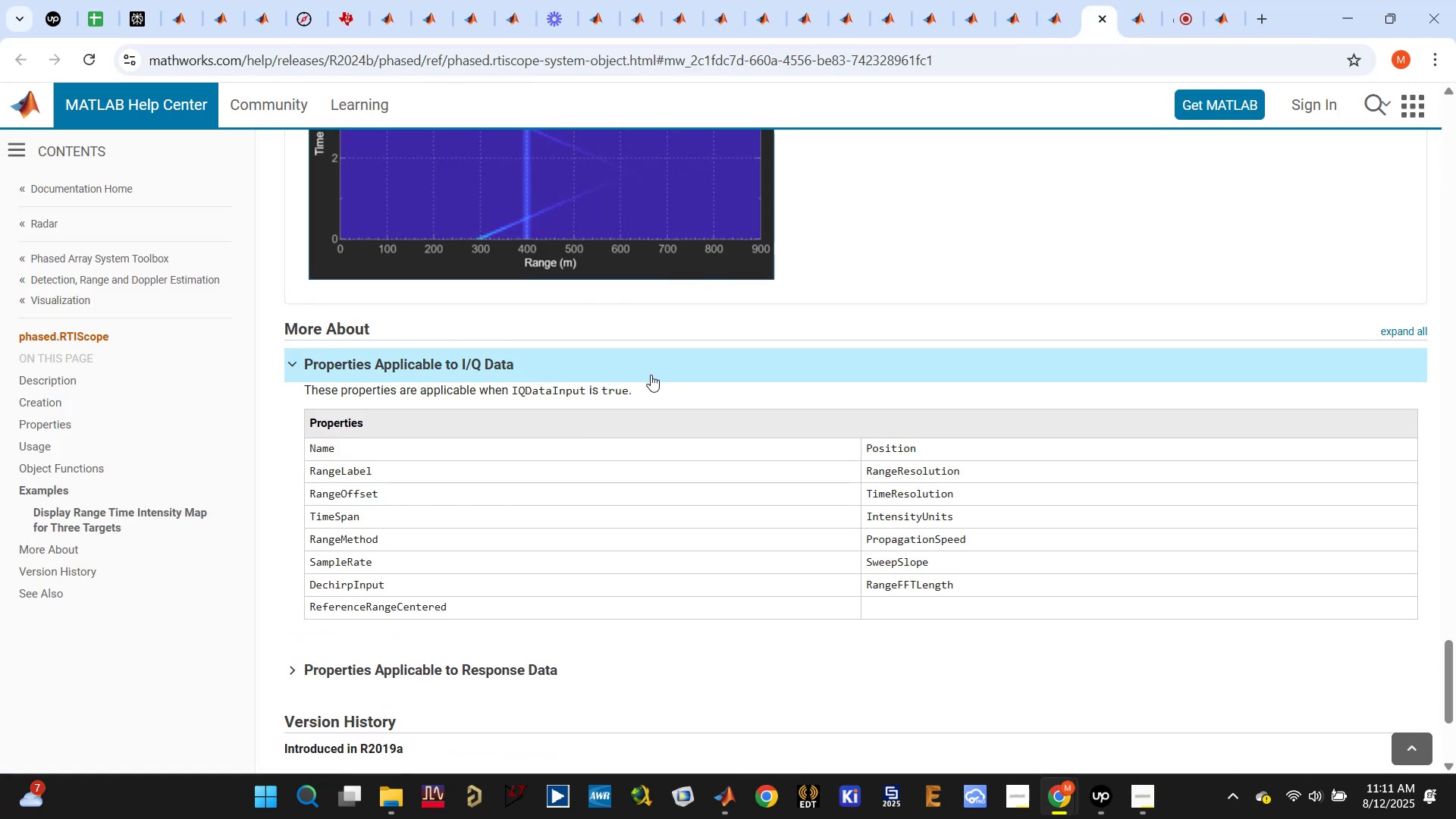 
scroll: coordinate [559, 427], scroll_direction: down, amount: 2.0
 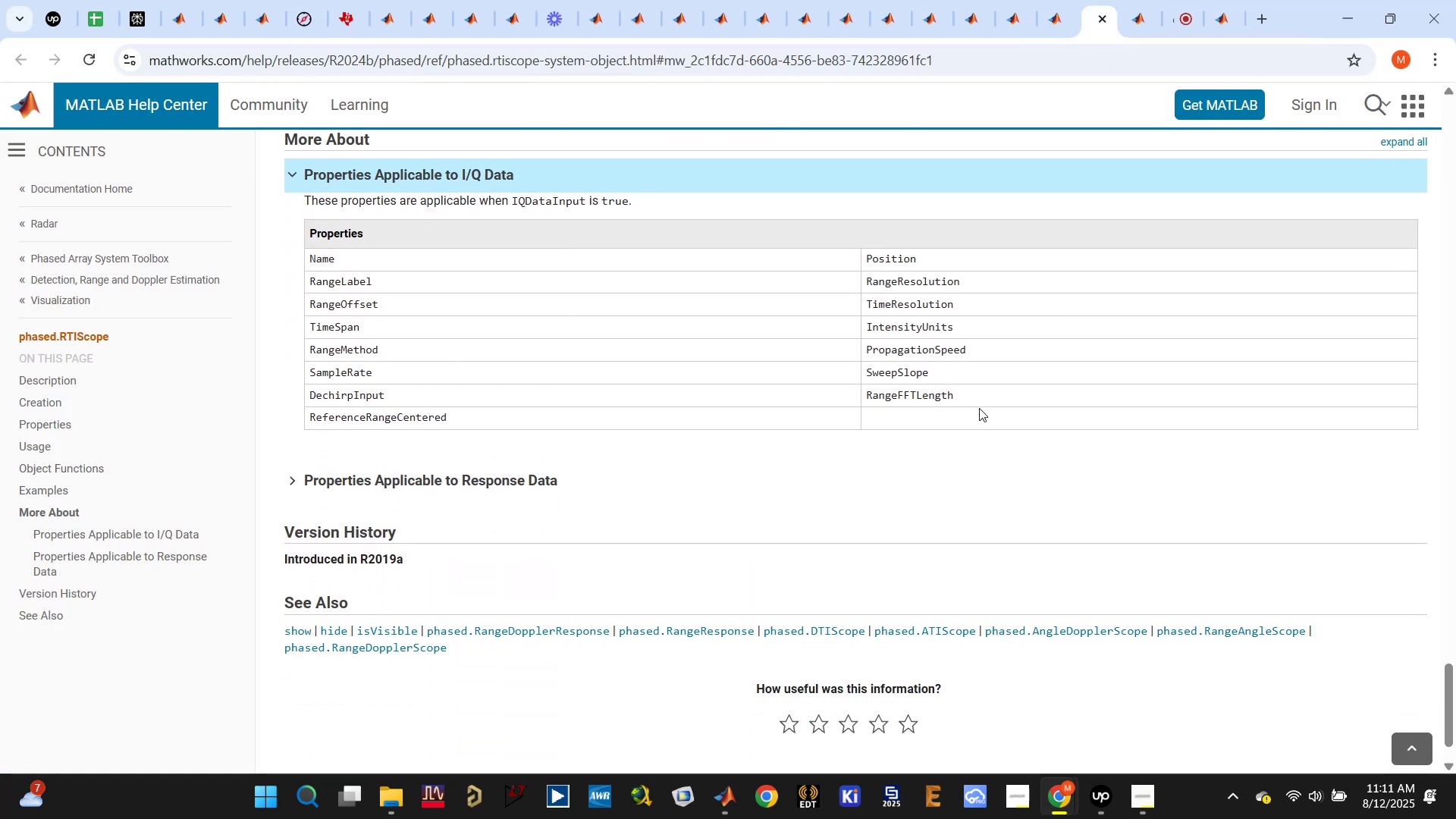 
left_click_drag(start_coordinate=[929, 414], to_coordinate=[303, 253])
 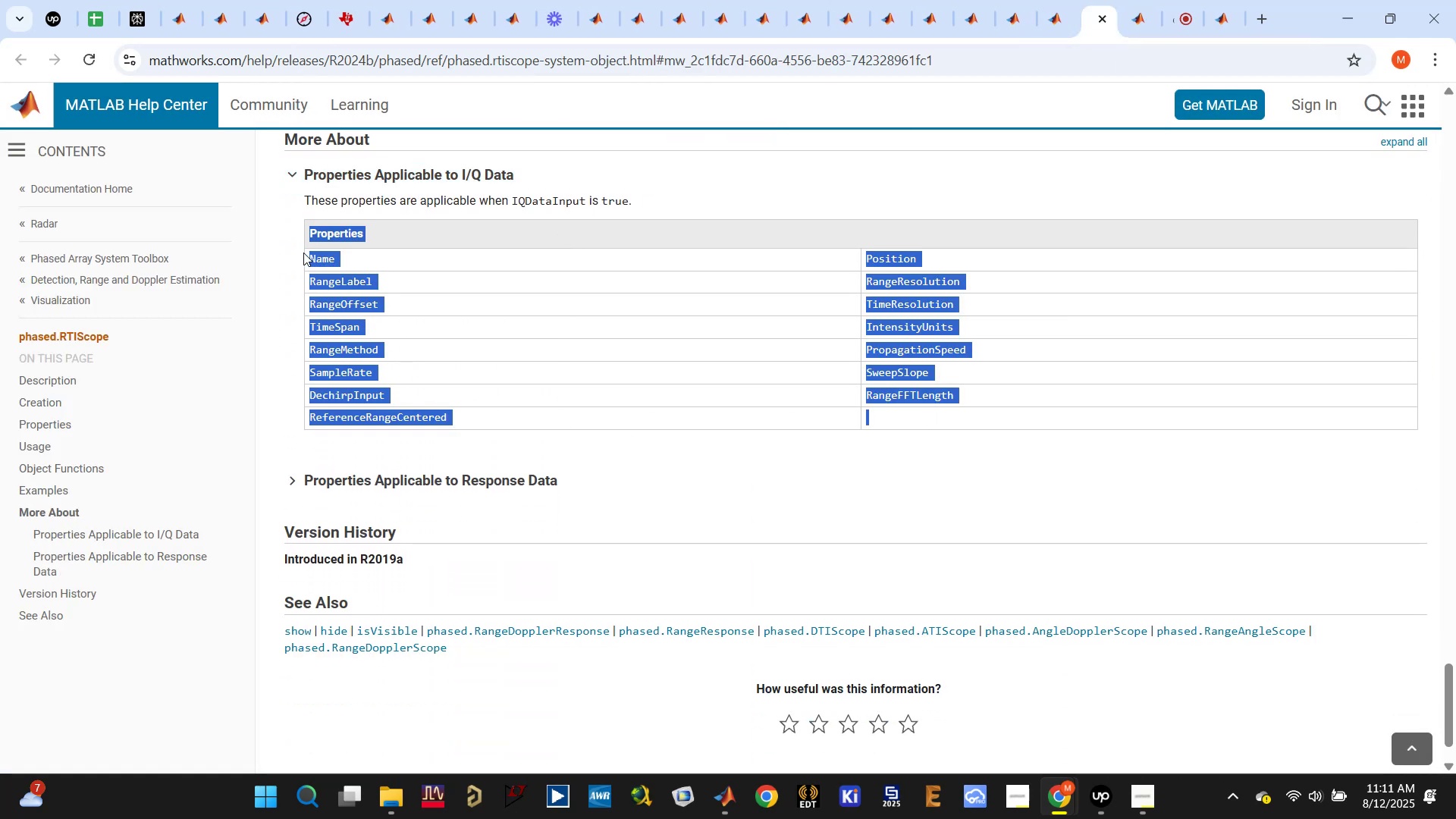 
key(Control+C)
 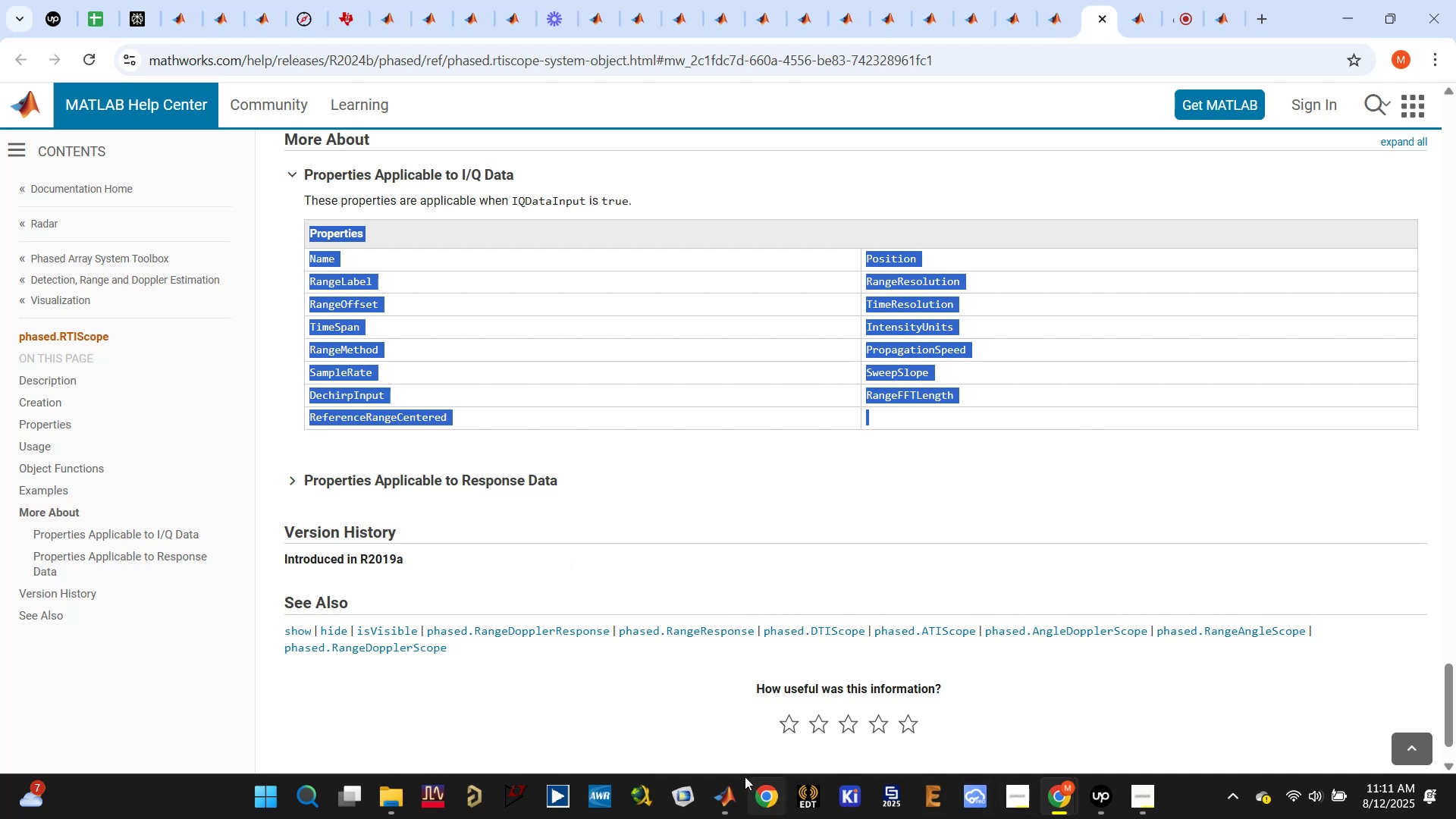 
left_click([720, 807])
 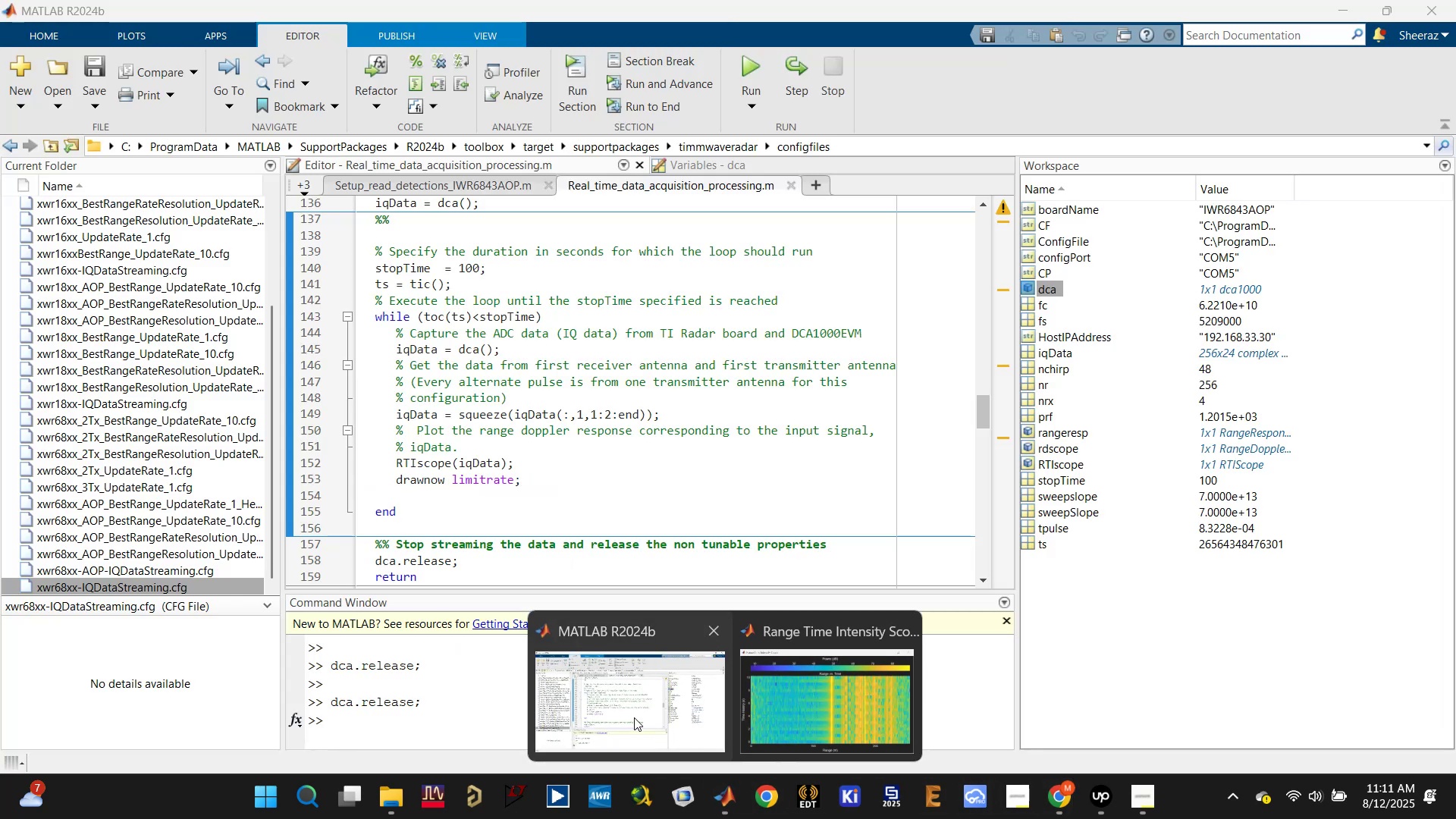 
left_click([634, 717])
 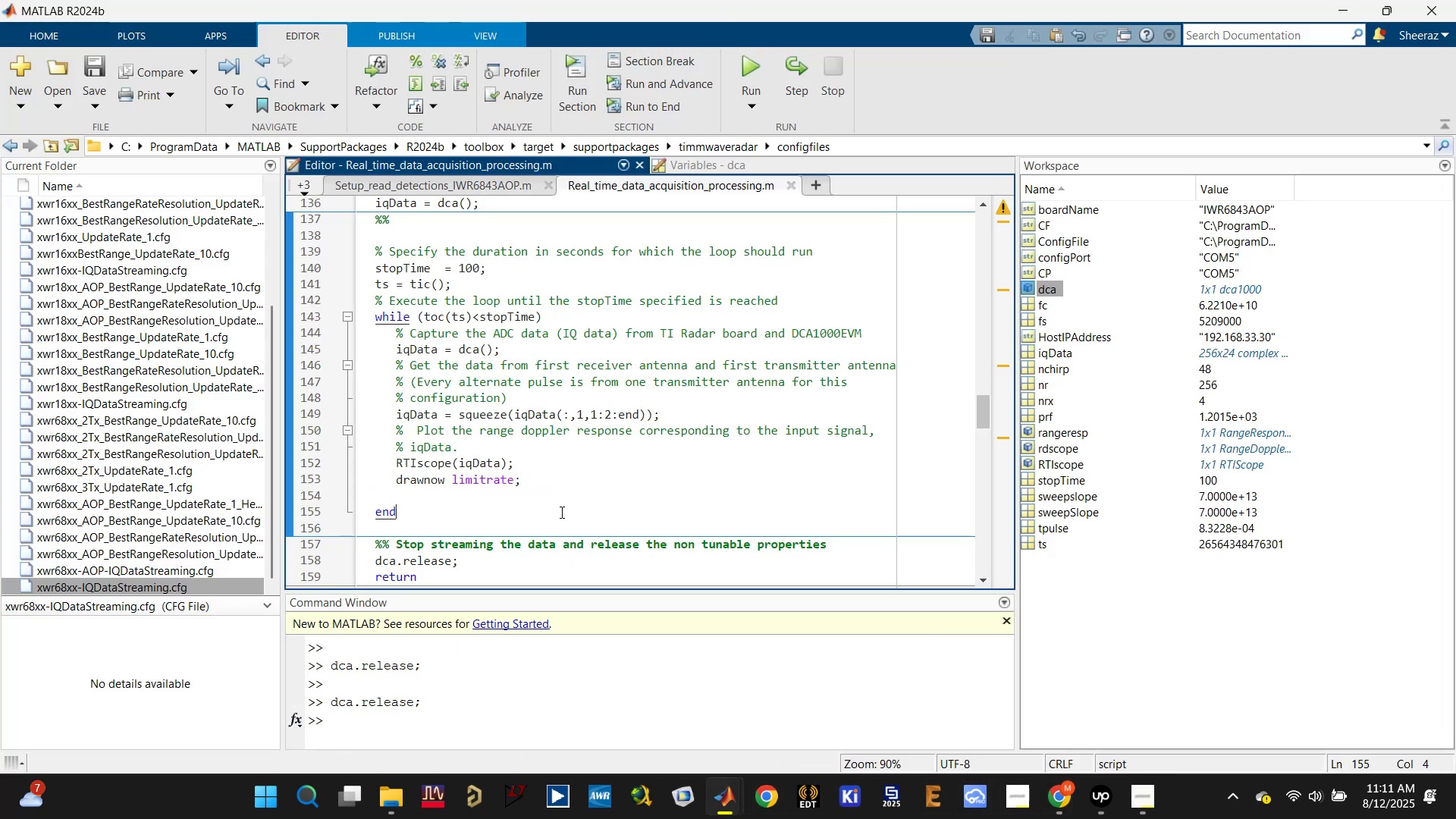 
scroll: coordinate [503, 423], scroll_direction: up, amount: 2.0
 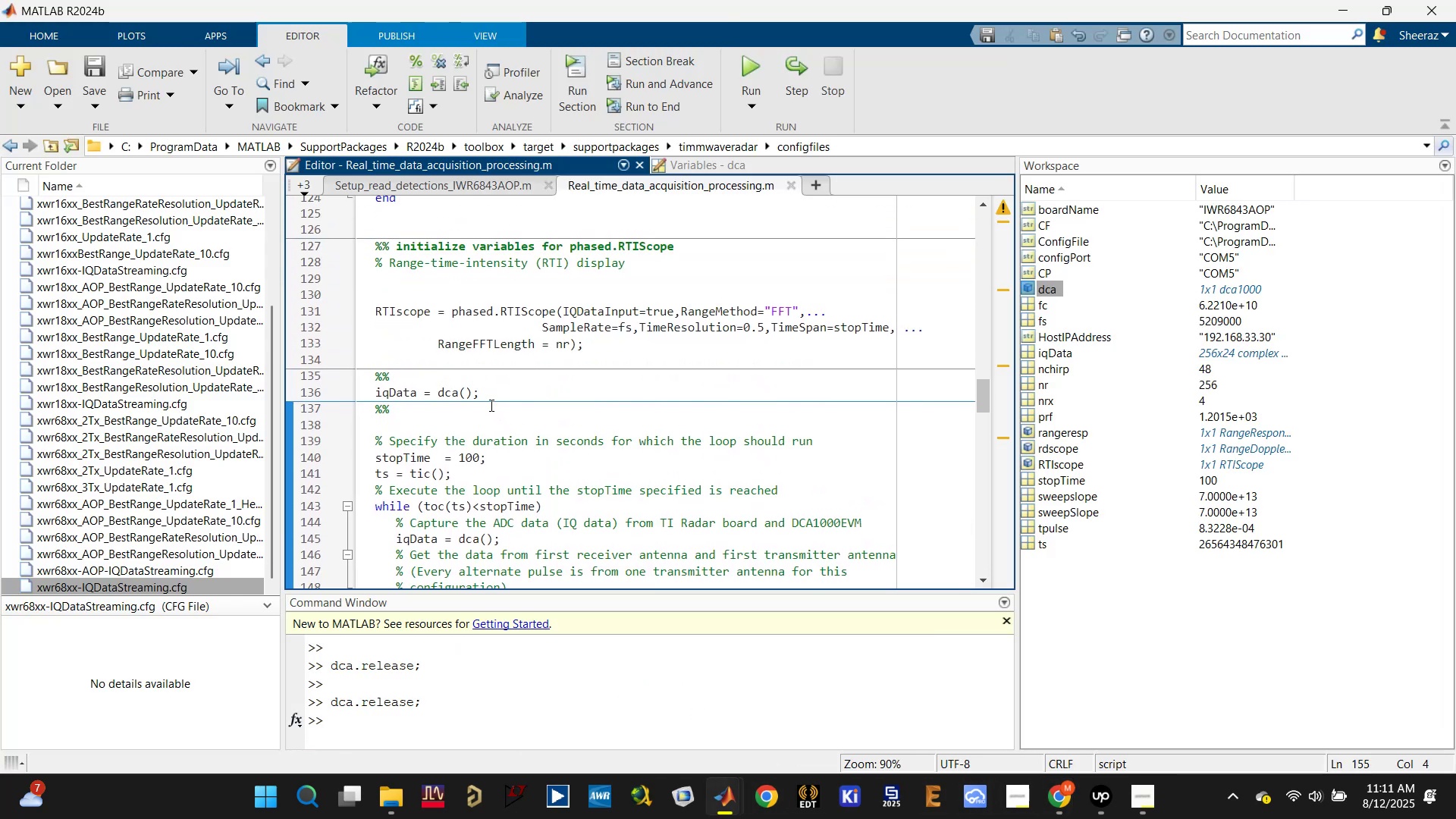 
left_click([508, 391])
 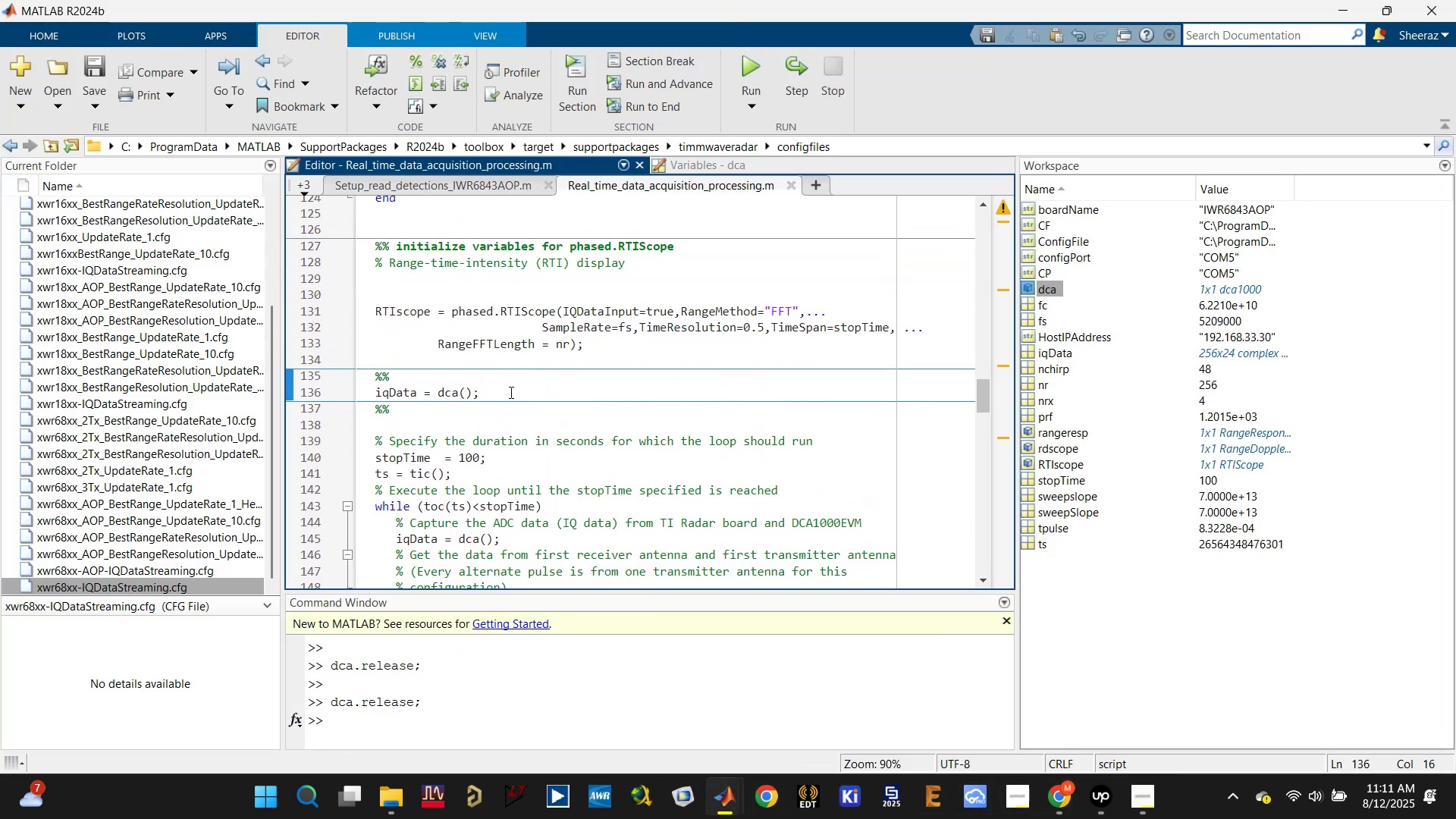 
key(Enter)
 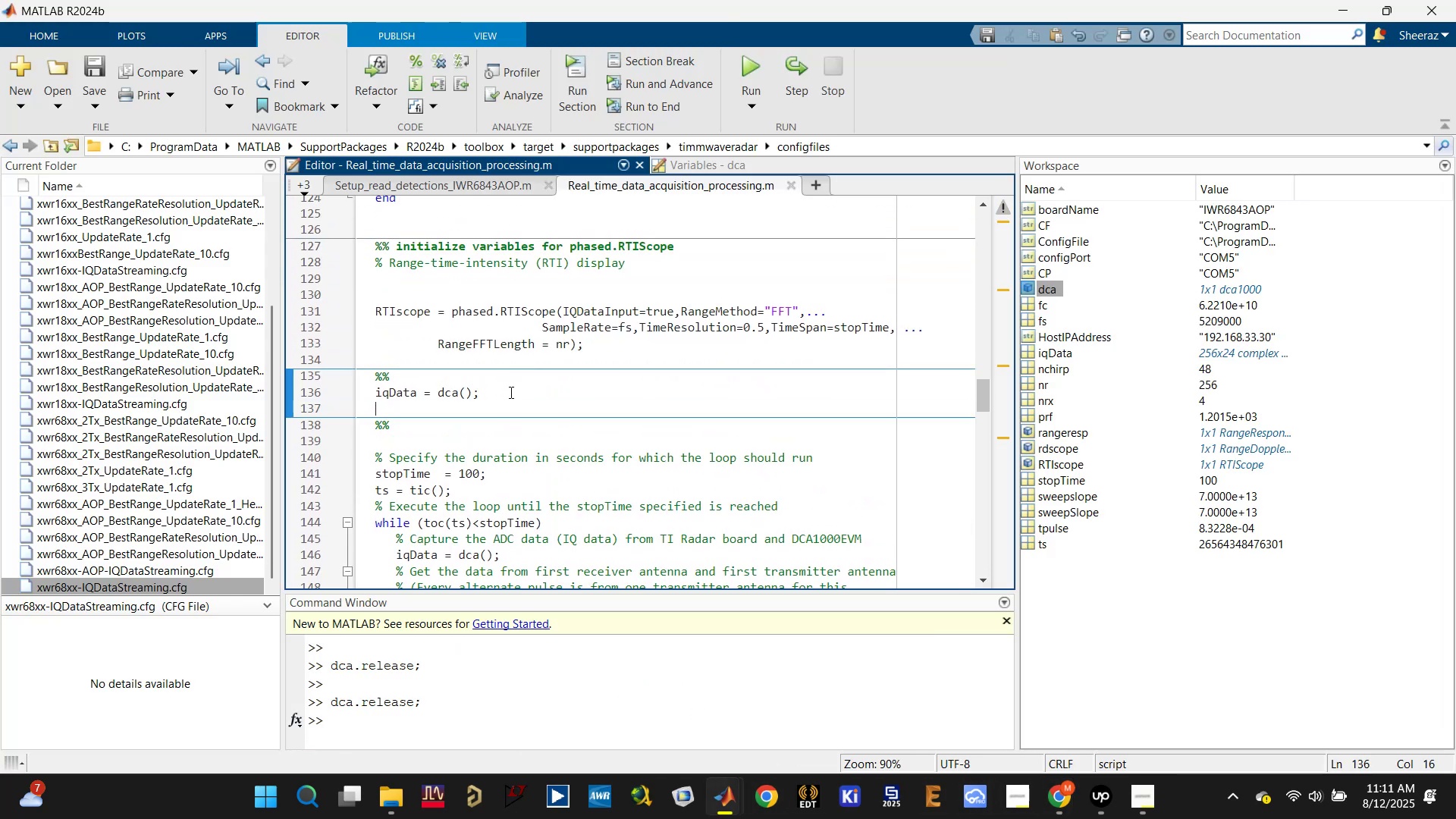 
key(Enter)
 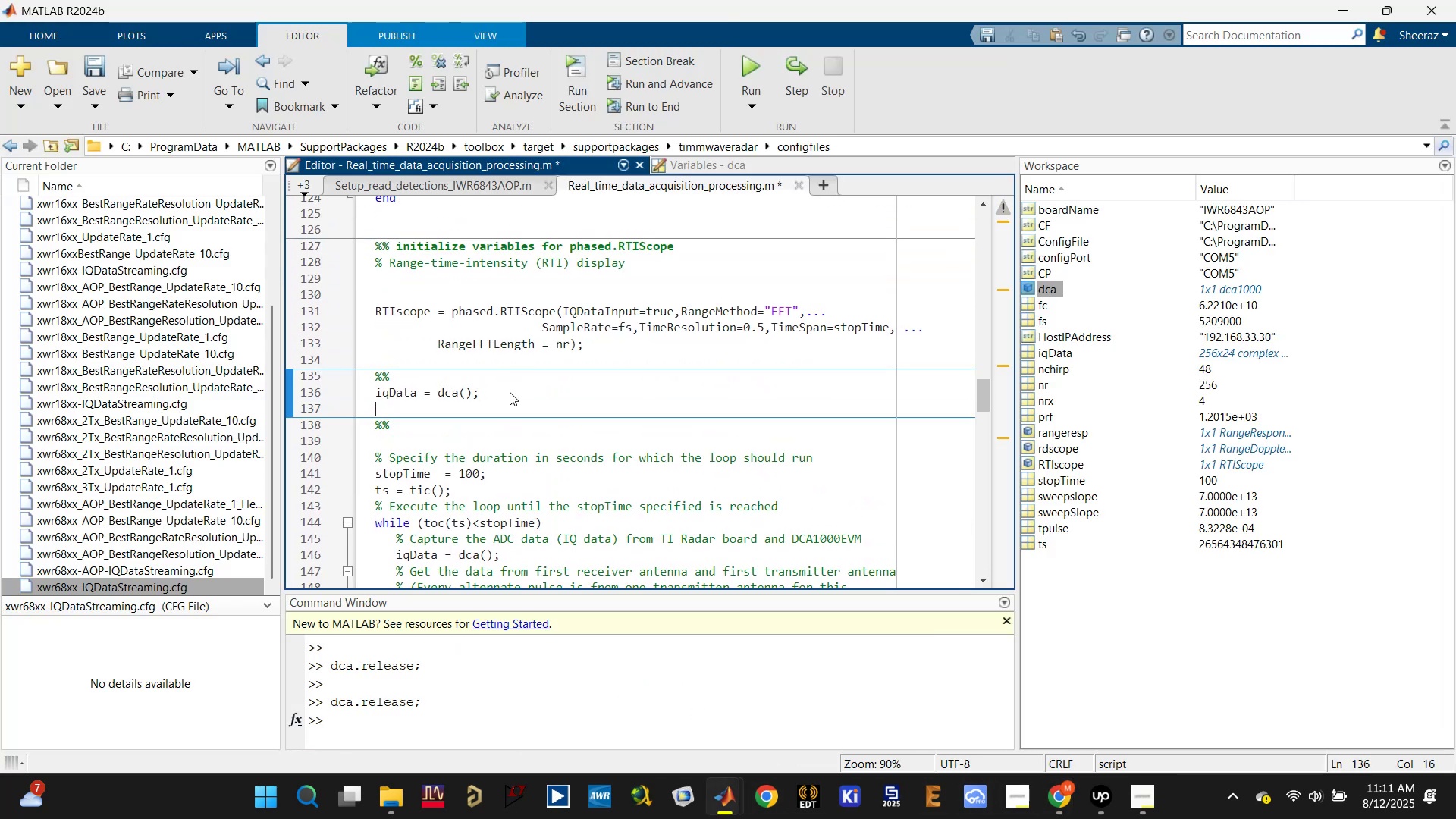 
key(Enter)
 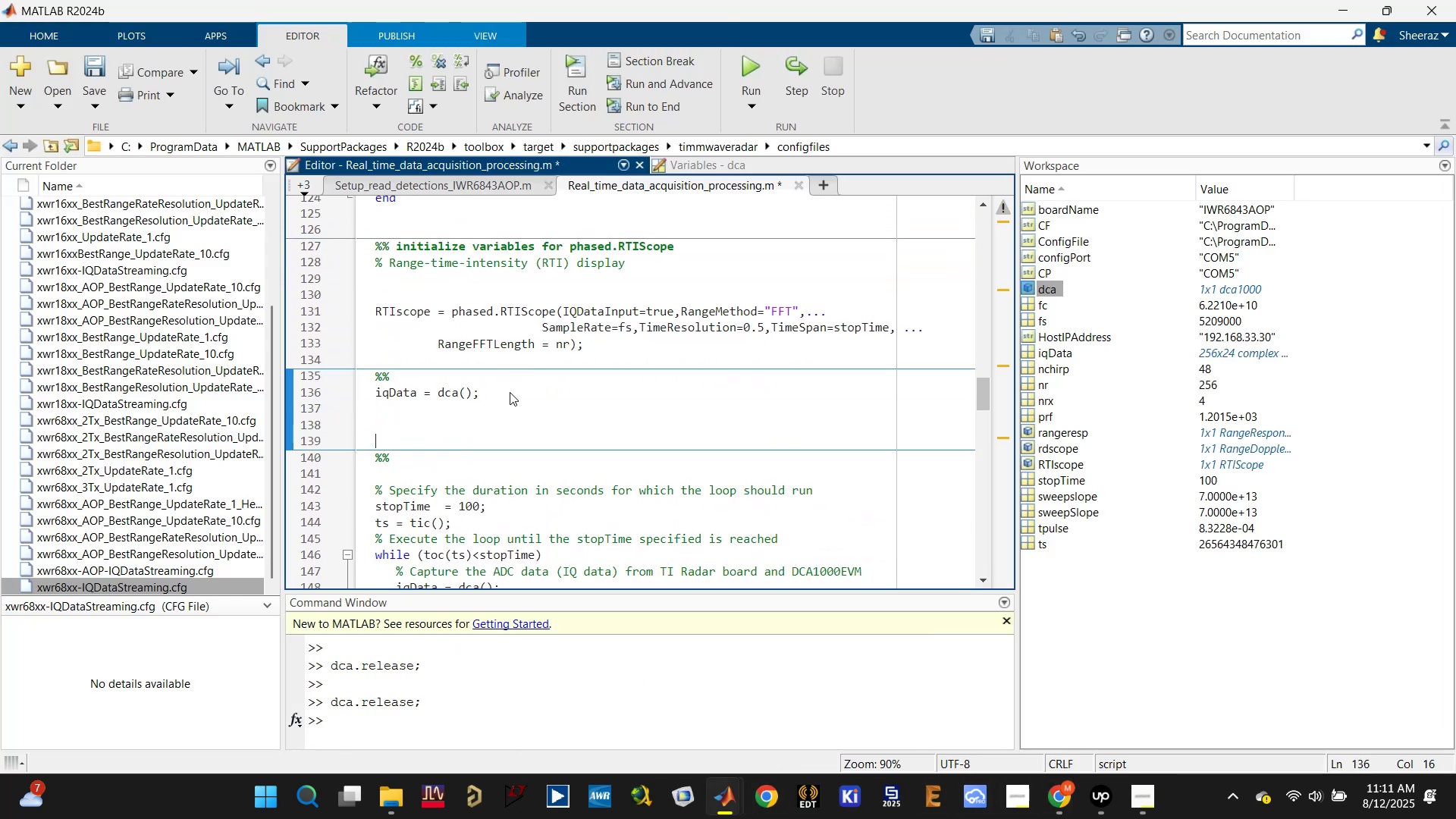 
type(%% Prop)
 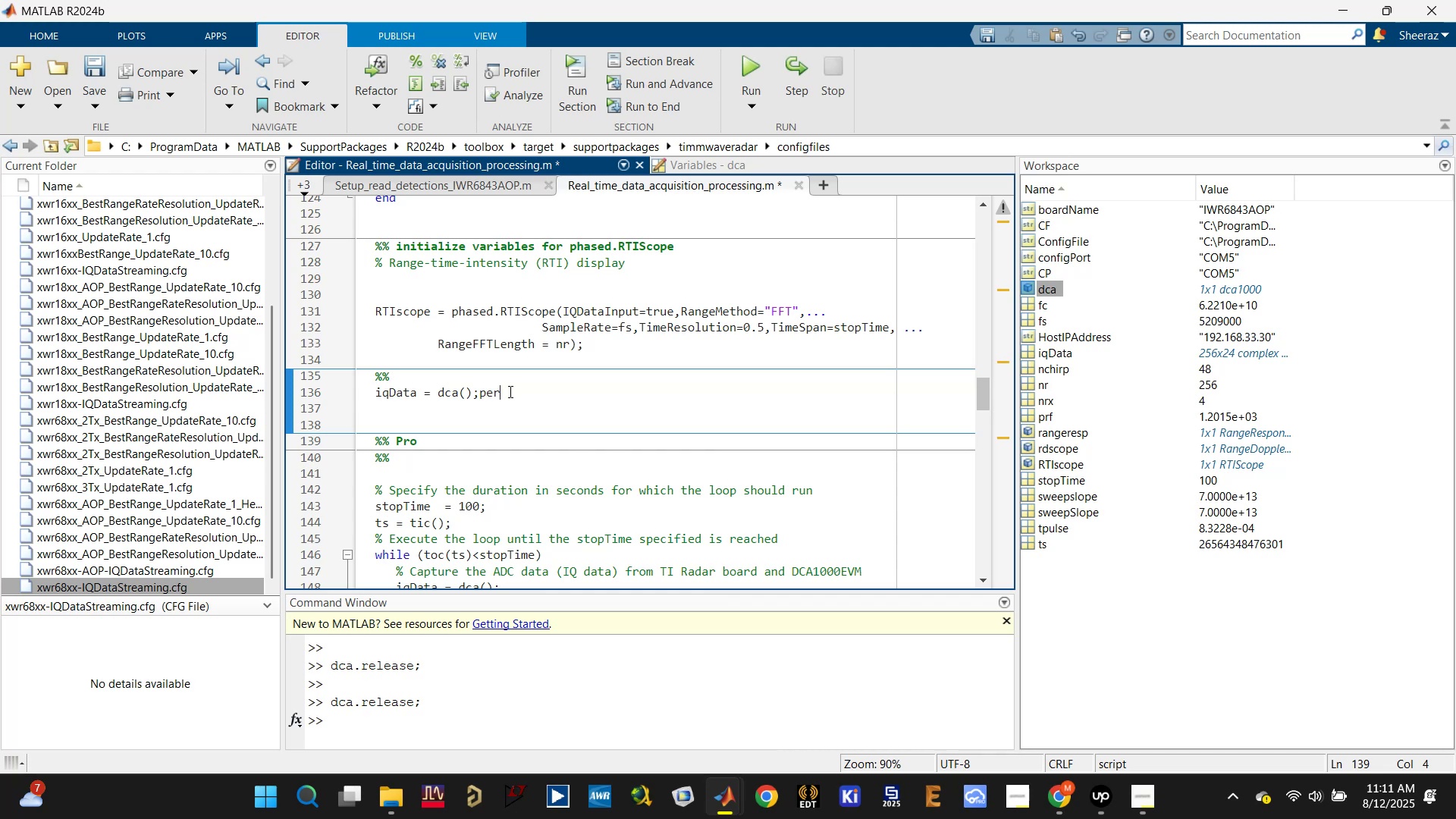 
 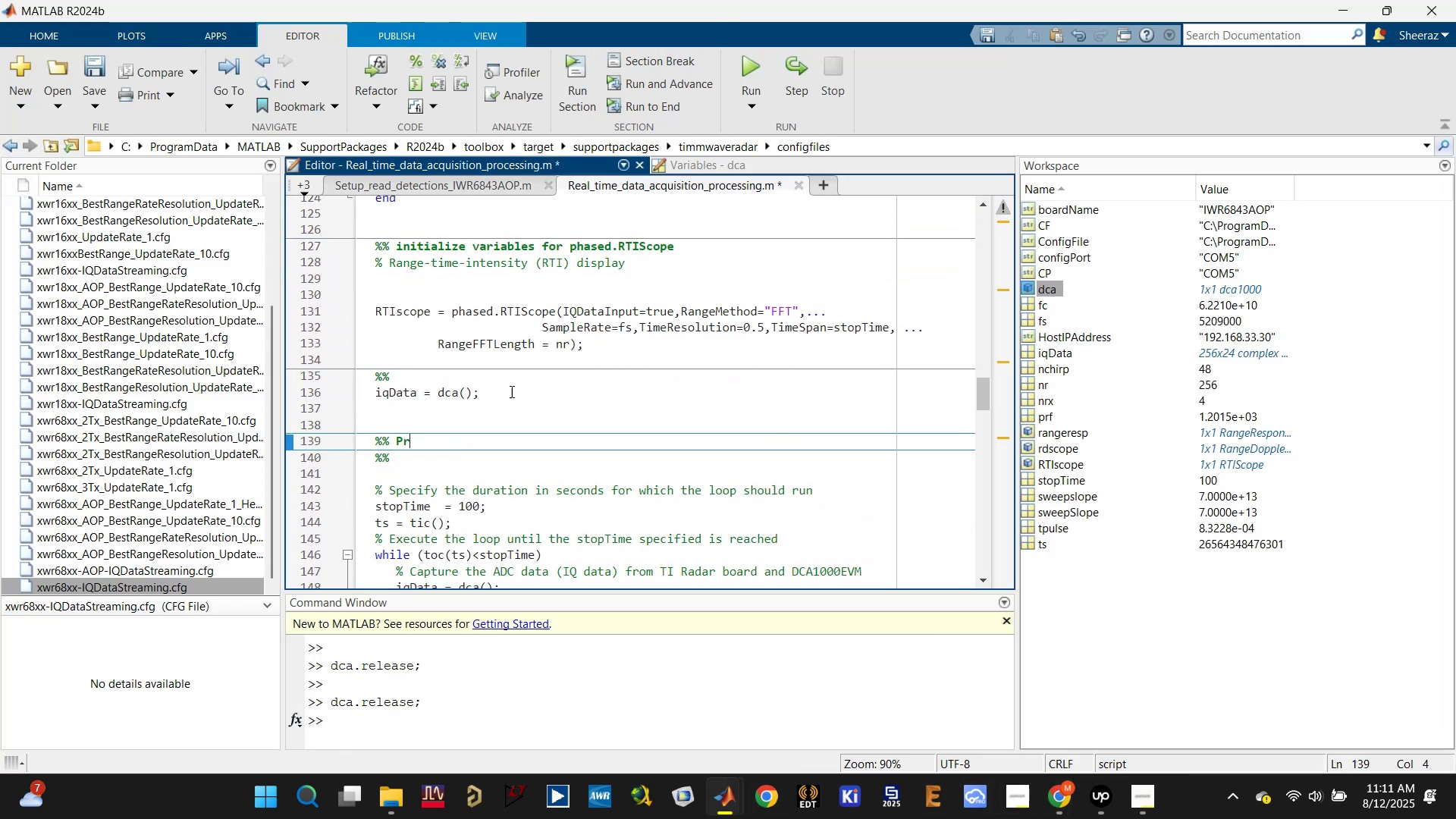 
left_click([509, 391])
 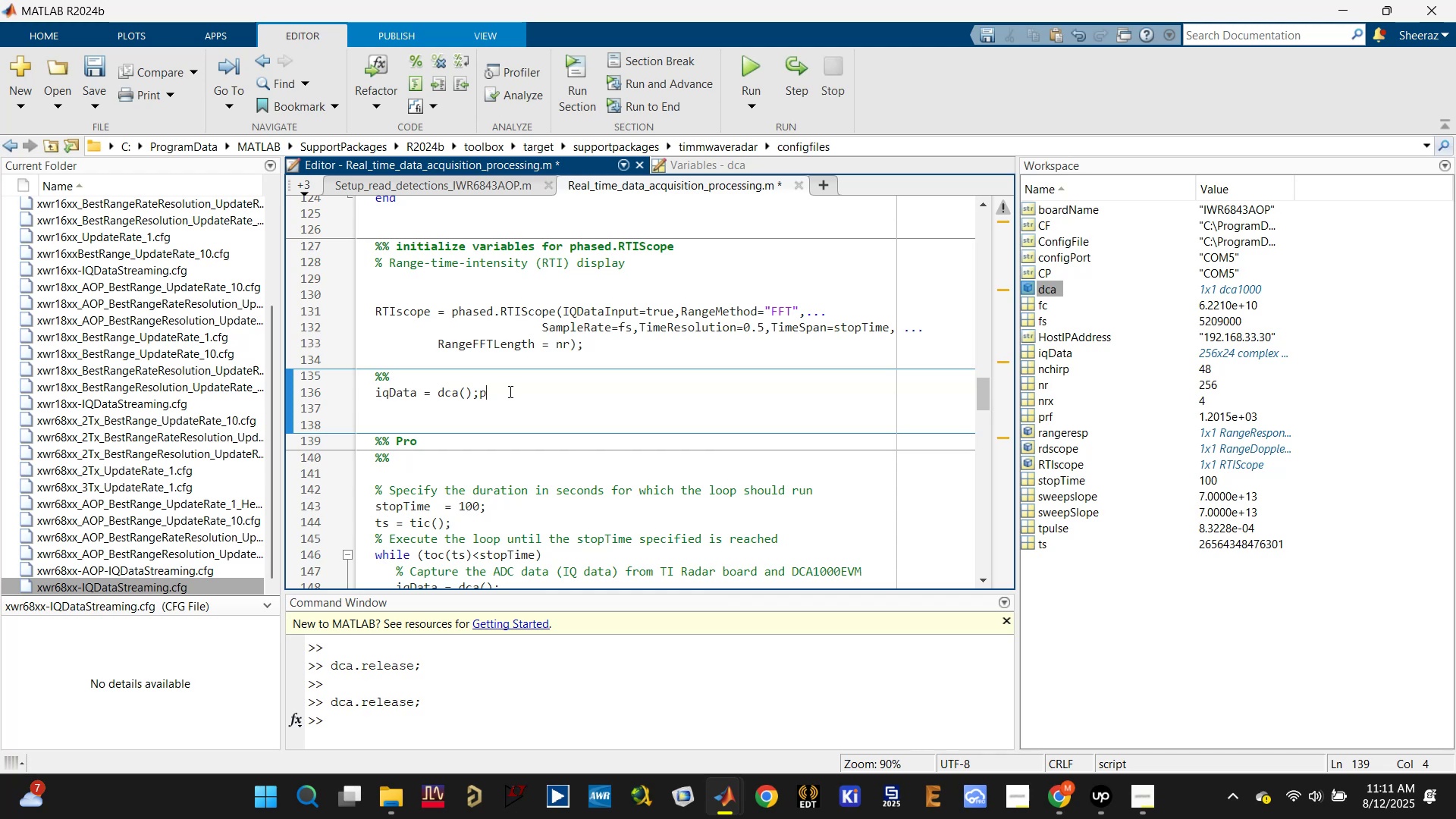 
type(er)
 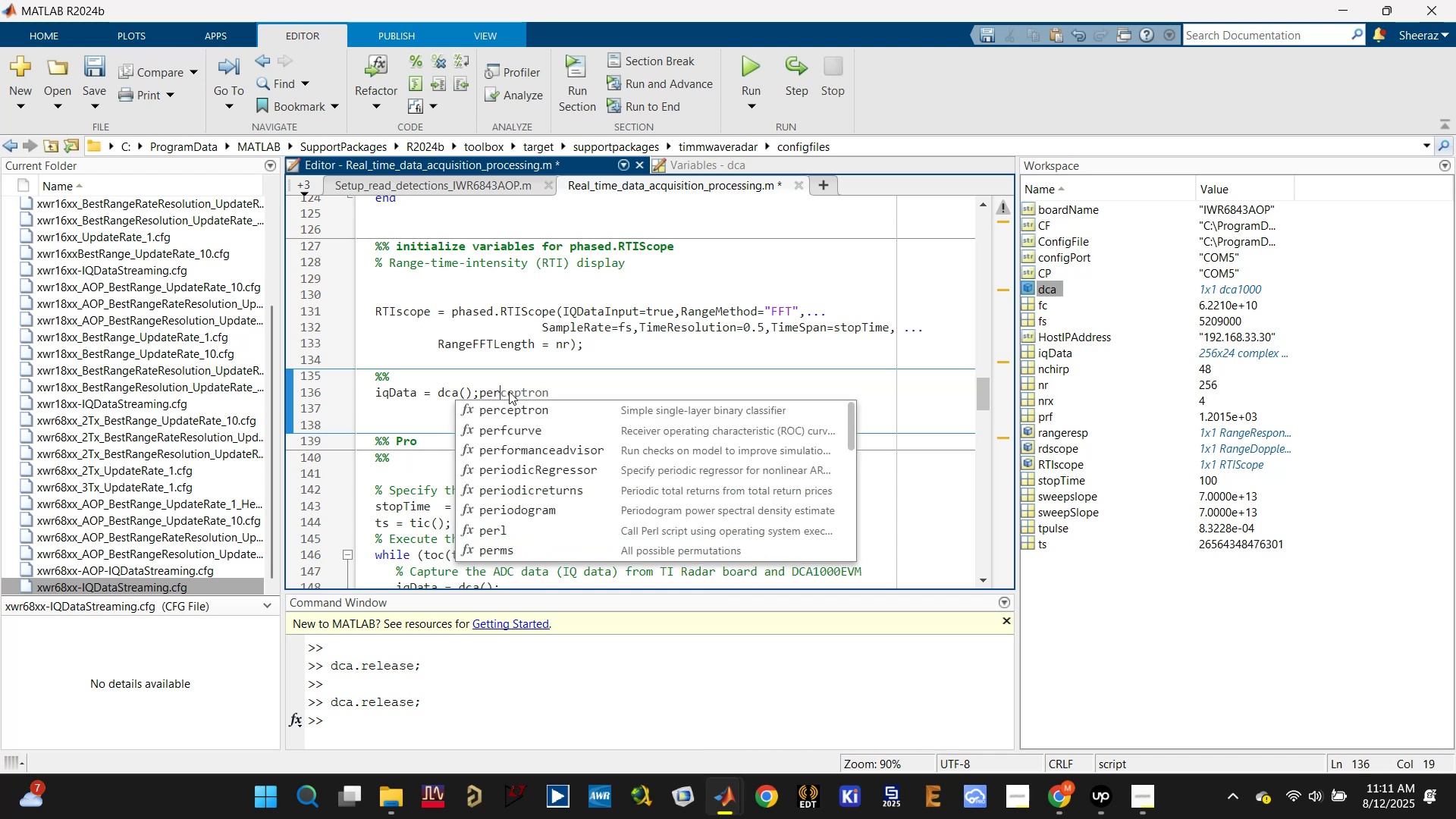 
key(Control+Z)
 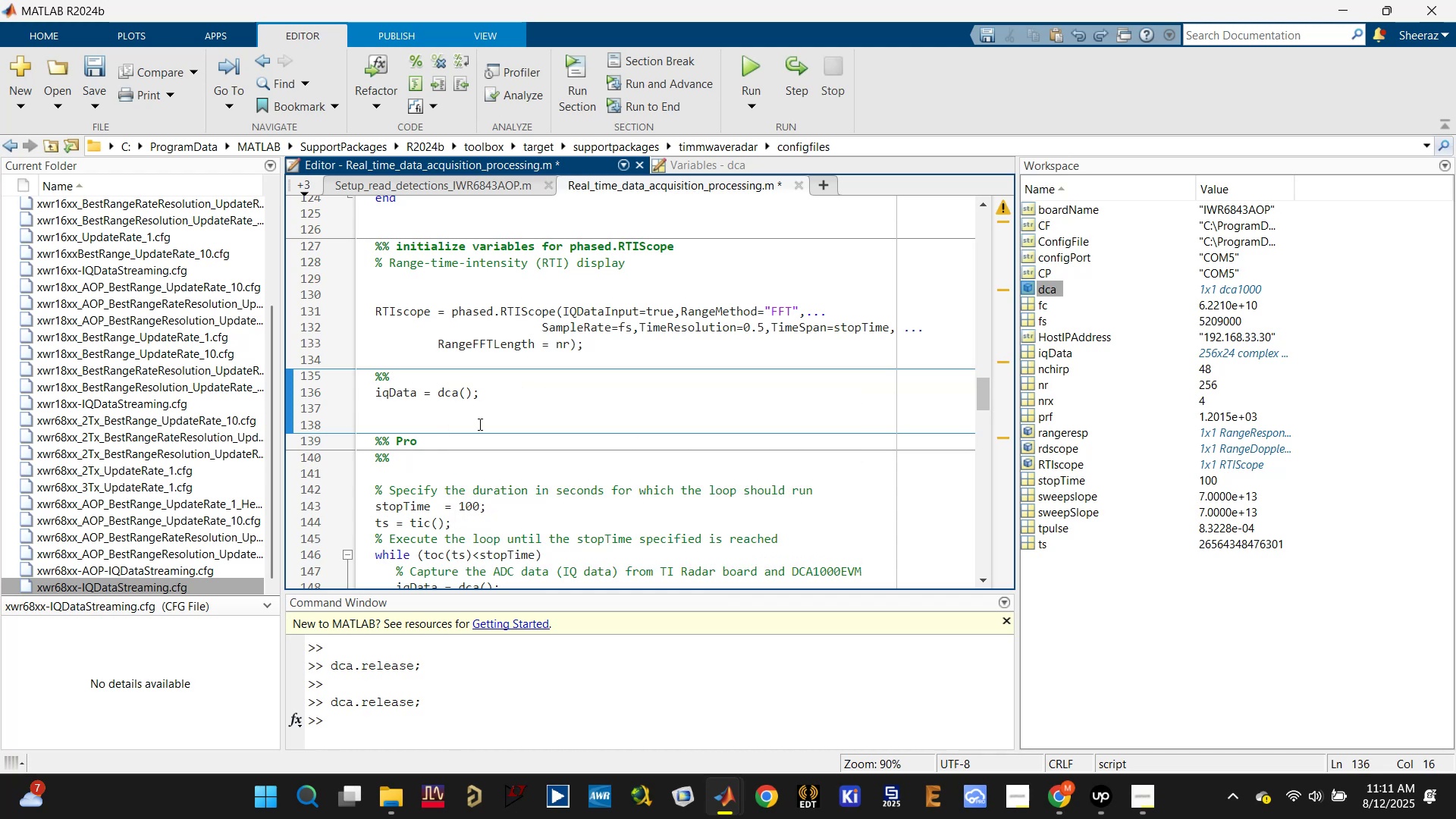 
left_click([453, 437])
 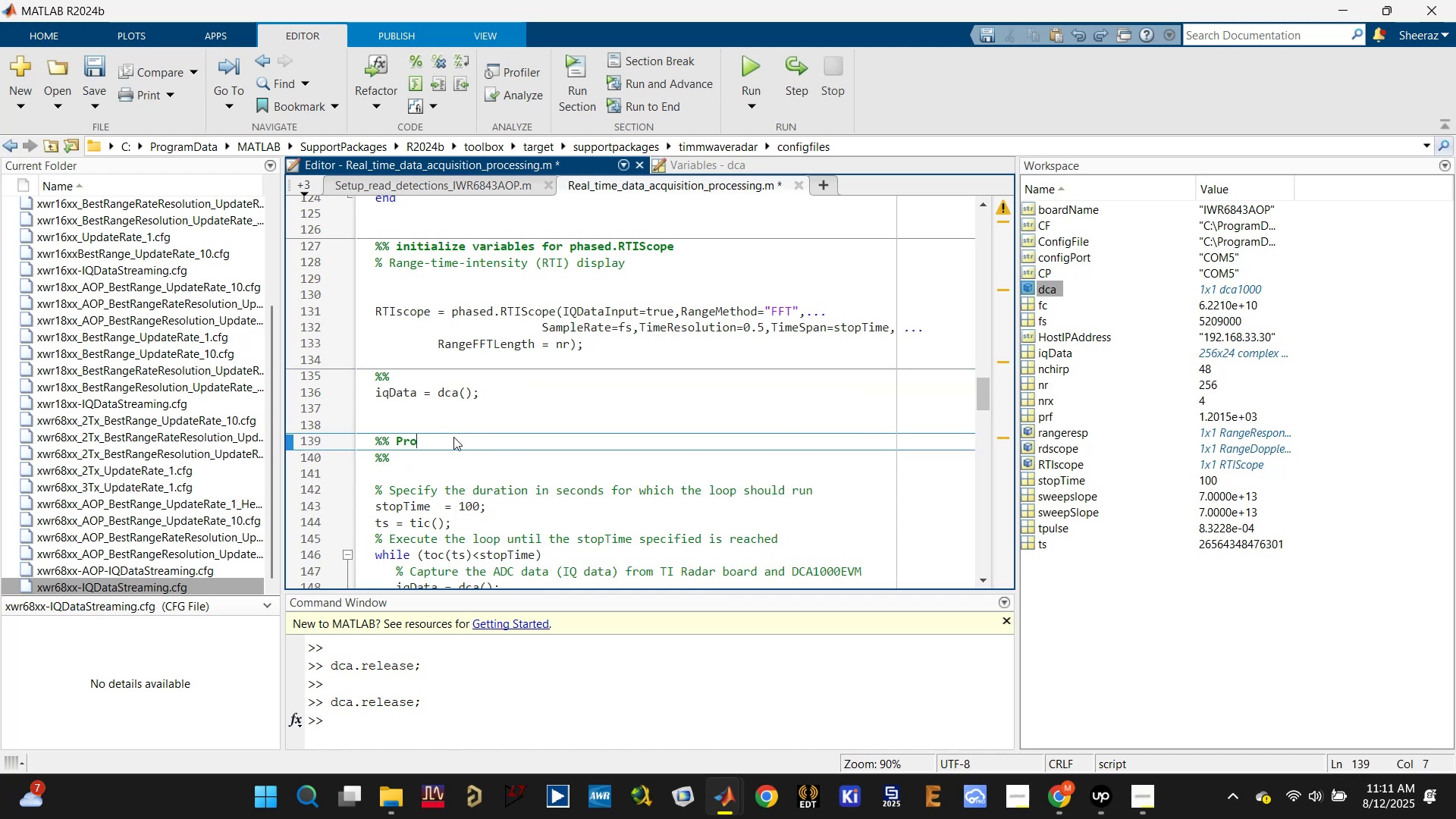 
type(perties of Q)
key(Backspace)
type(IQ Dat)
 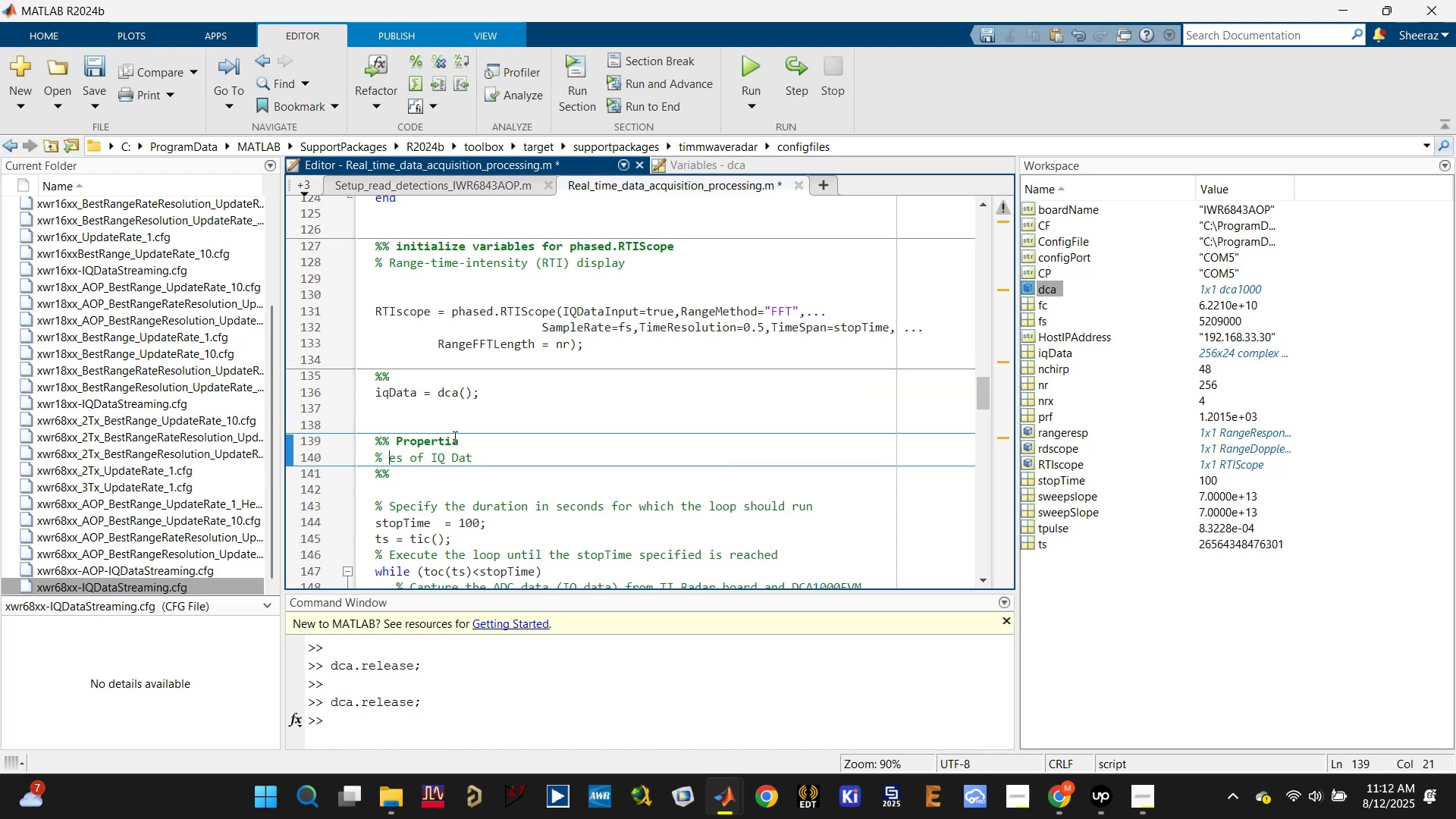 
 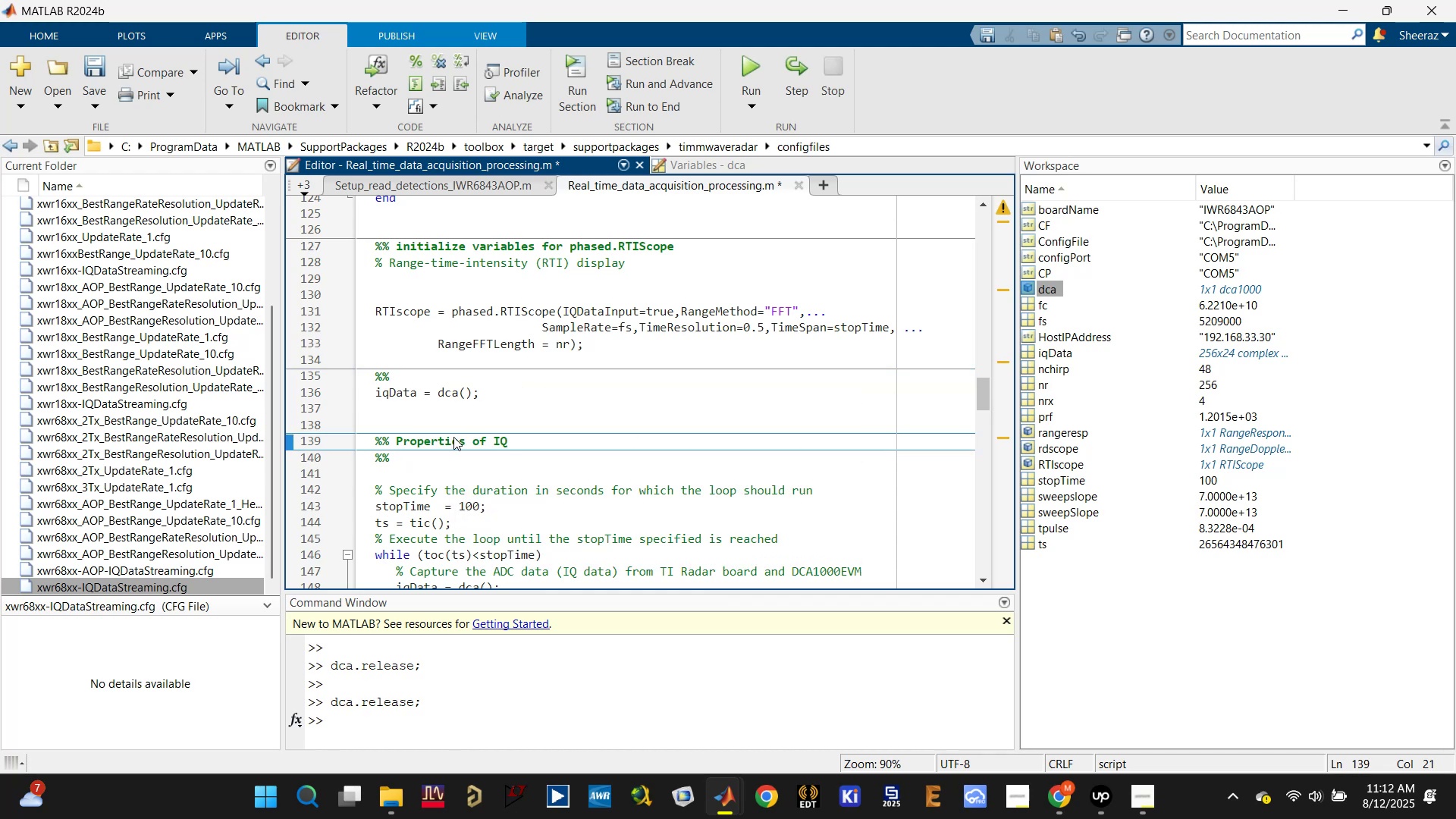 
left_click([453, 437])
 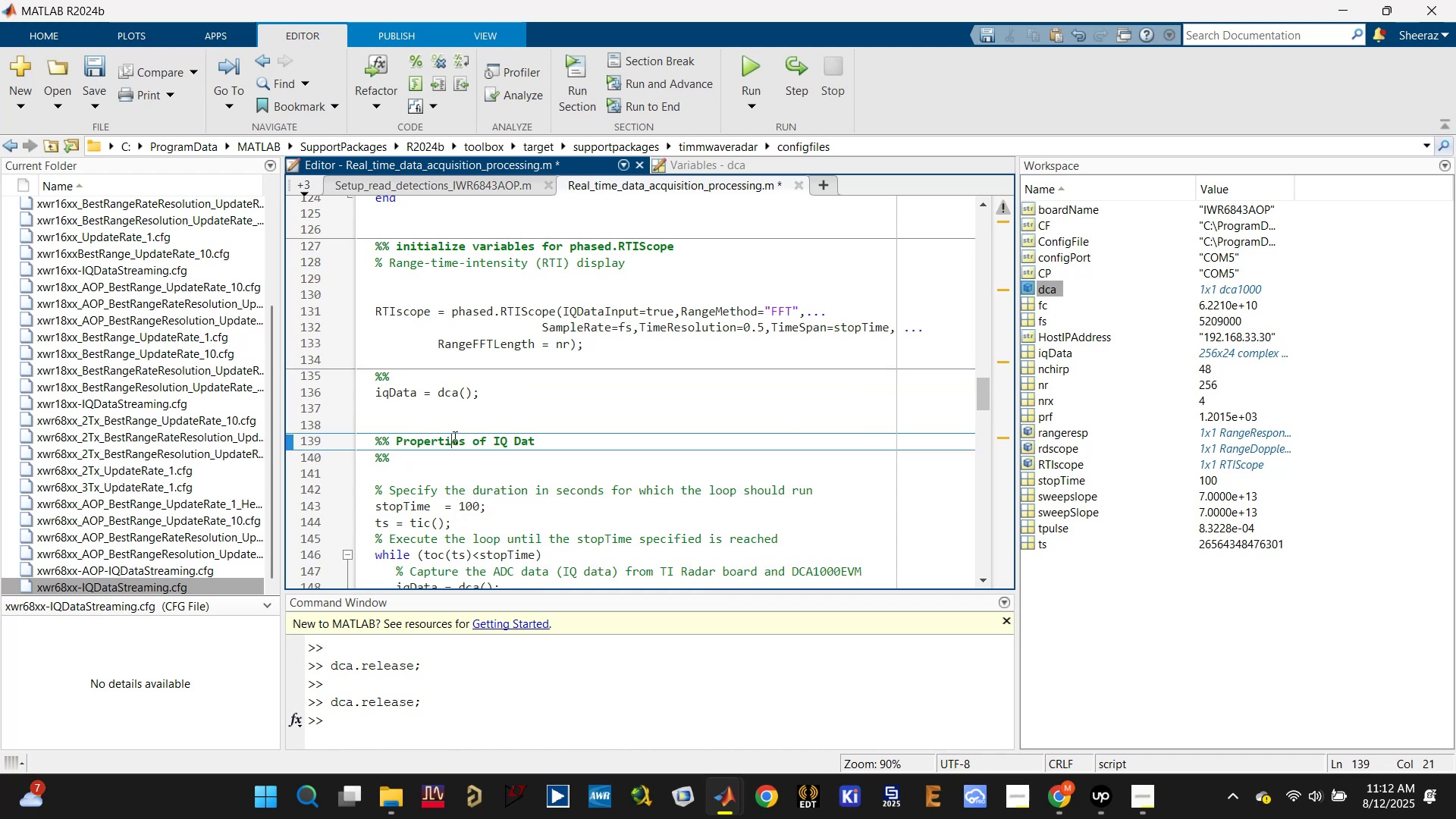 
key(A)
 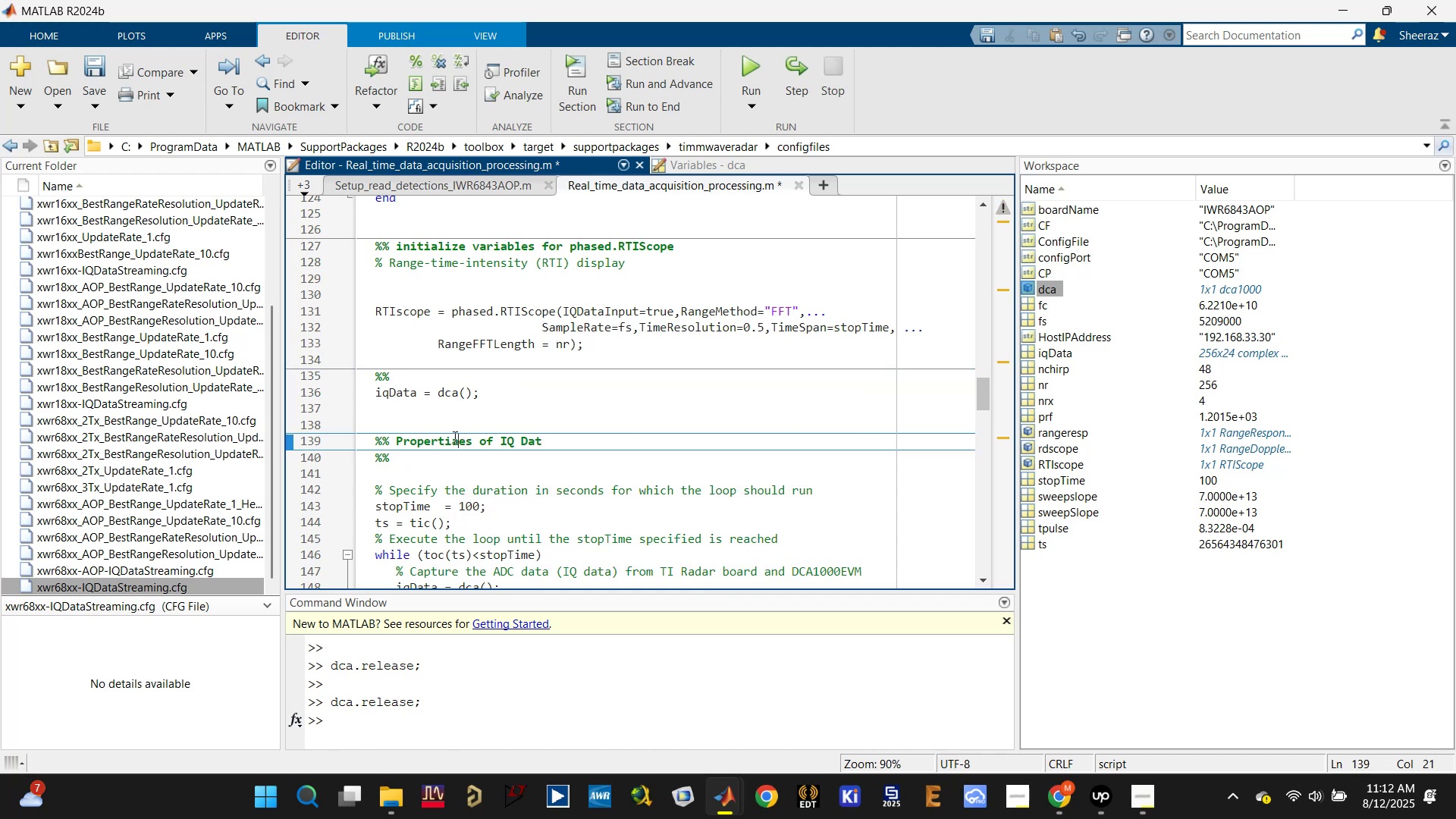 
key(Enter)
 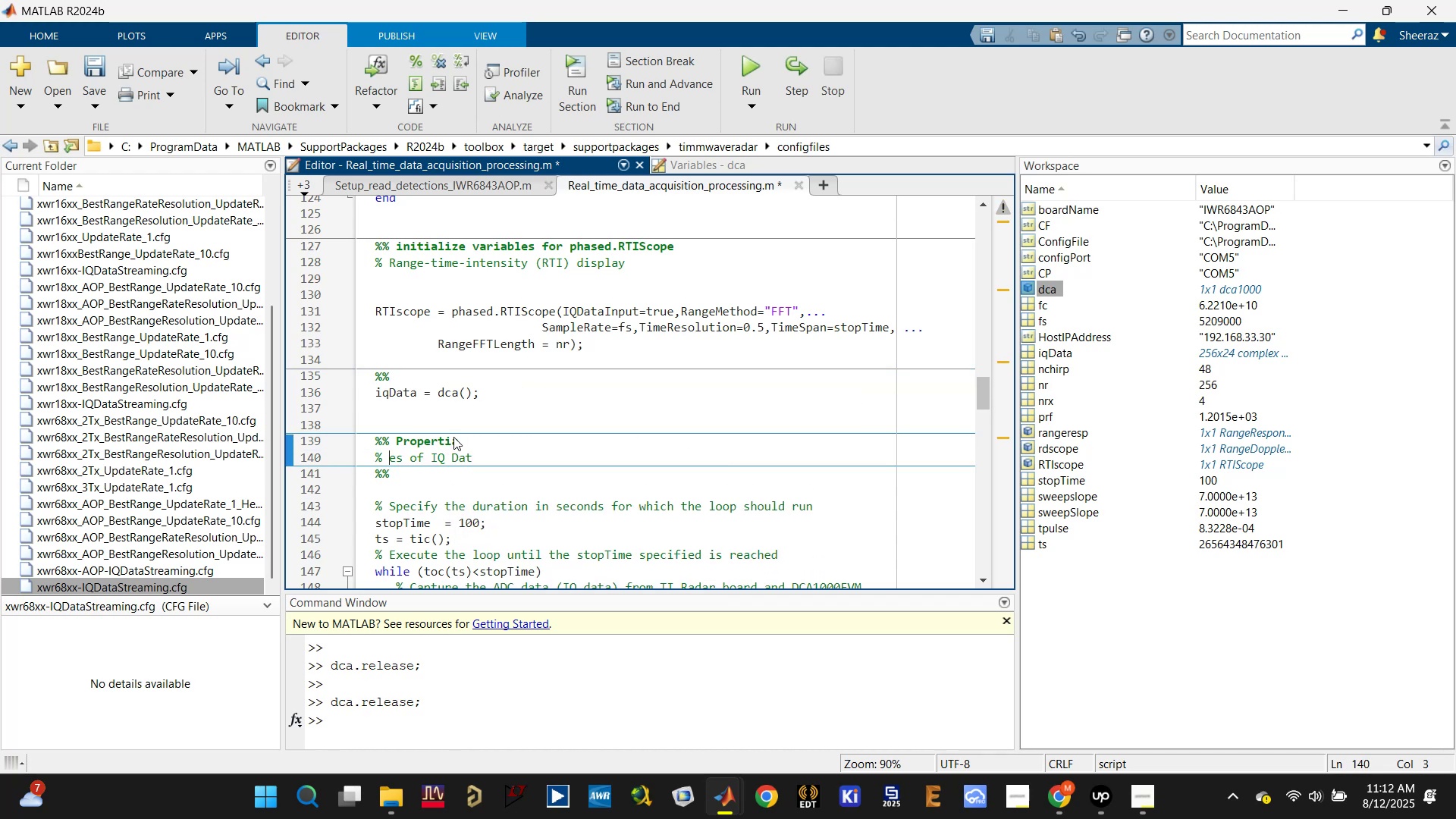 
key(Backspace)
 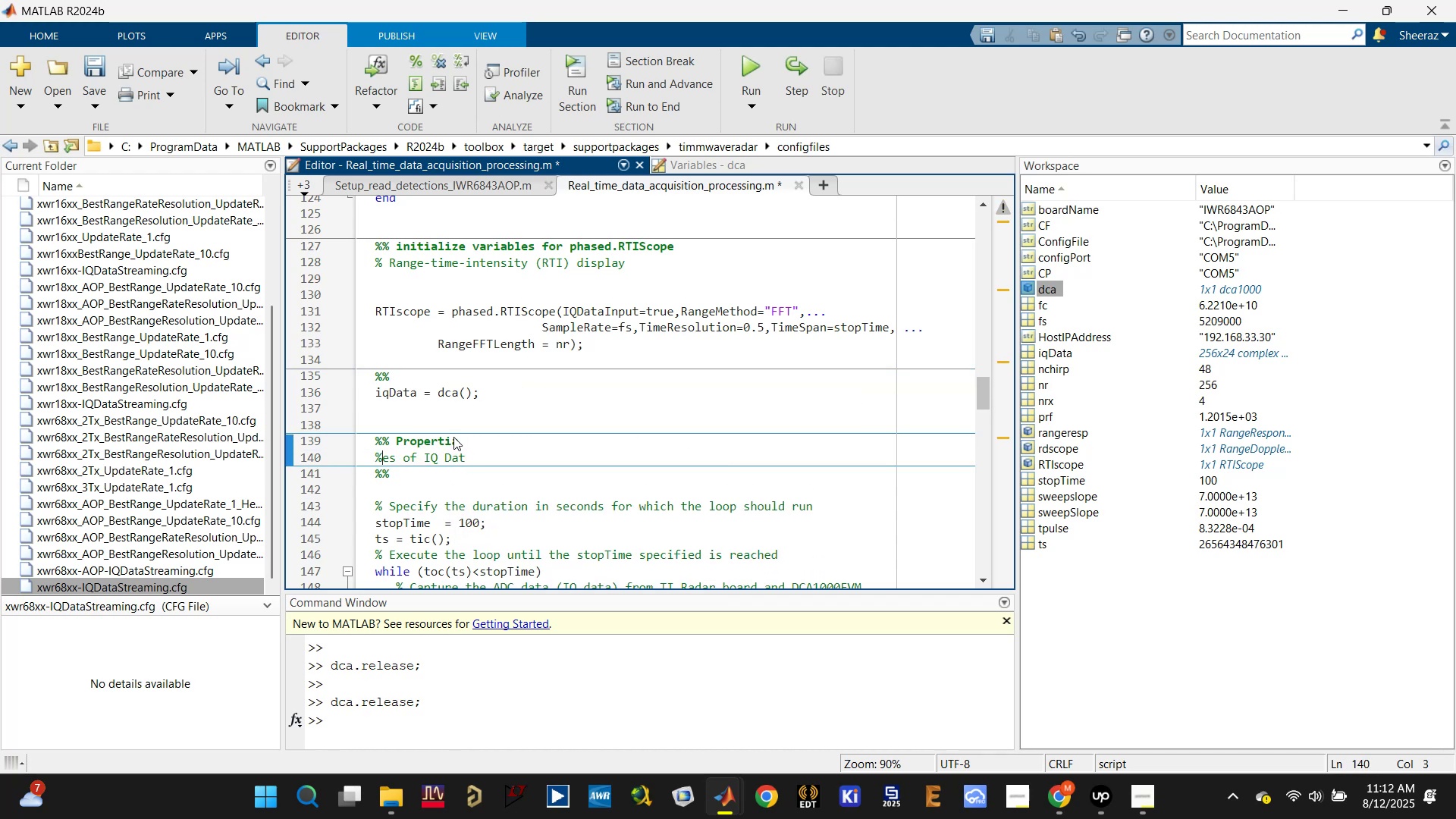 
key(Backspace)
 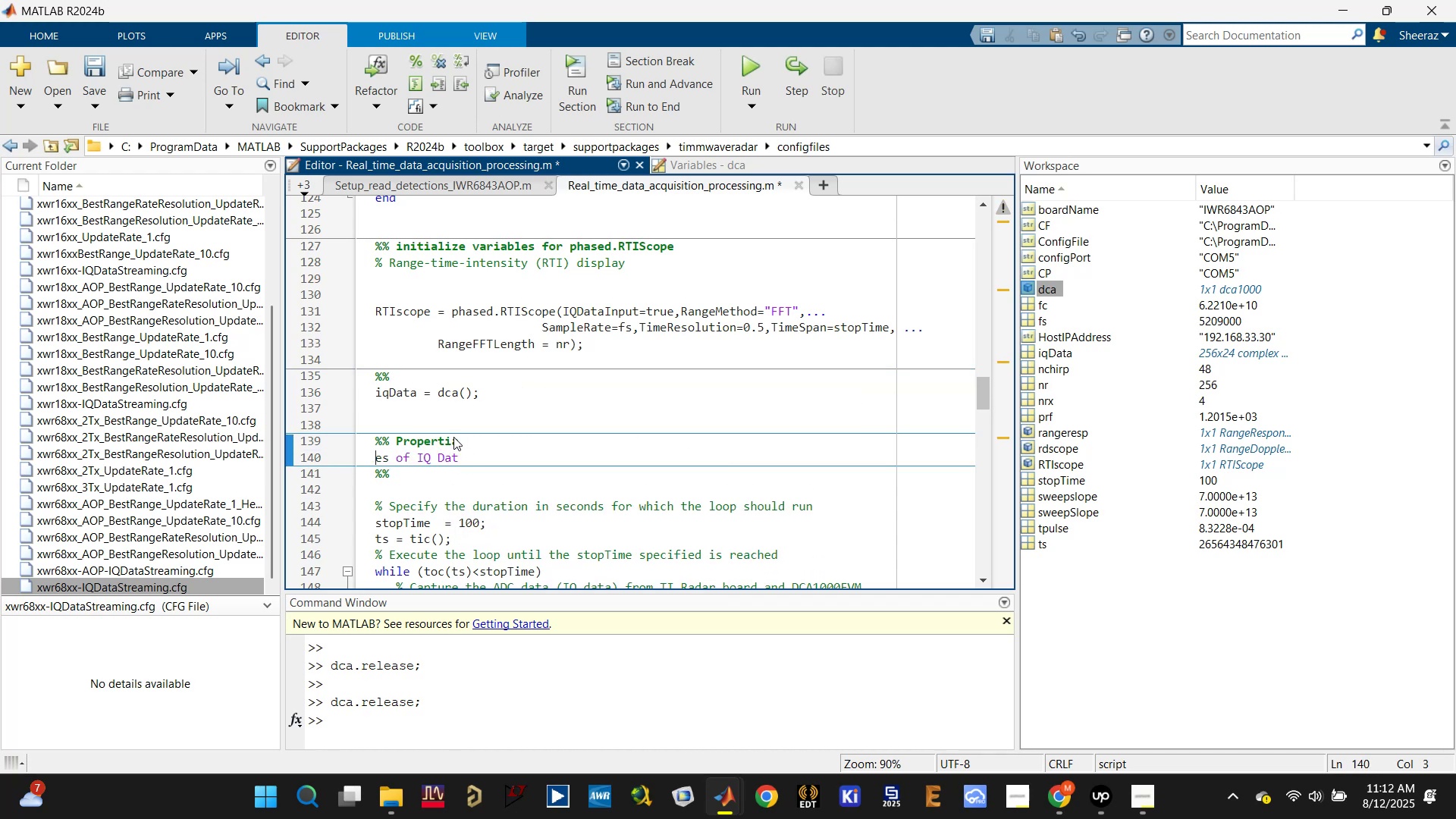 
key(Backspace)
 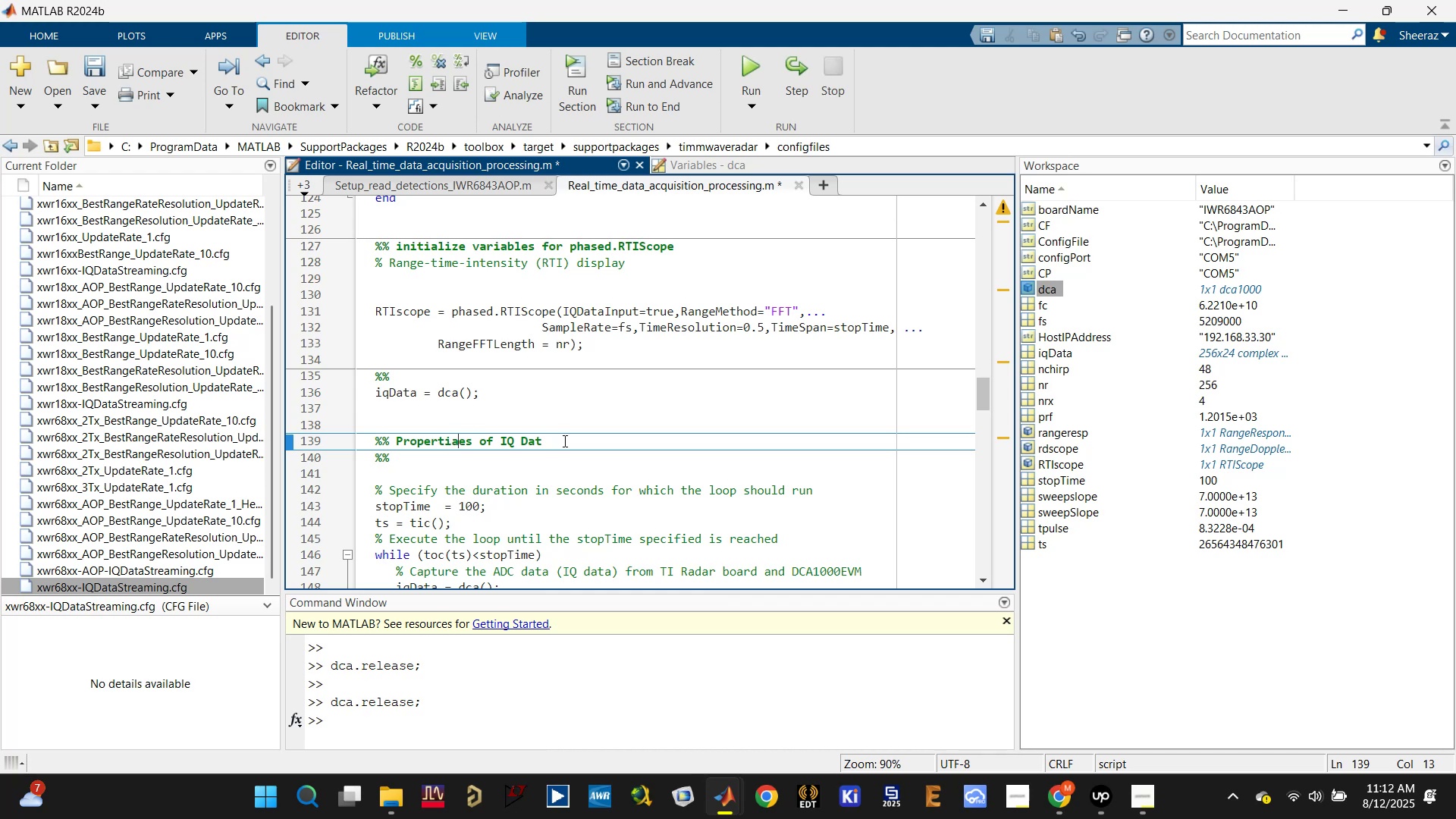 
key(Backspace)
 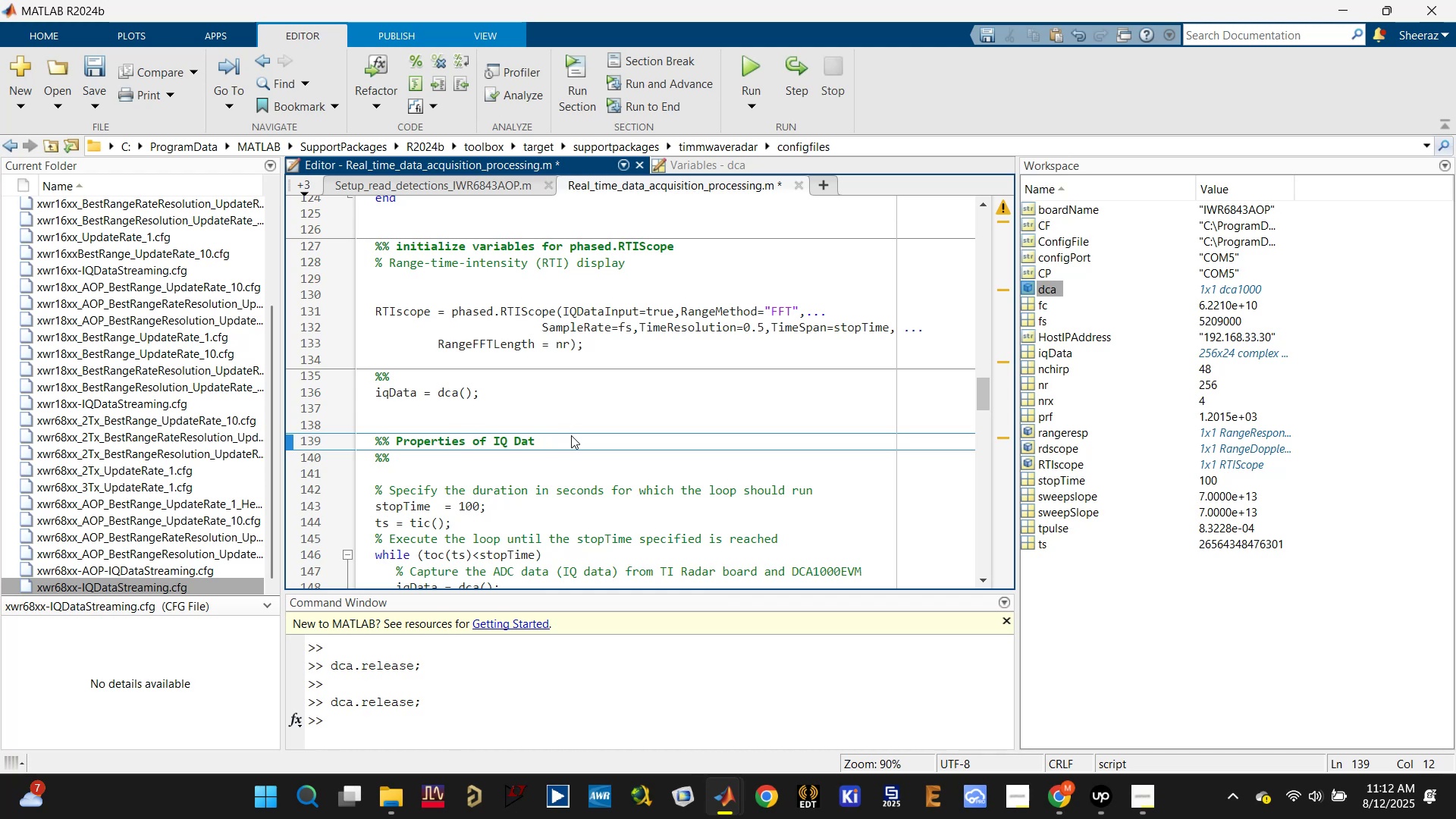 
left_click([570, 439])
 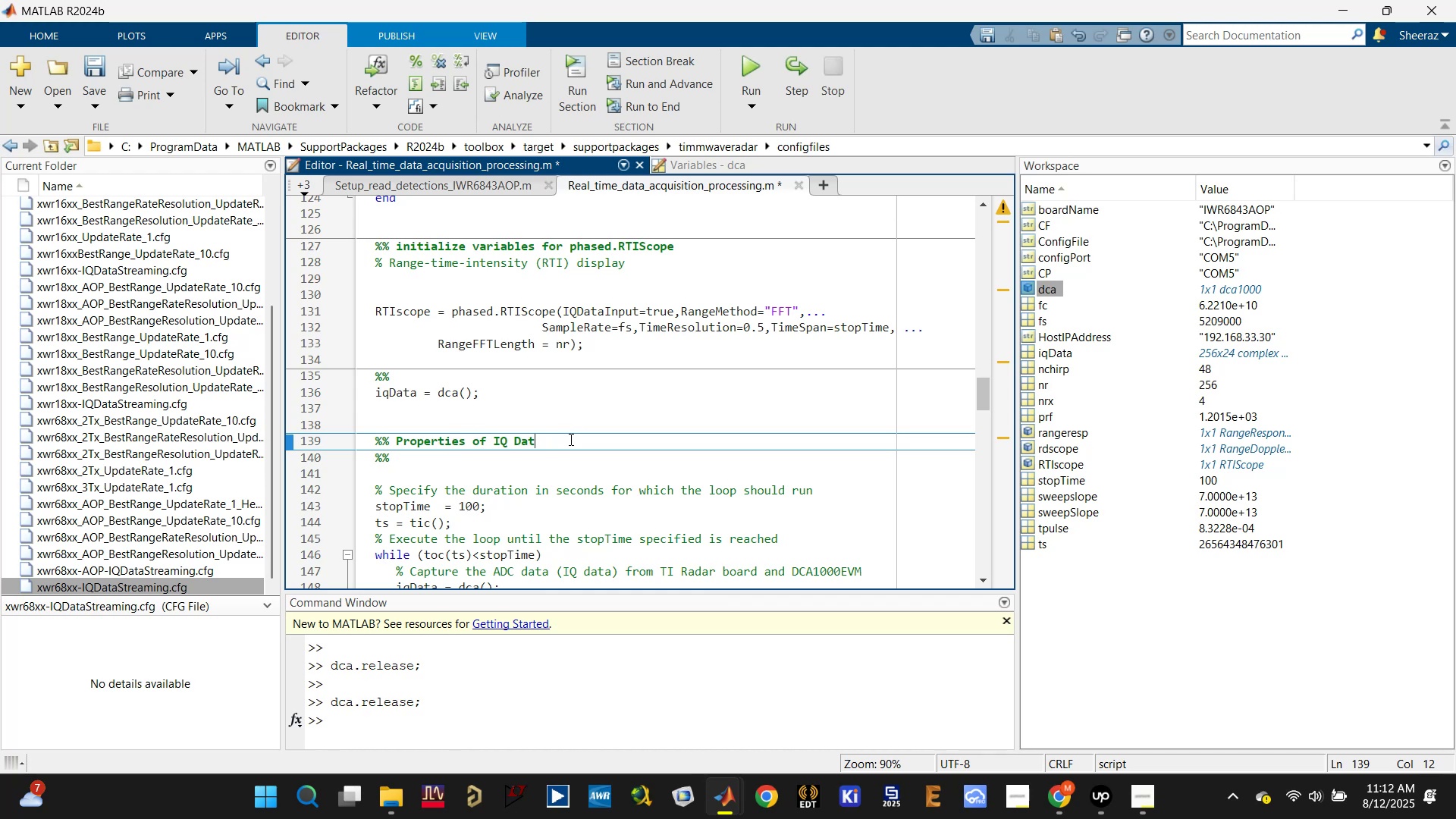 
key(A)
 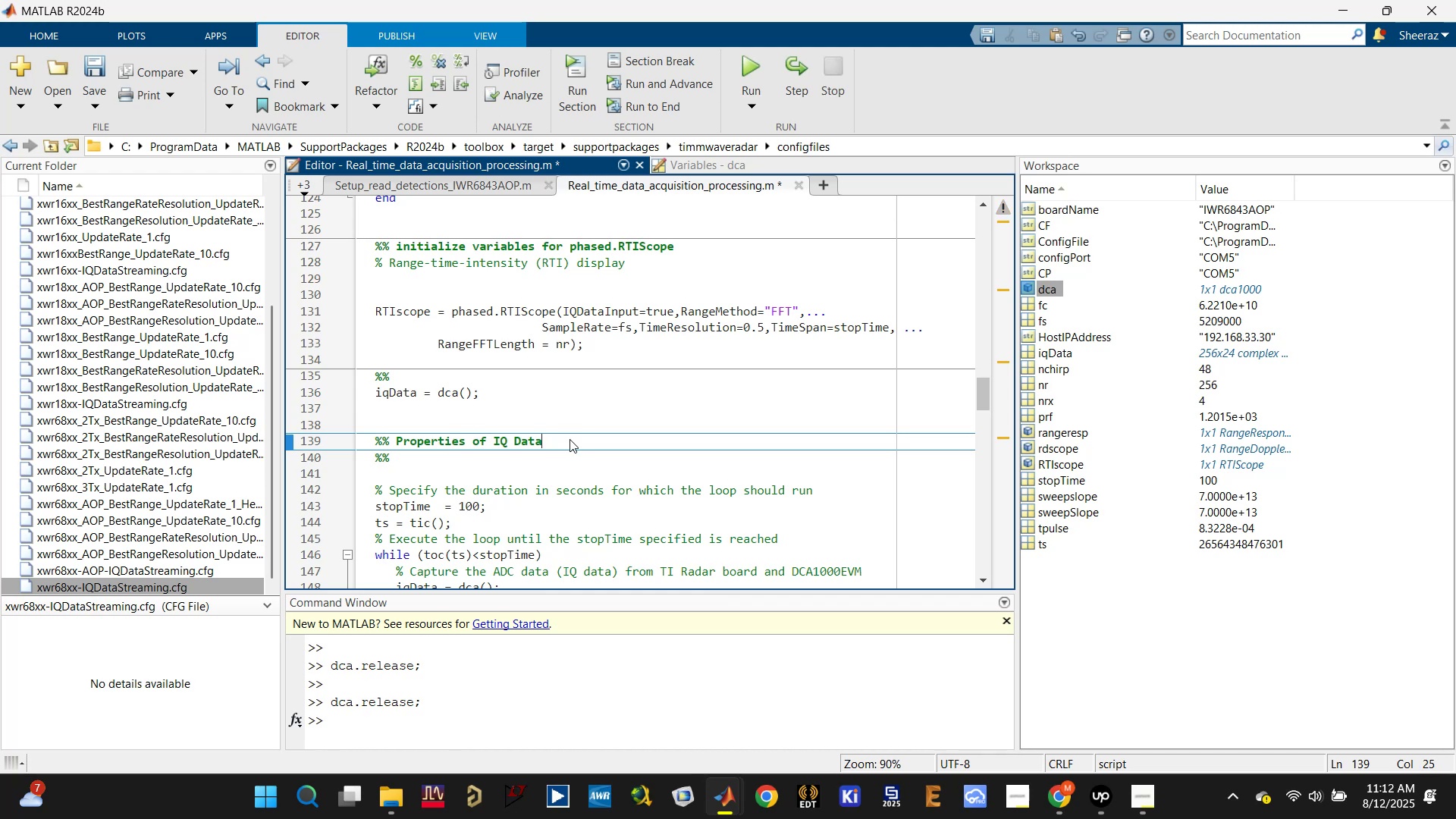 
key(Enter)
 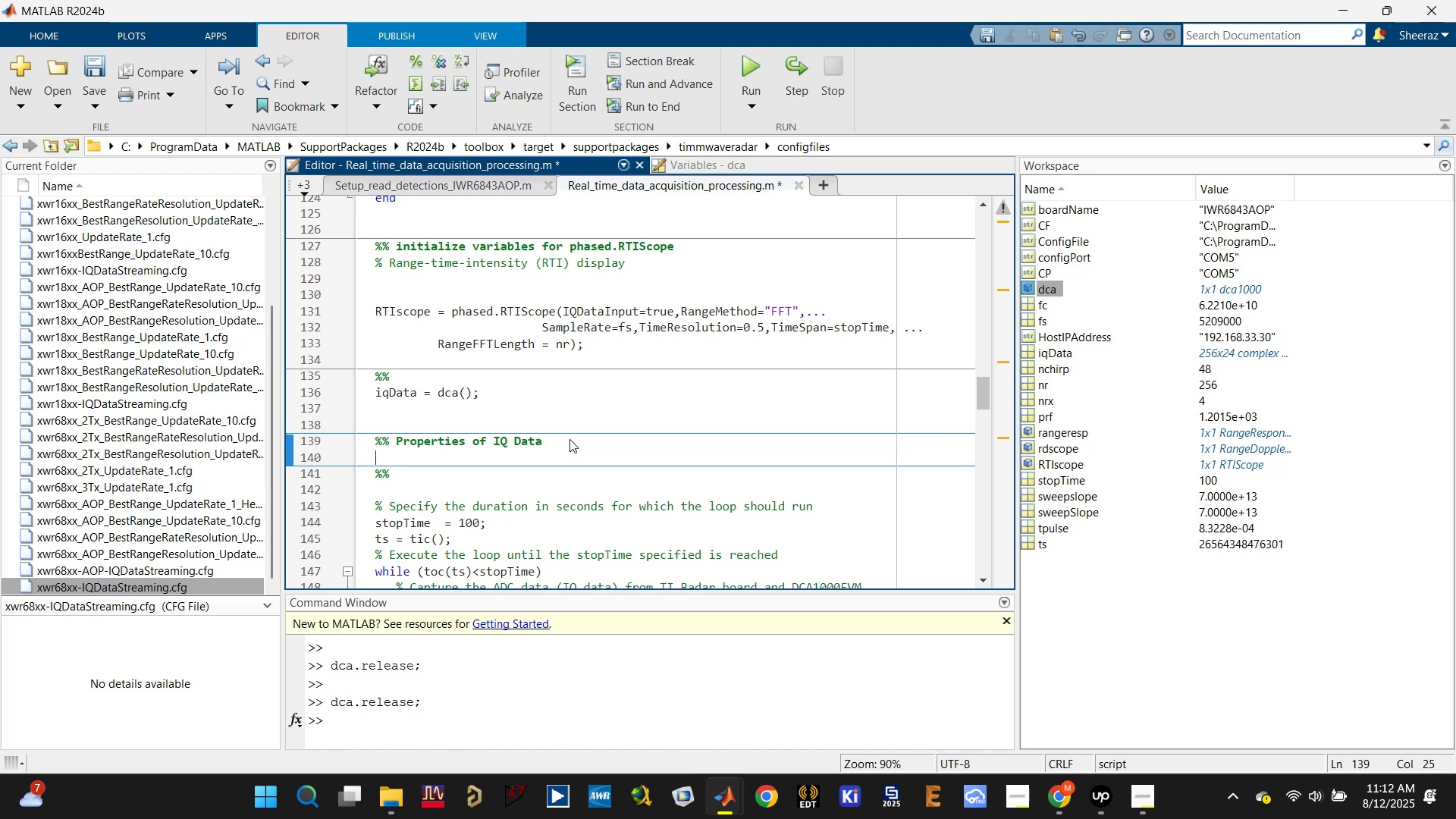 
key(Enter)
 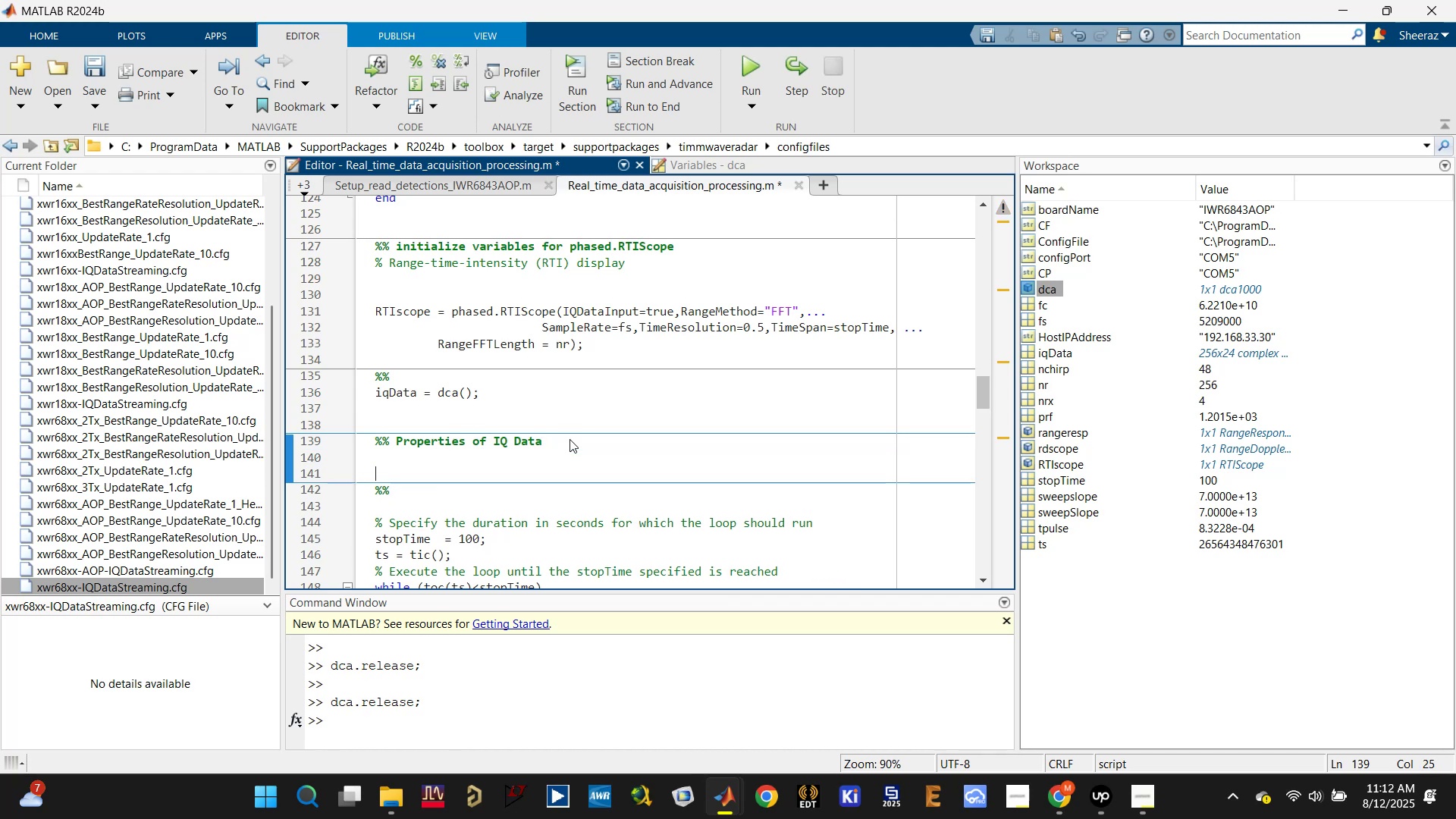 
key(Enter)
 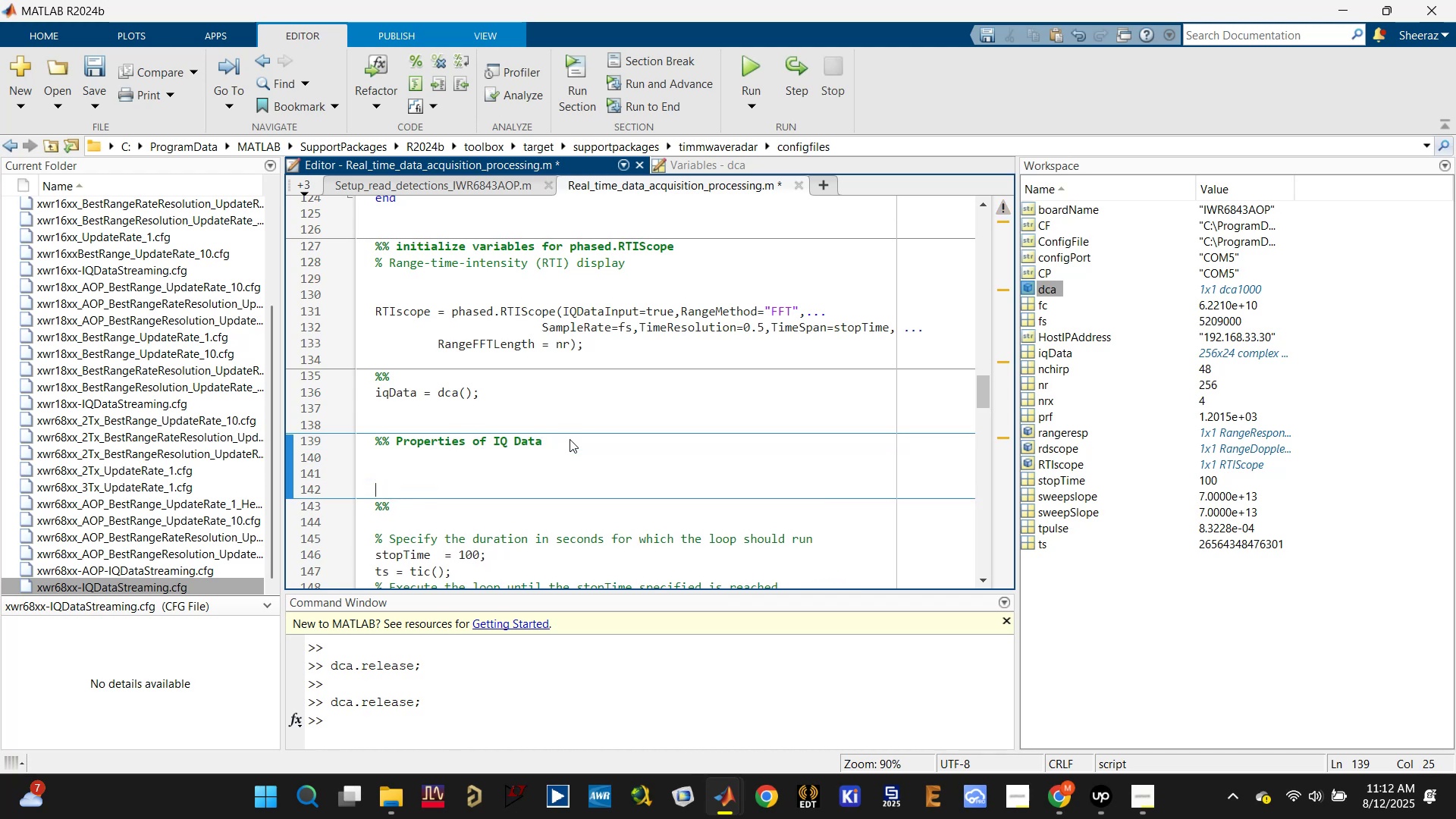 
key(Control+V)
 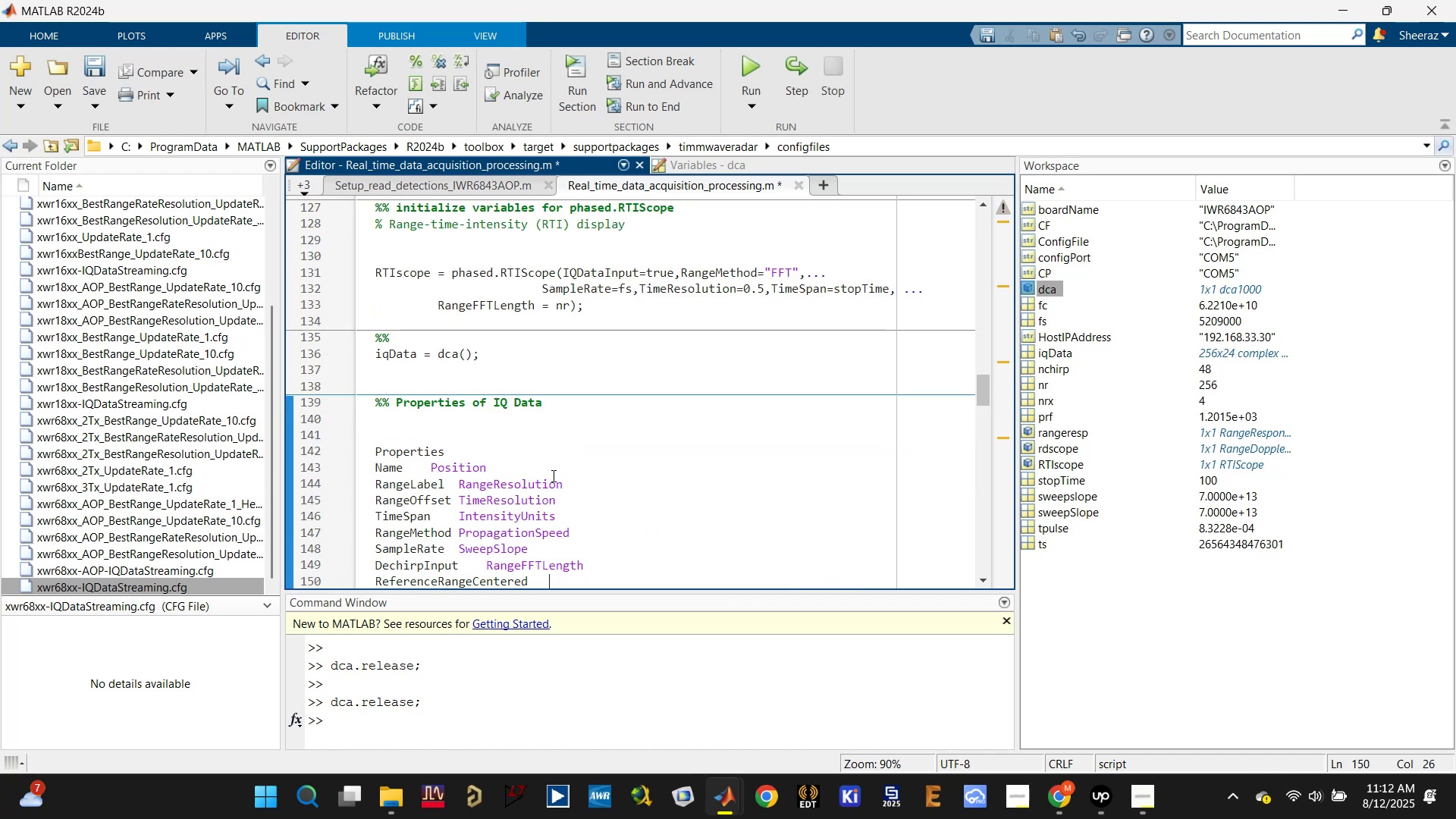 
scroll: coordinate [551, 475], scroll_direction: down, amount: 1.0
 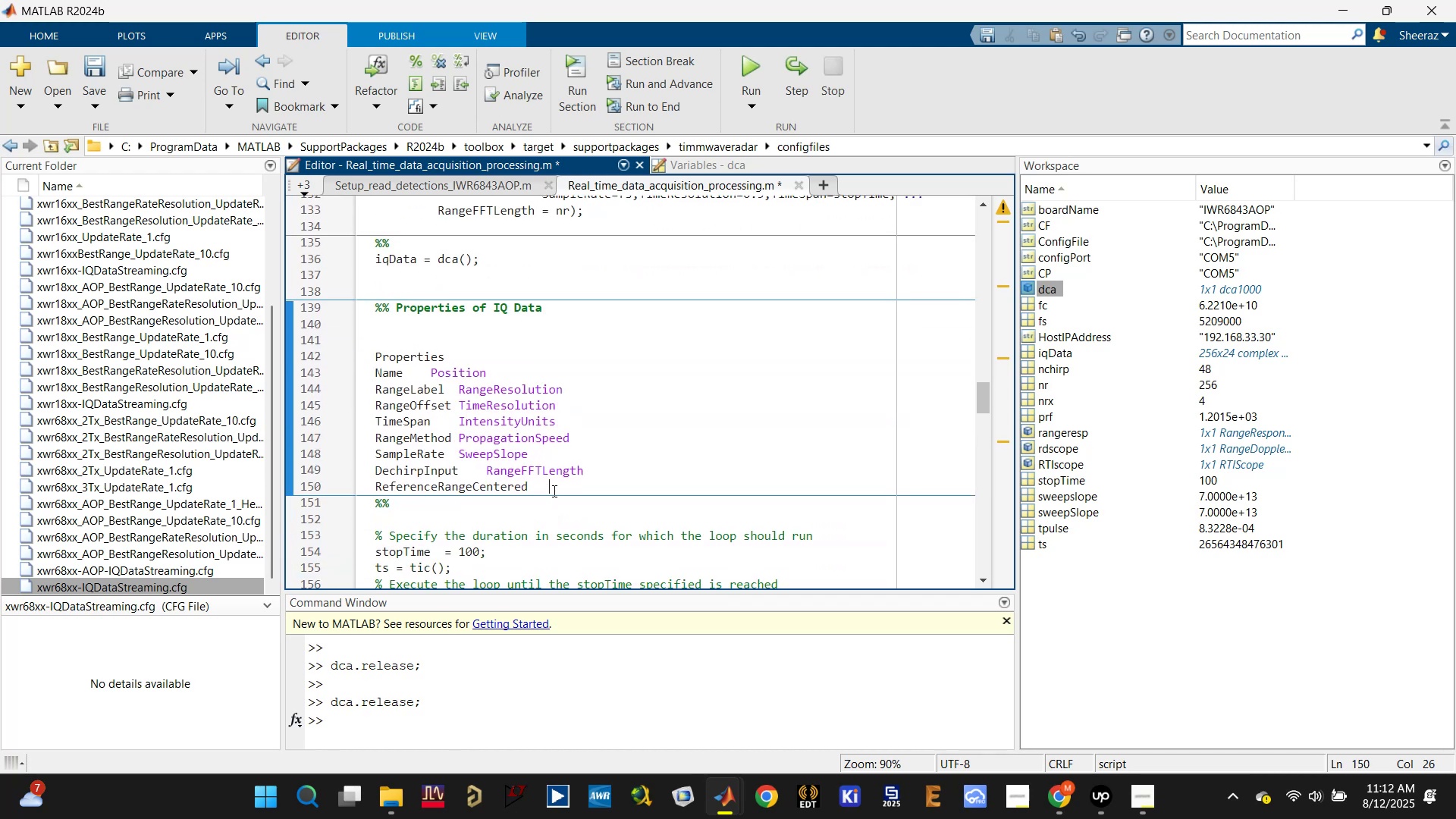 
left_click_drag(start_coordinate=[550, 488], to_coordinate=[346, 354])
 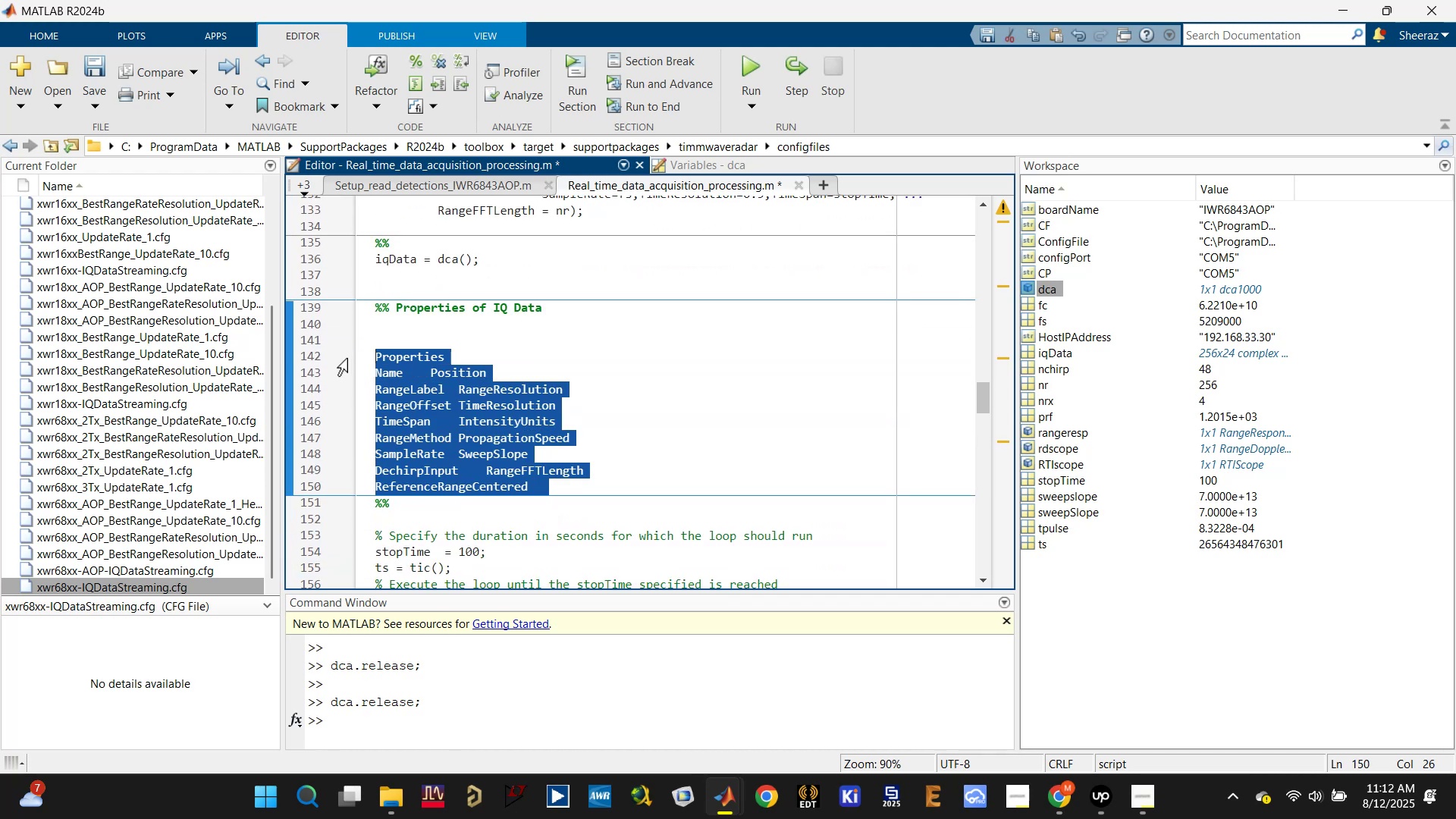 
key(Control+R)
 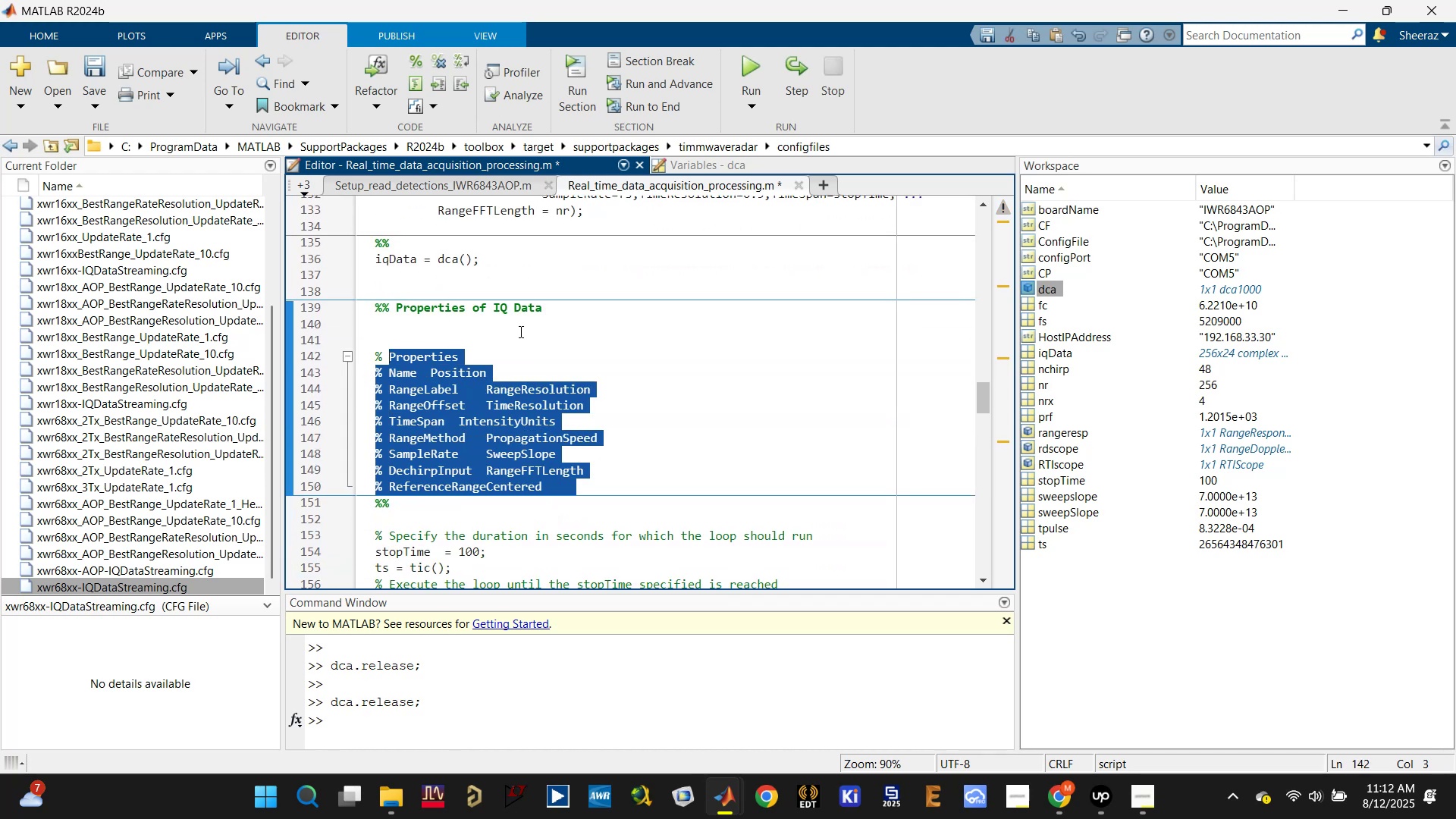 
left_click([549, 320])
 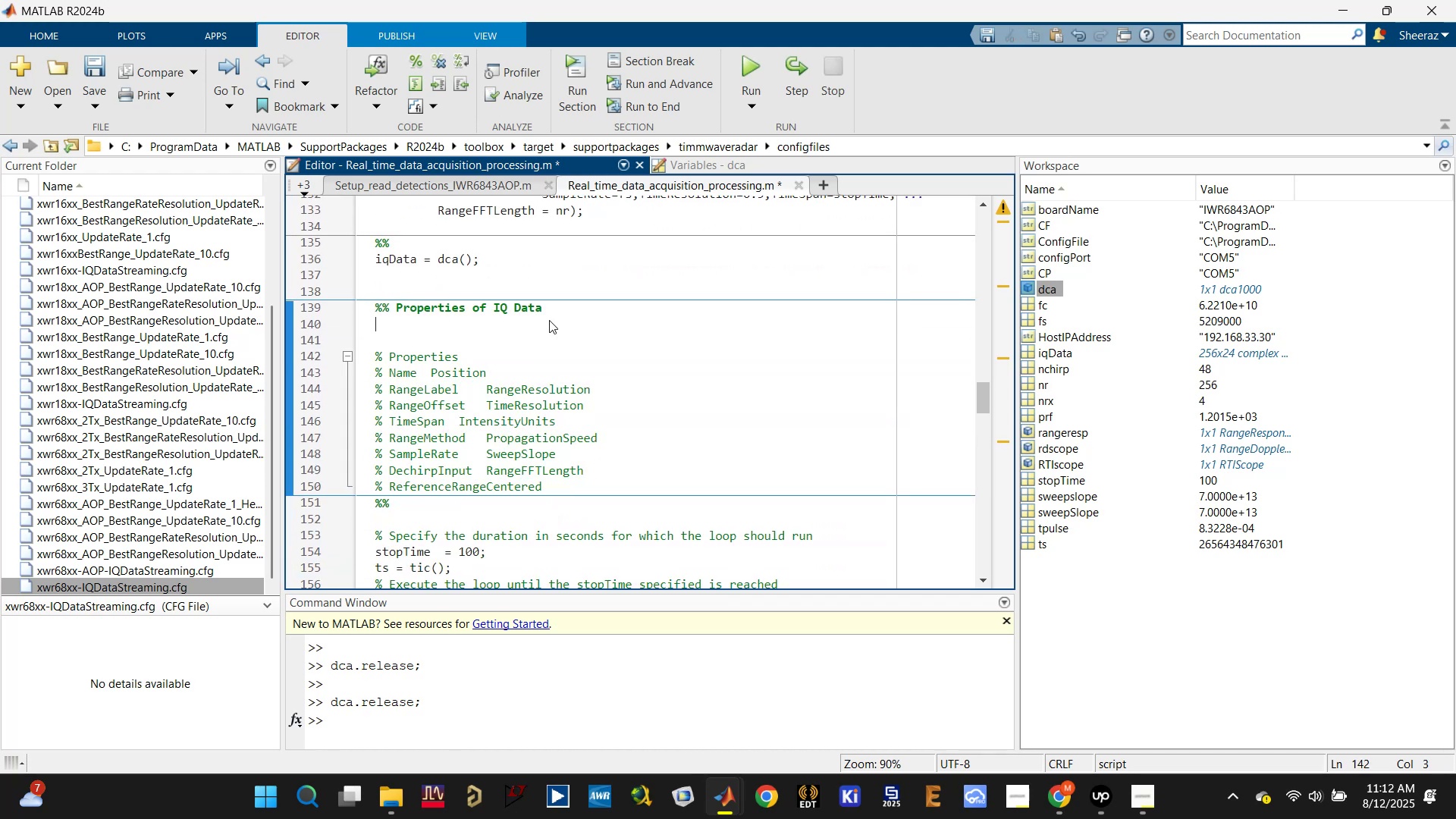 
key(Control+S)
 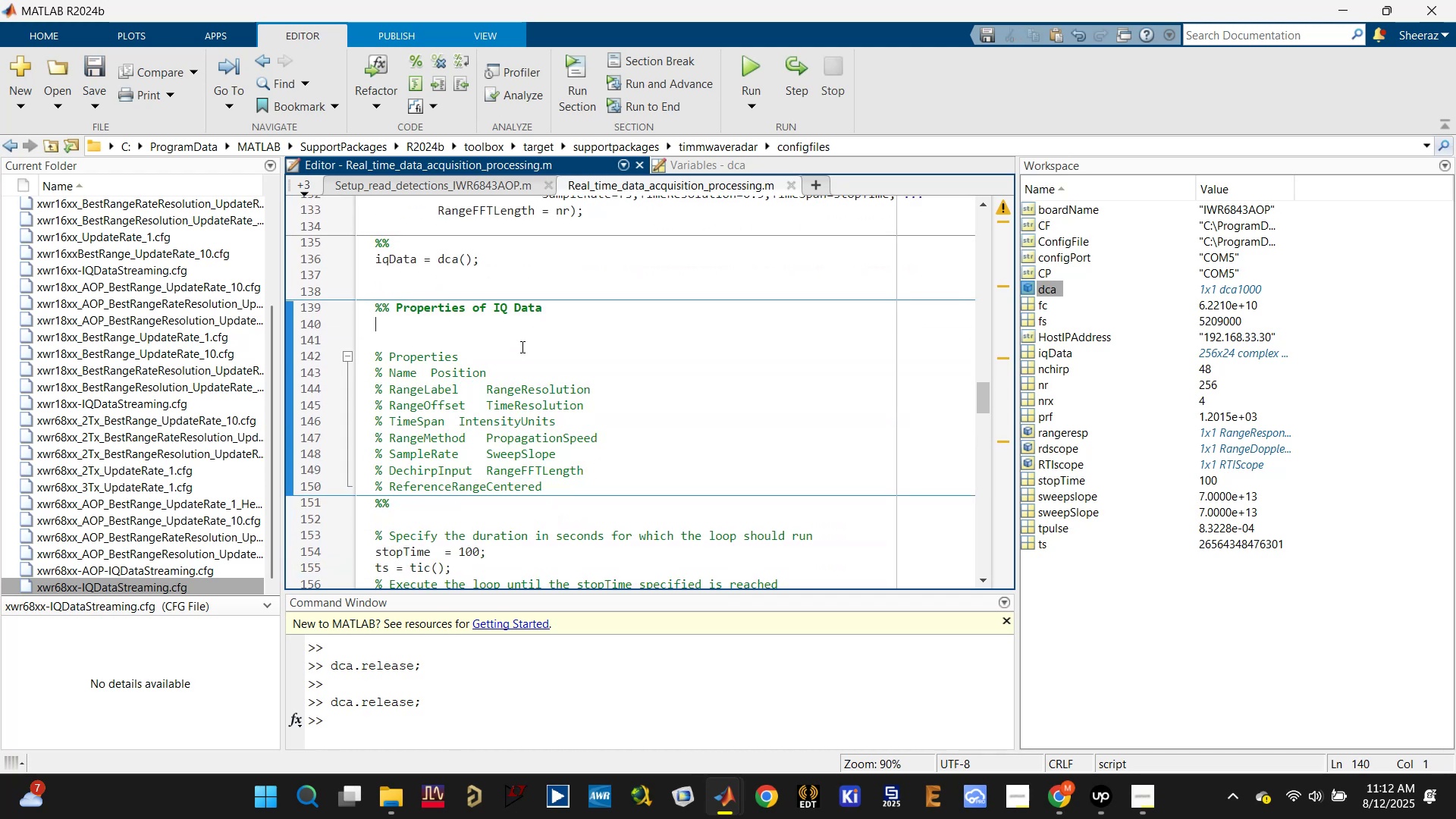 
left_click([509, 347])
 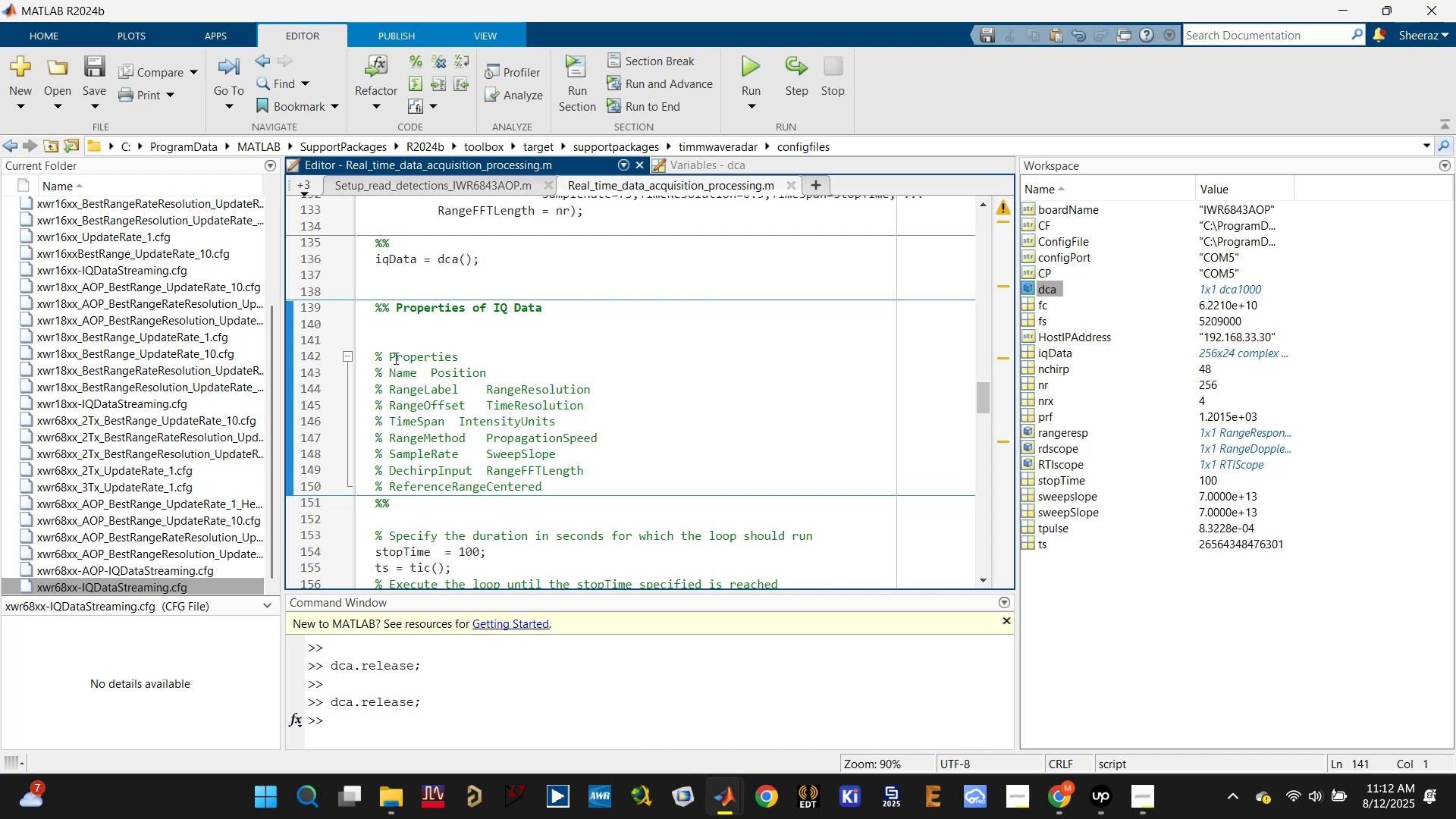 
left_click_drag(start_coordinate=[479, 349], to_coordinate=[337, 356])
 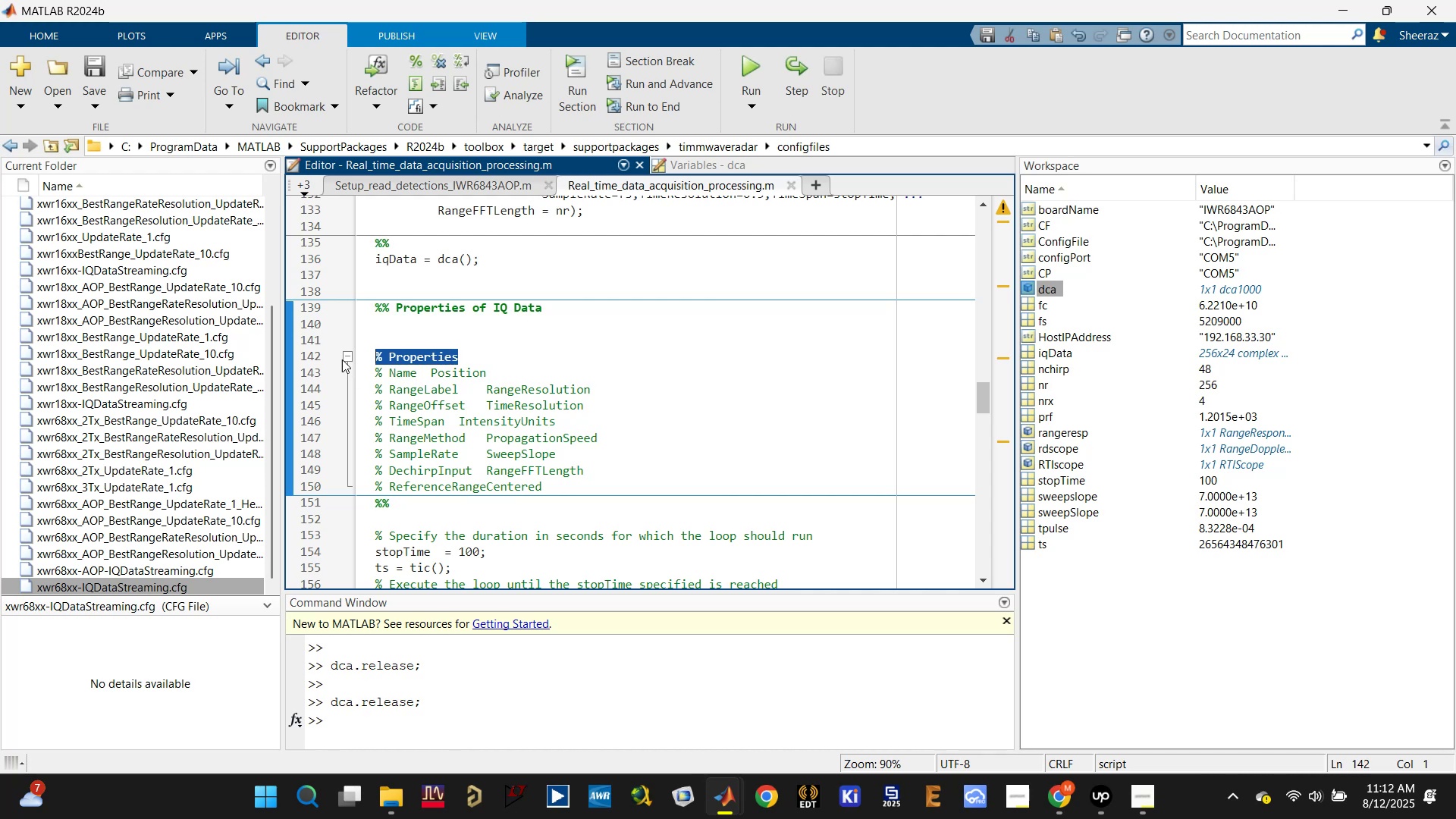 
key(Backspace)
 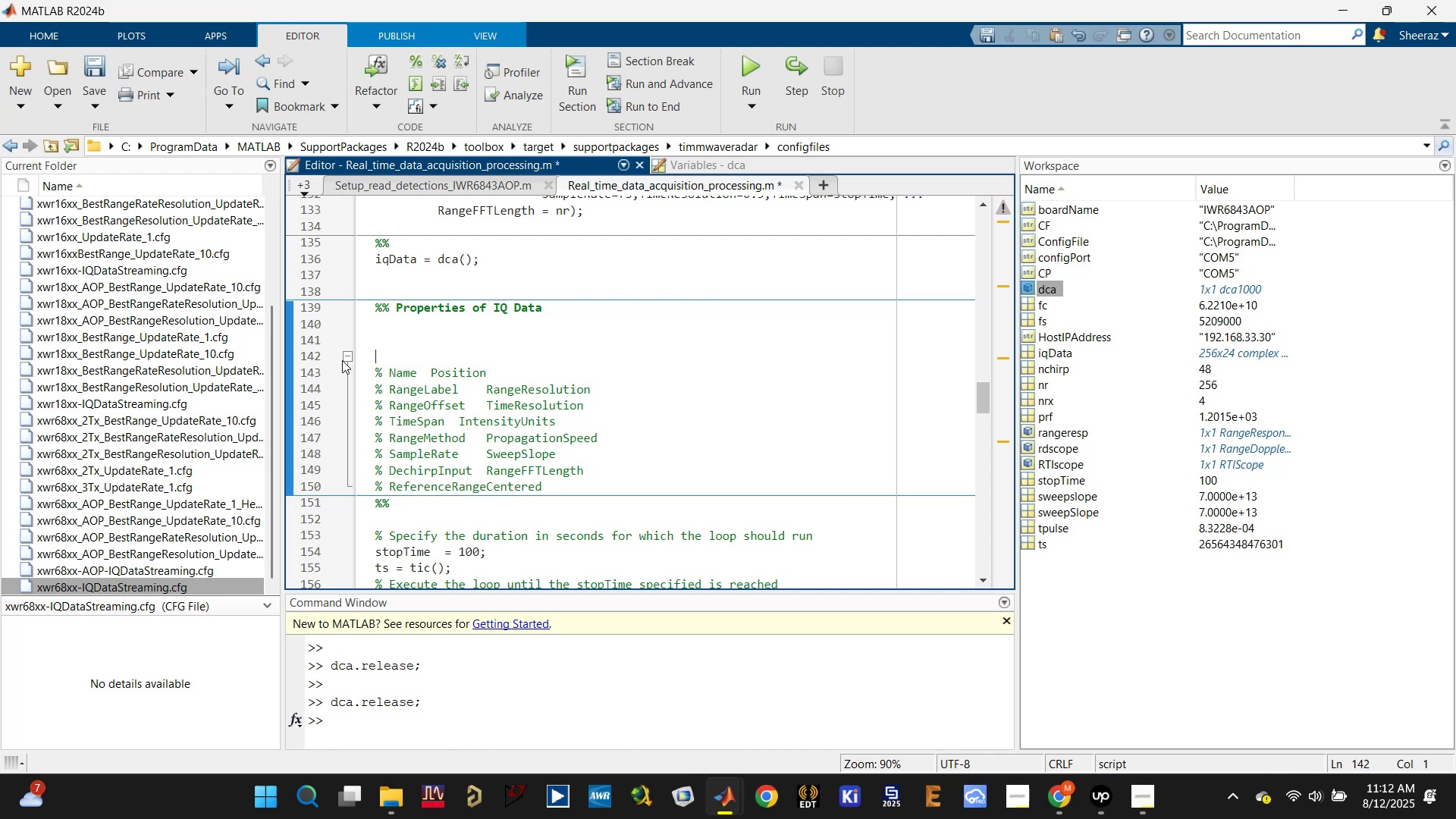 
key(Backspace)
 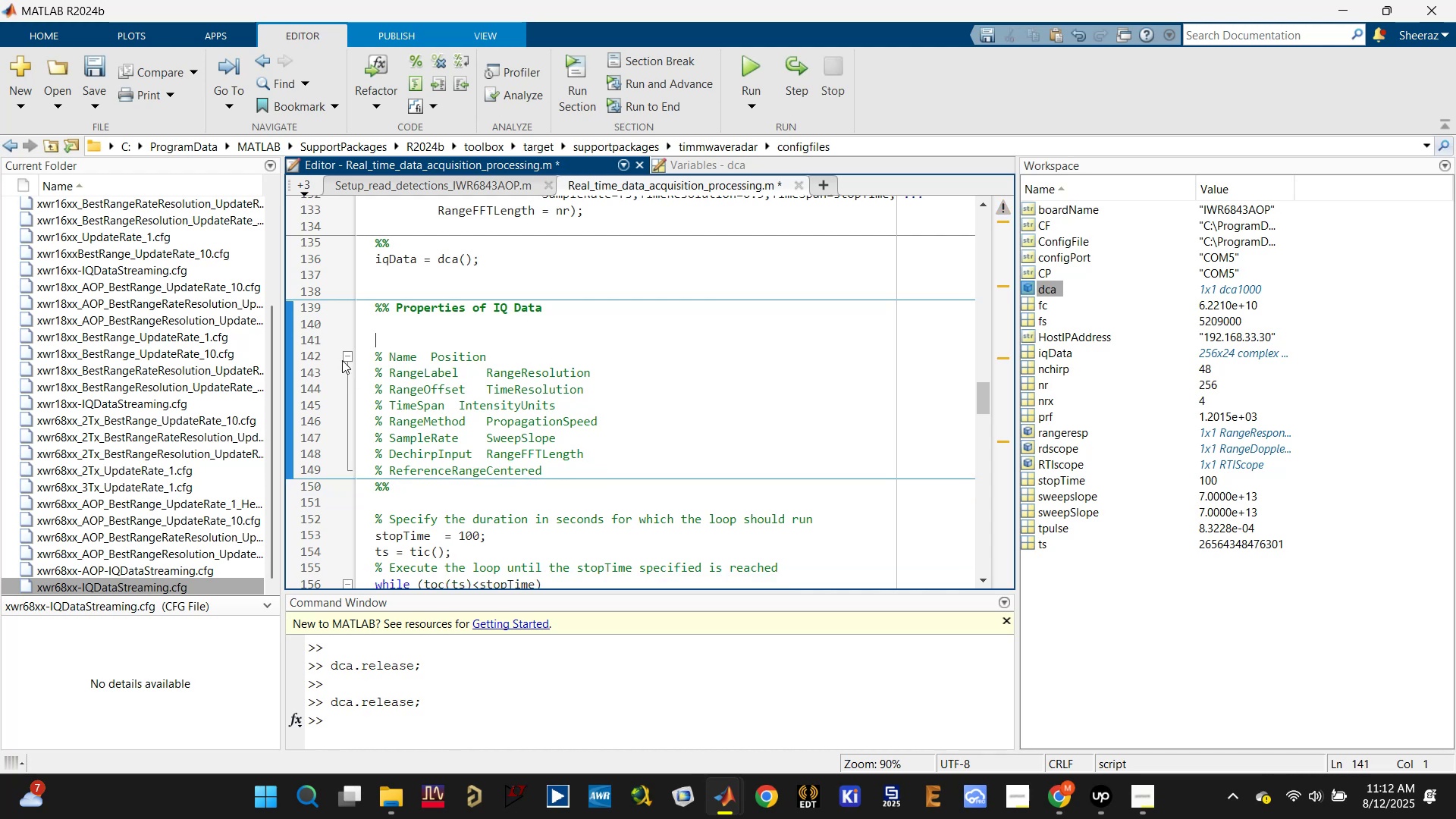 
key(Backspace)
 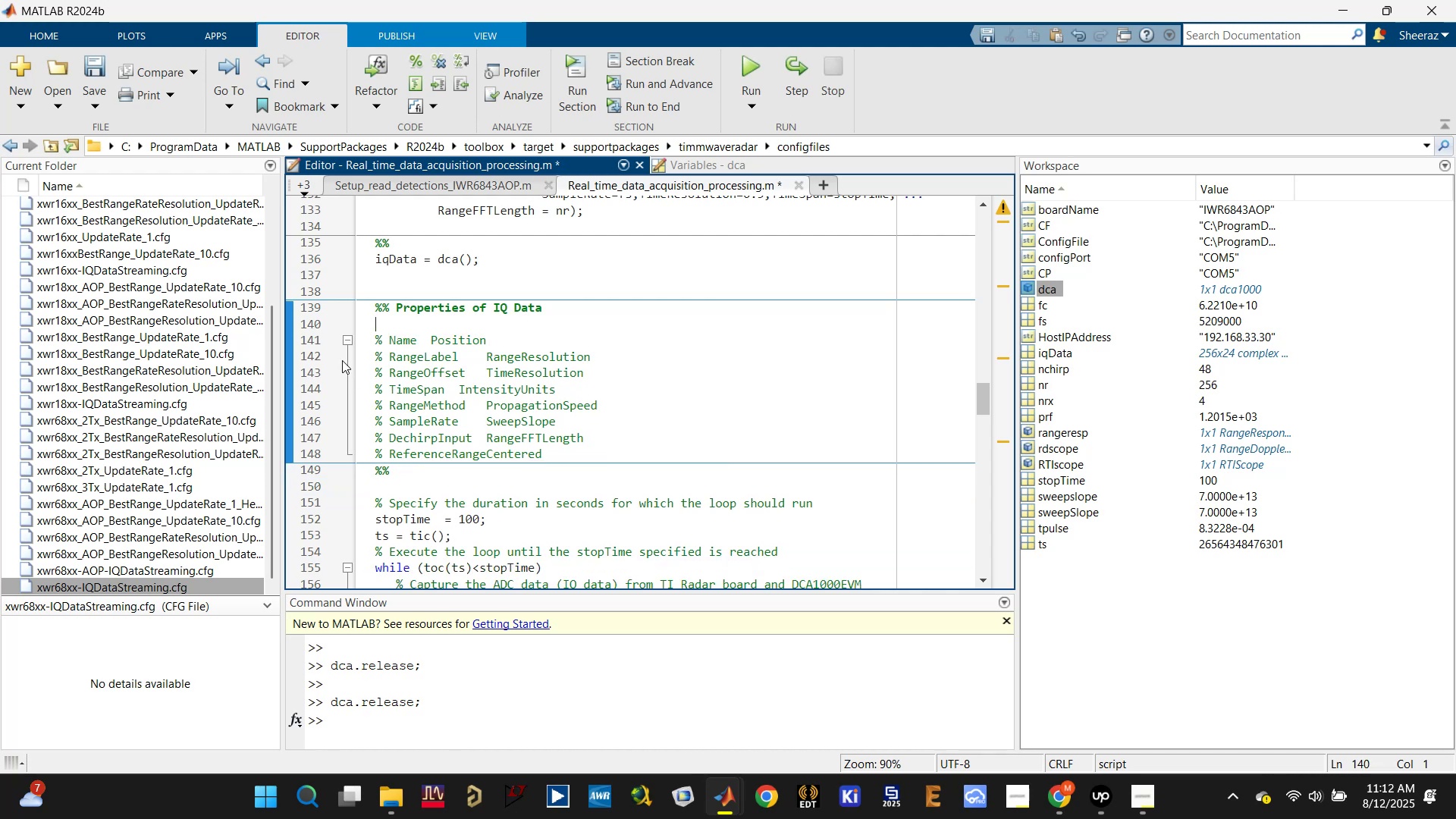 
key(Control+ControlLeft)
 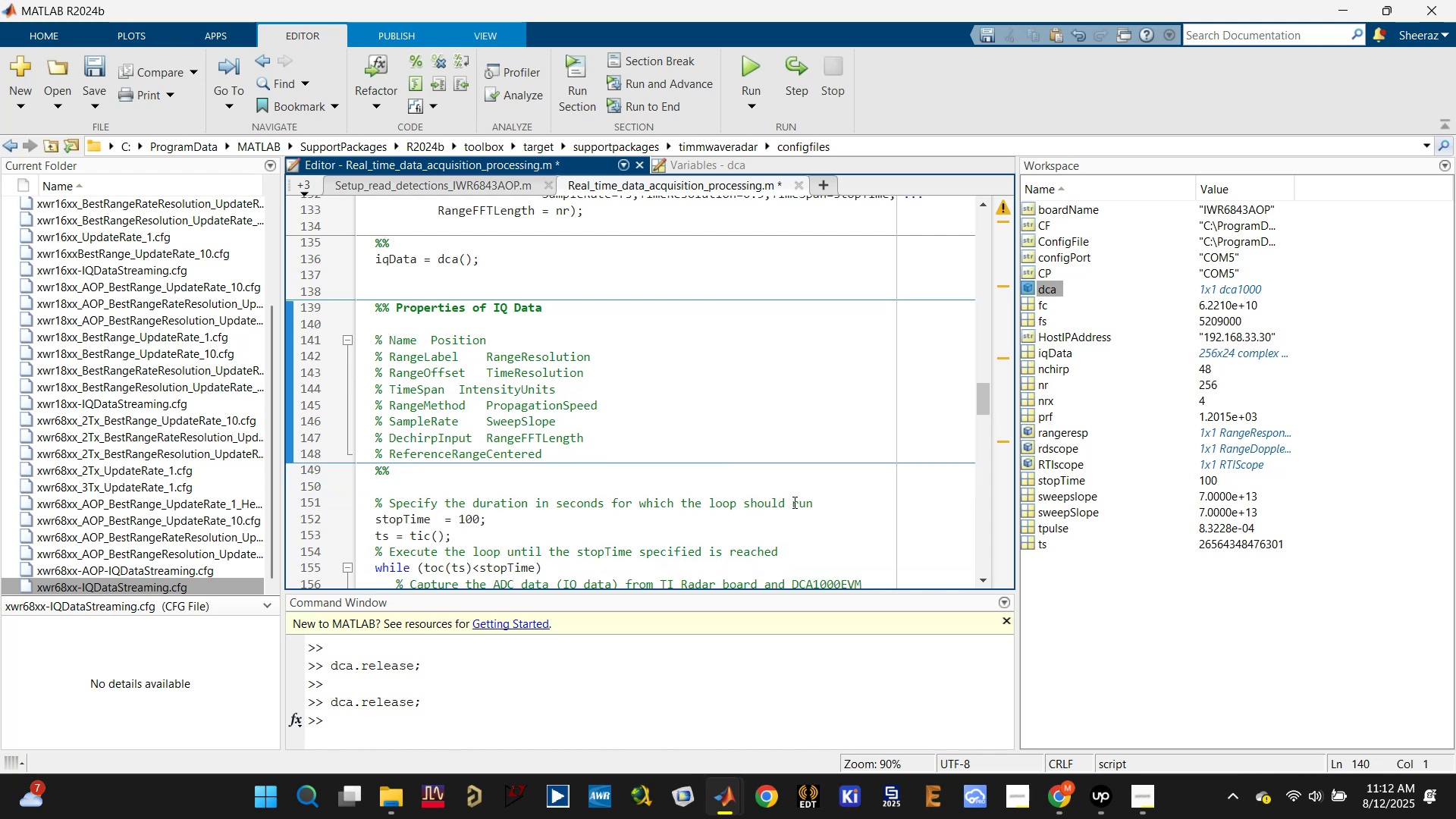 
key(Control+S)
 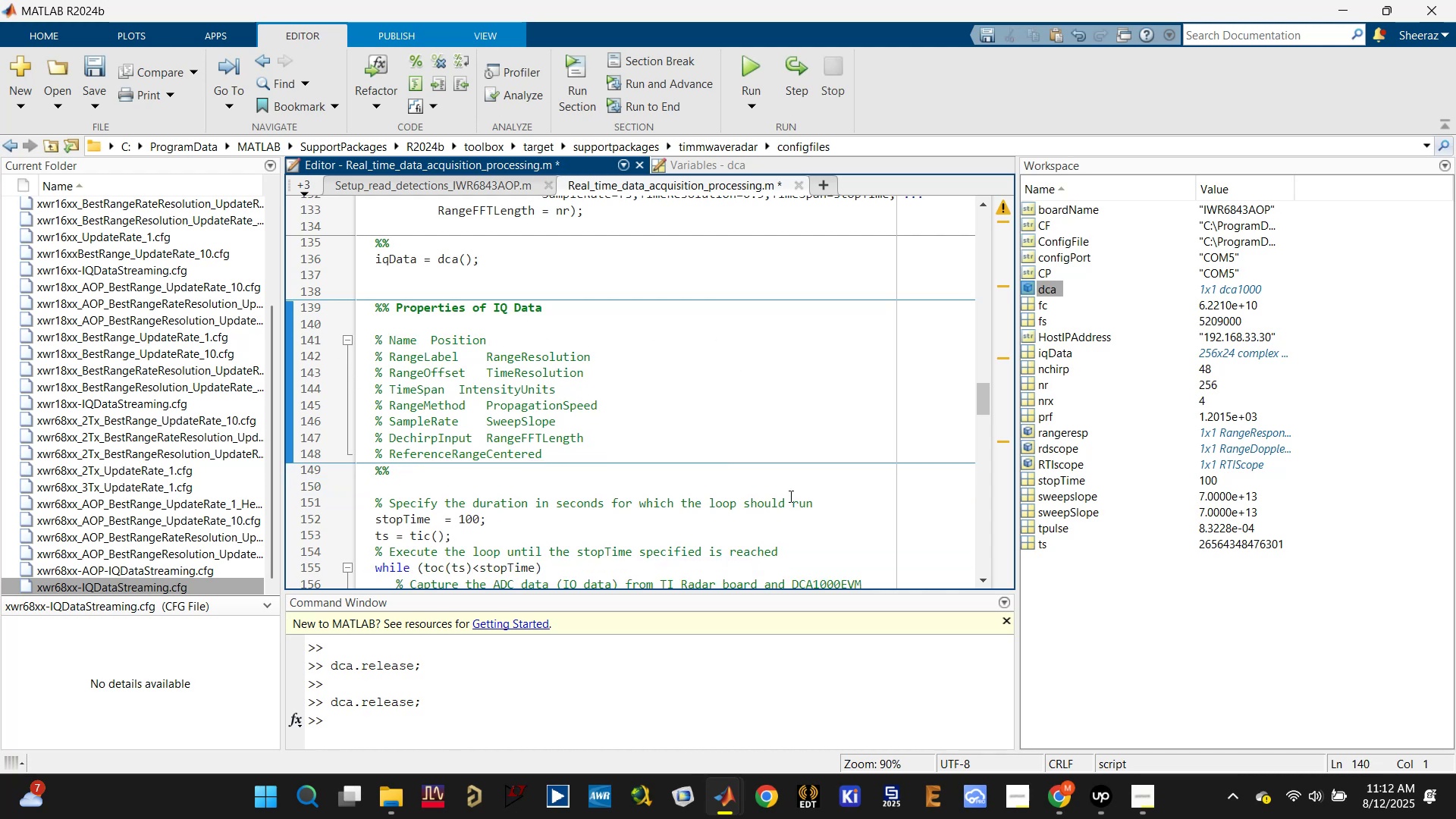 
left_click_drag(start_coordinate=[760, 653], to_coordinate=[726, 806])
 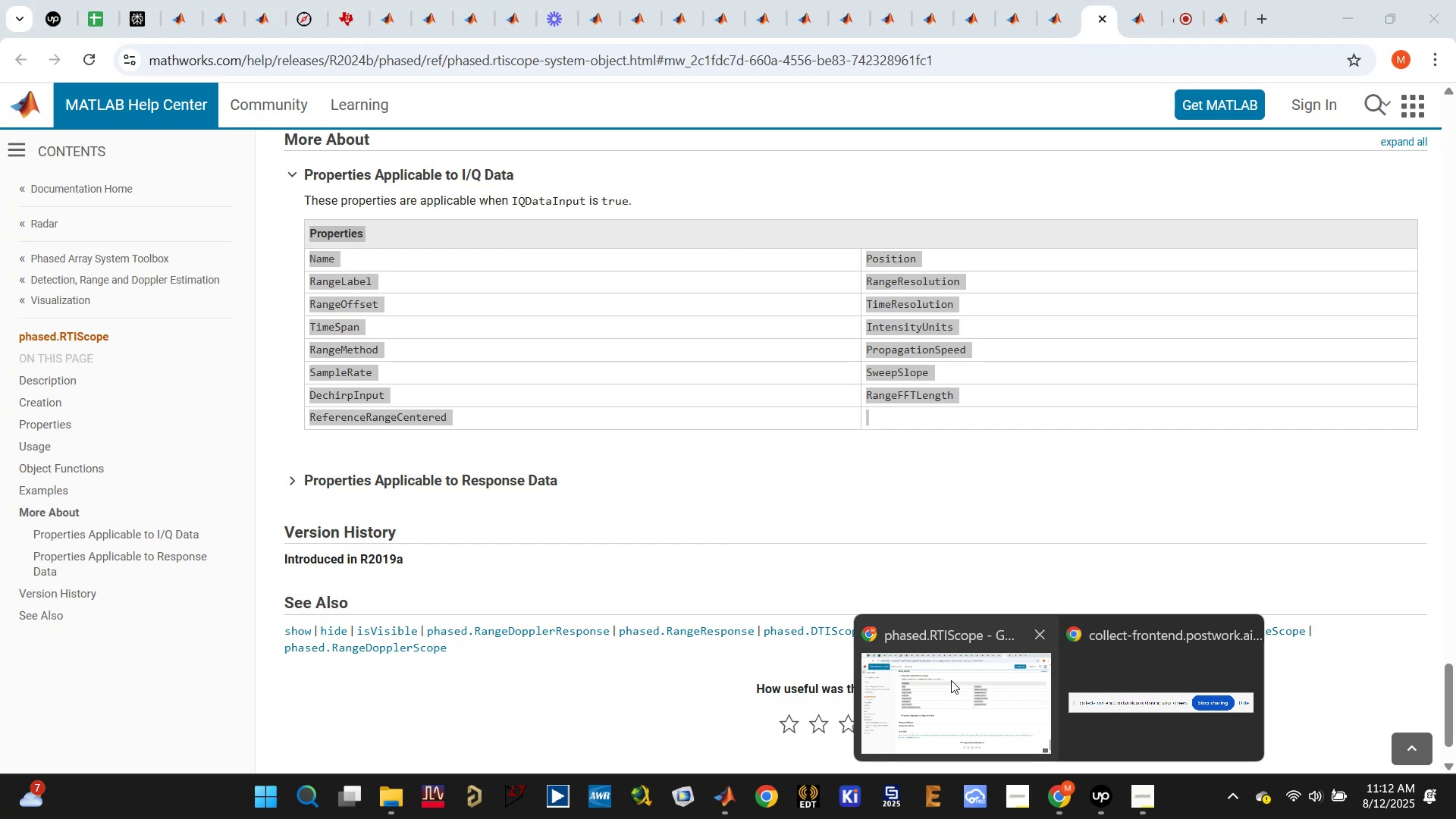 
wait(7.01)
 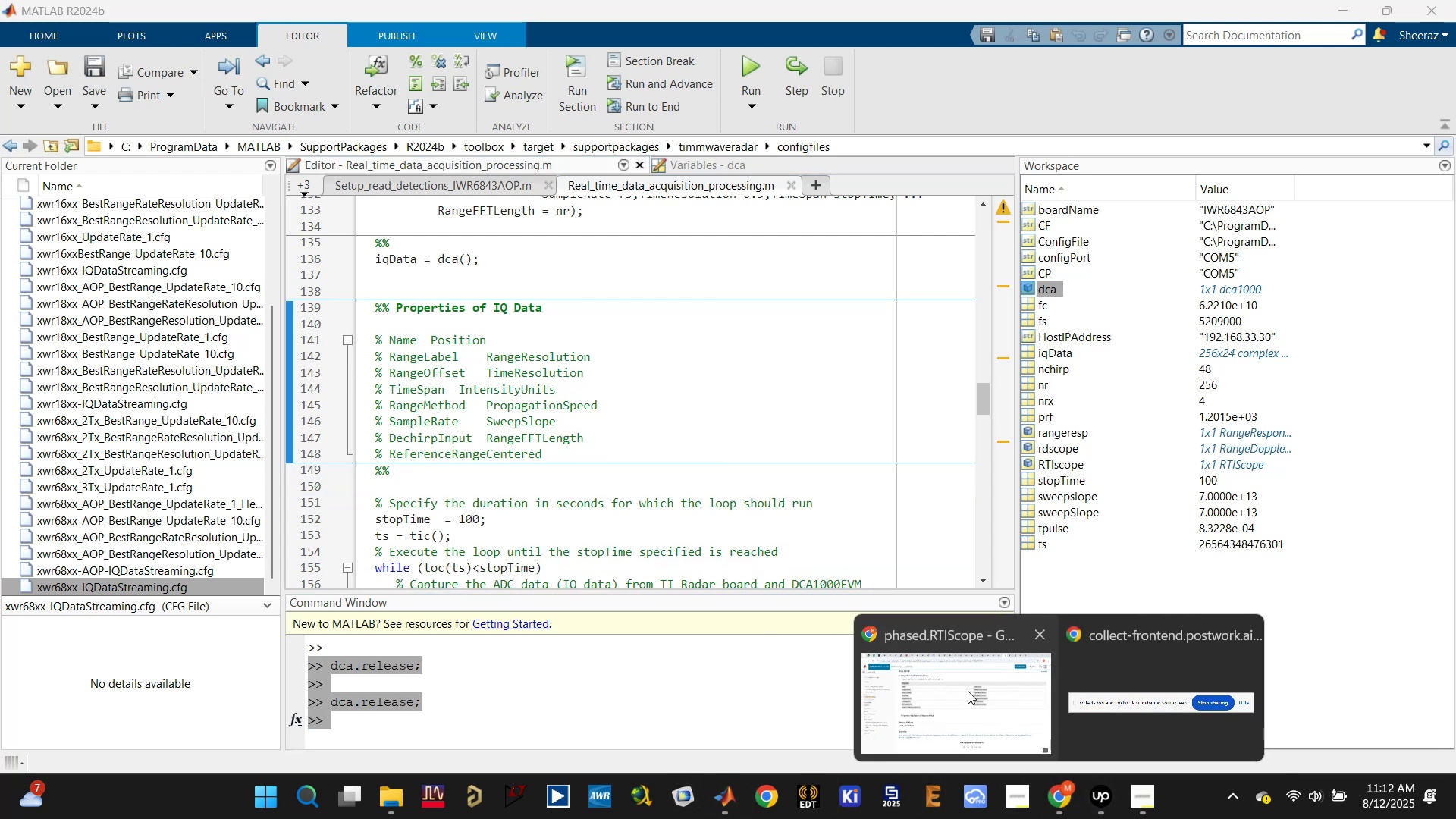 
left_click([951, 682])
 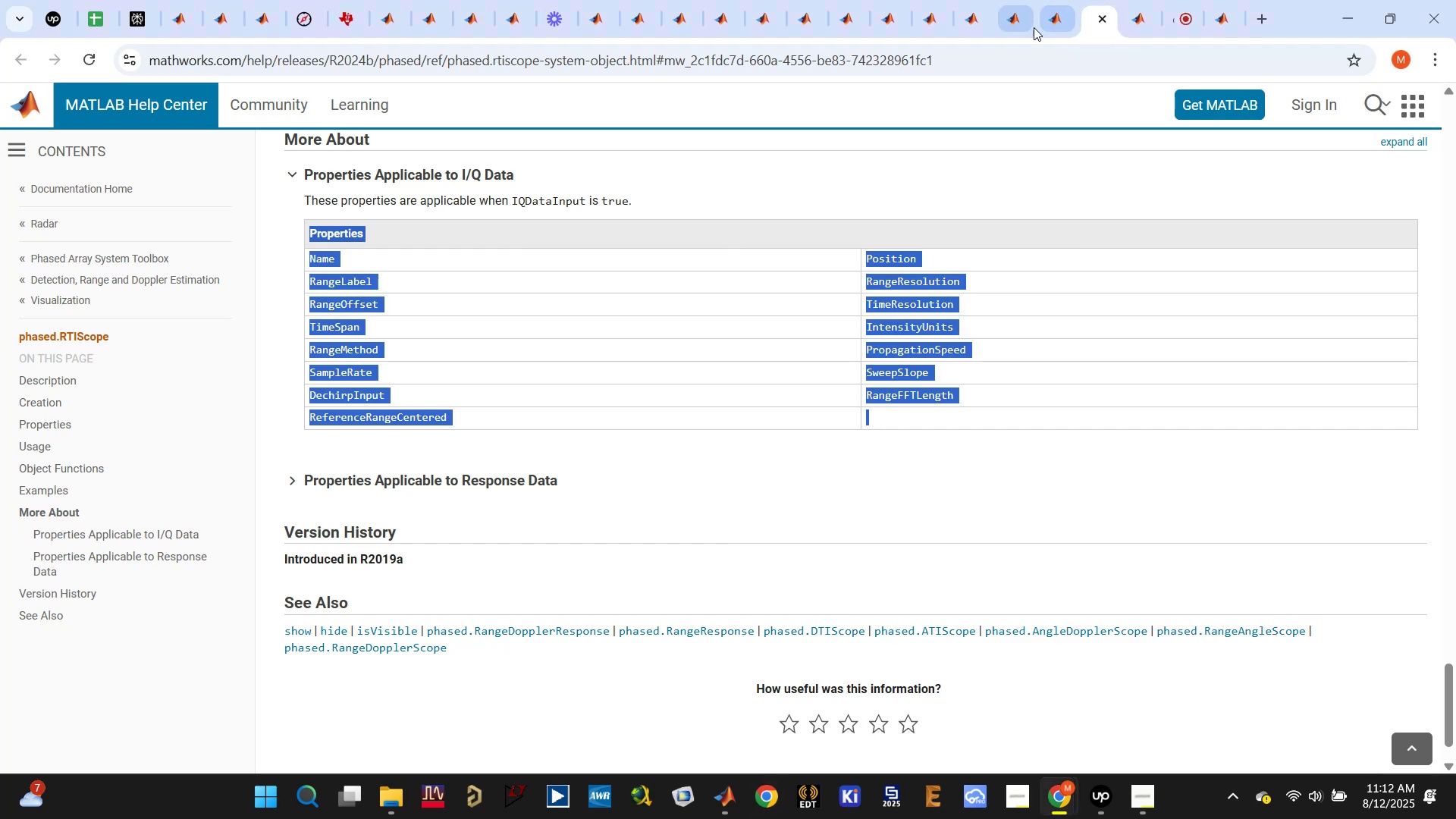 
left_click([1051, 17])
 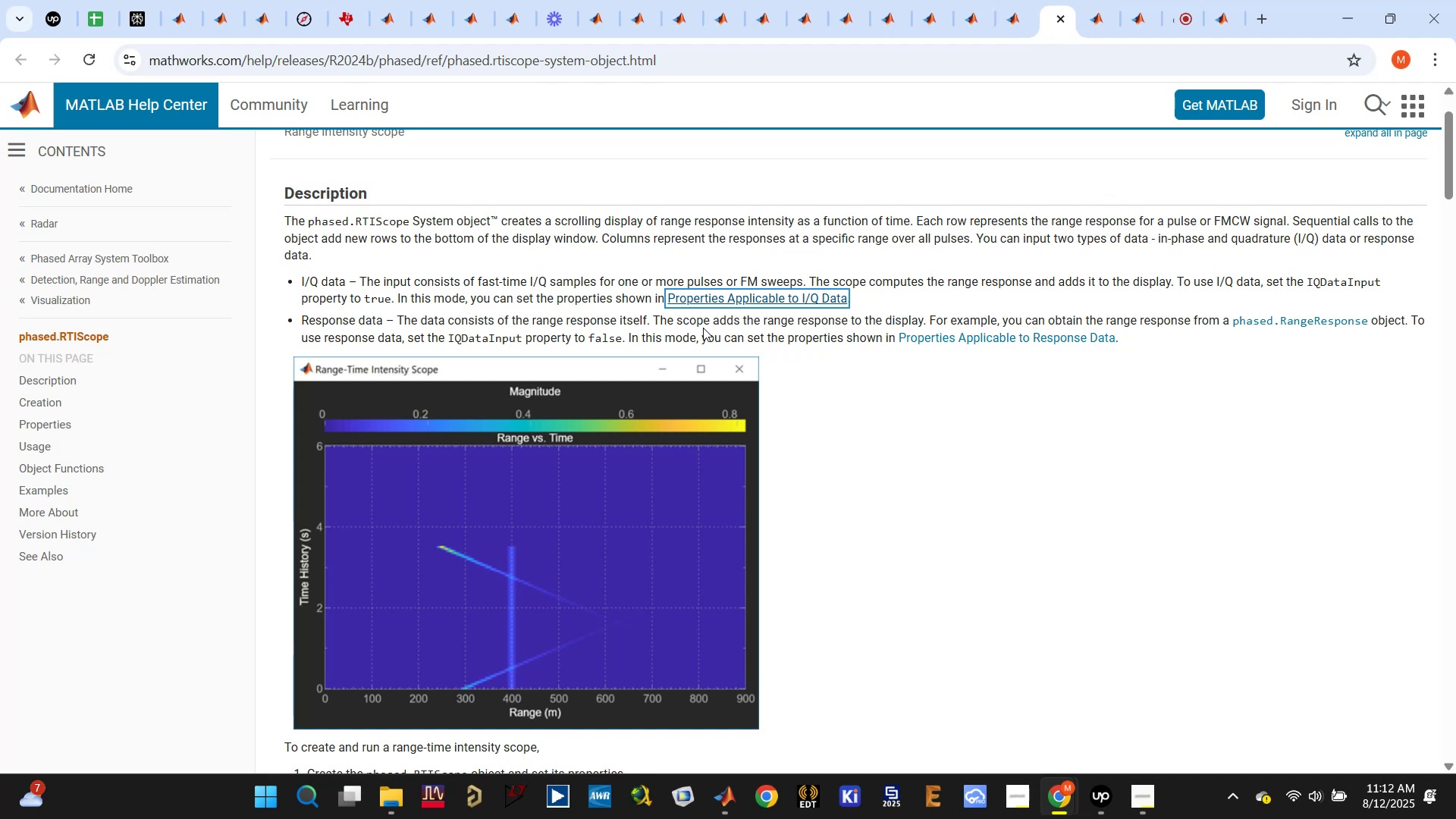 
wait(7.72)
 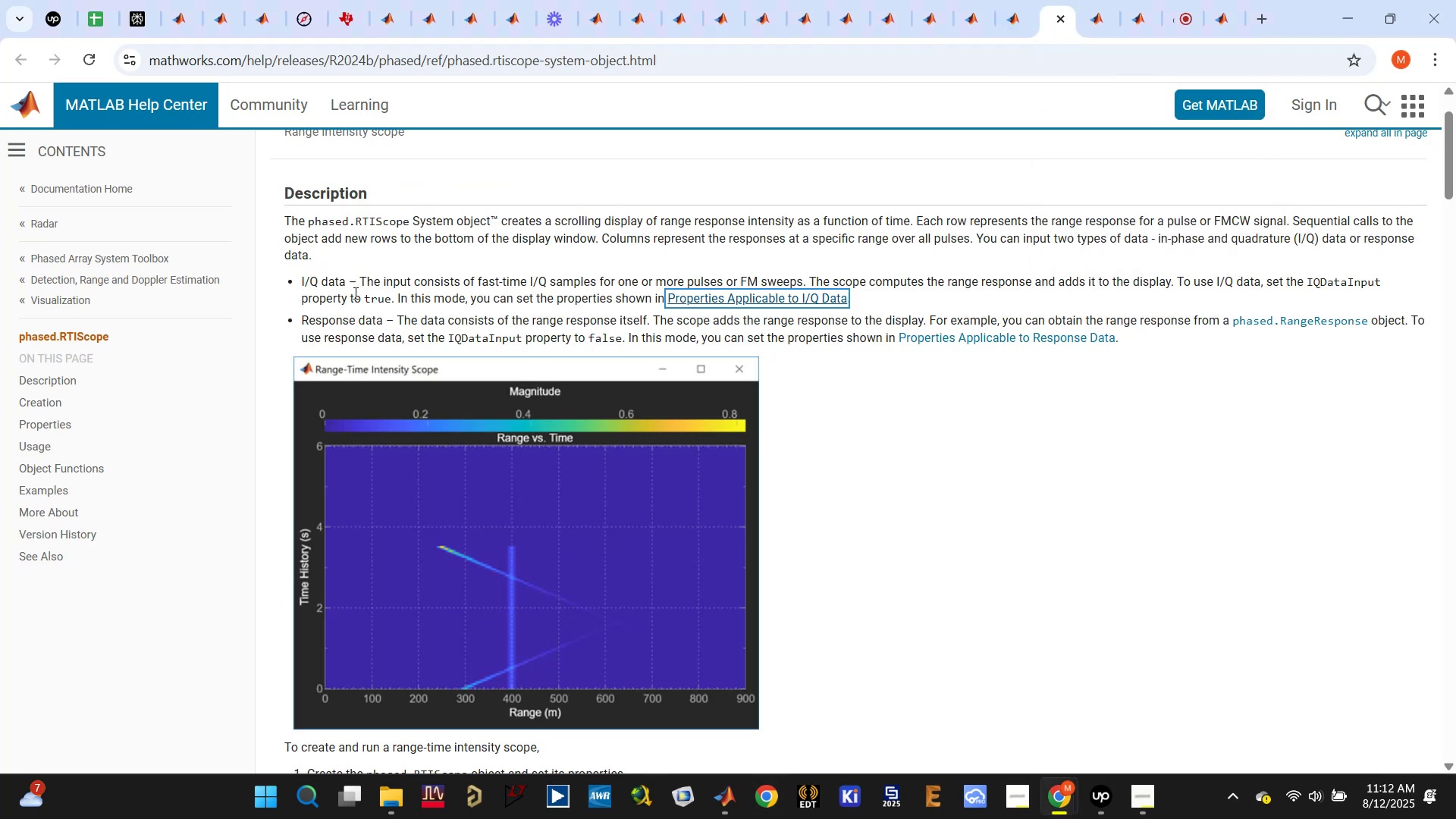 
left_click_drag(start_coordinate=[761, 324], to_coordinate=[1192, 318])
 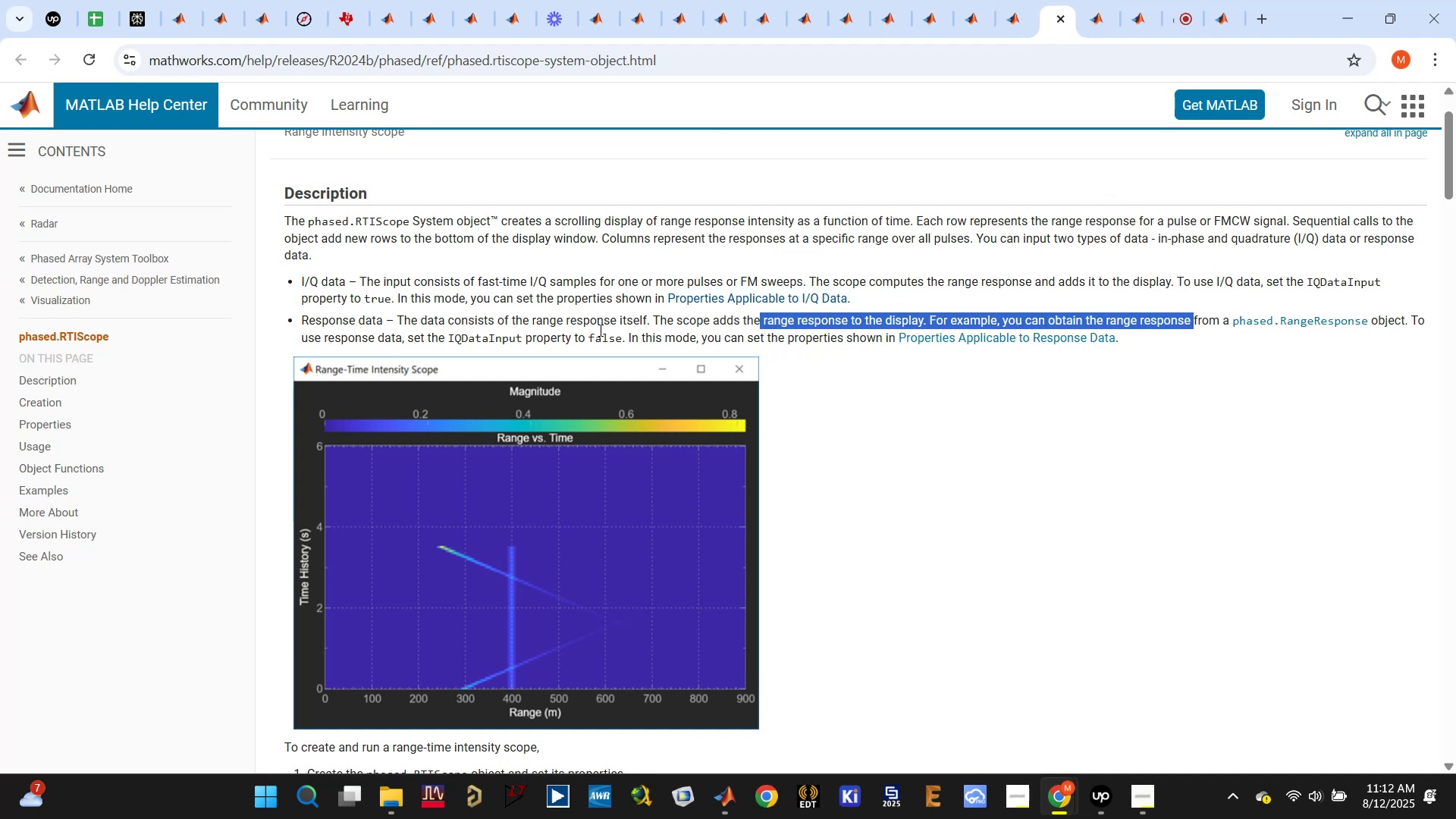 
wait(9.61)
 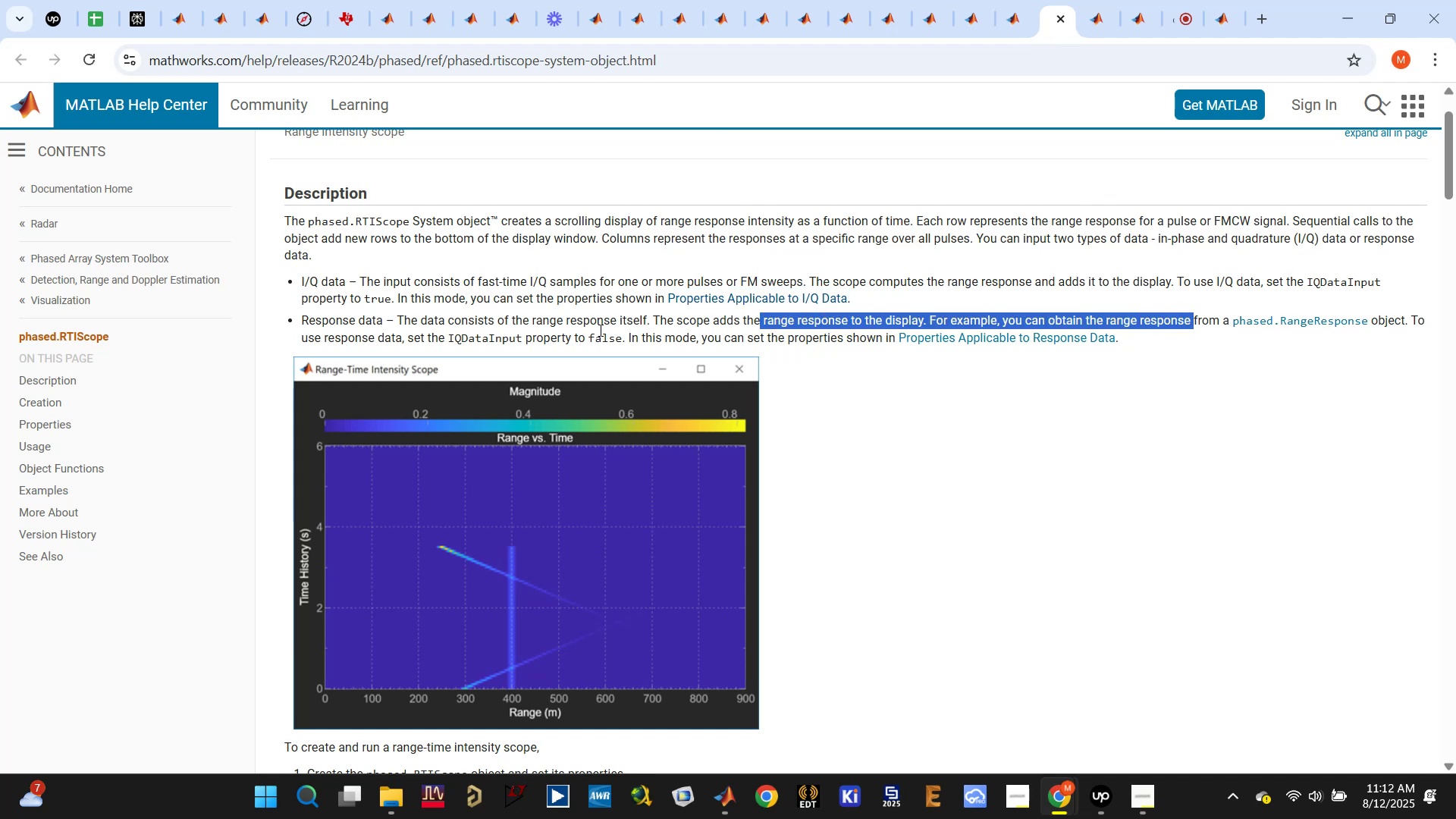 
right_click([1068, 340])
 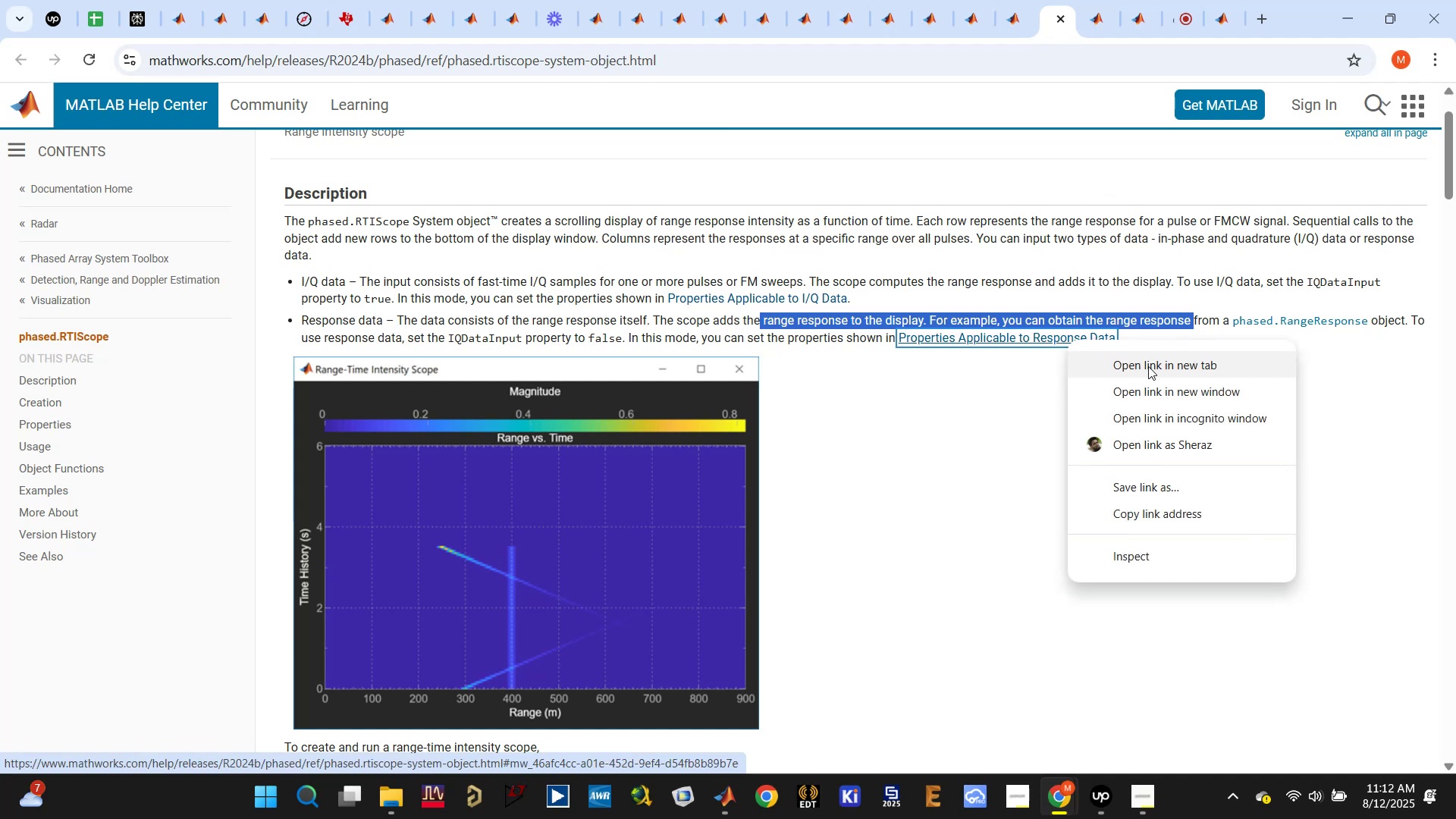 
left_click([1148, 366])
 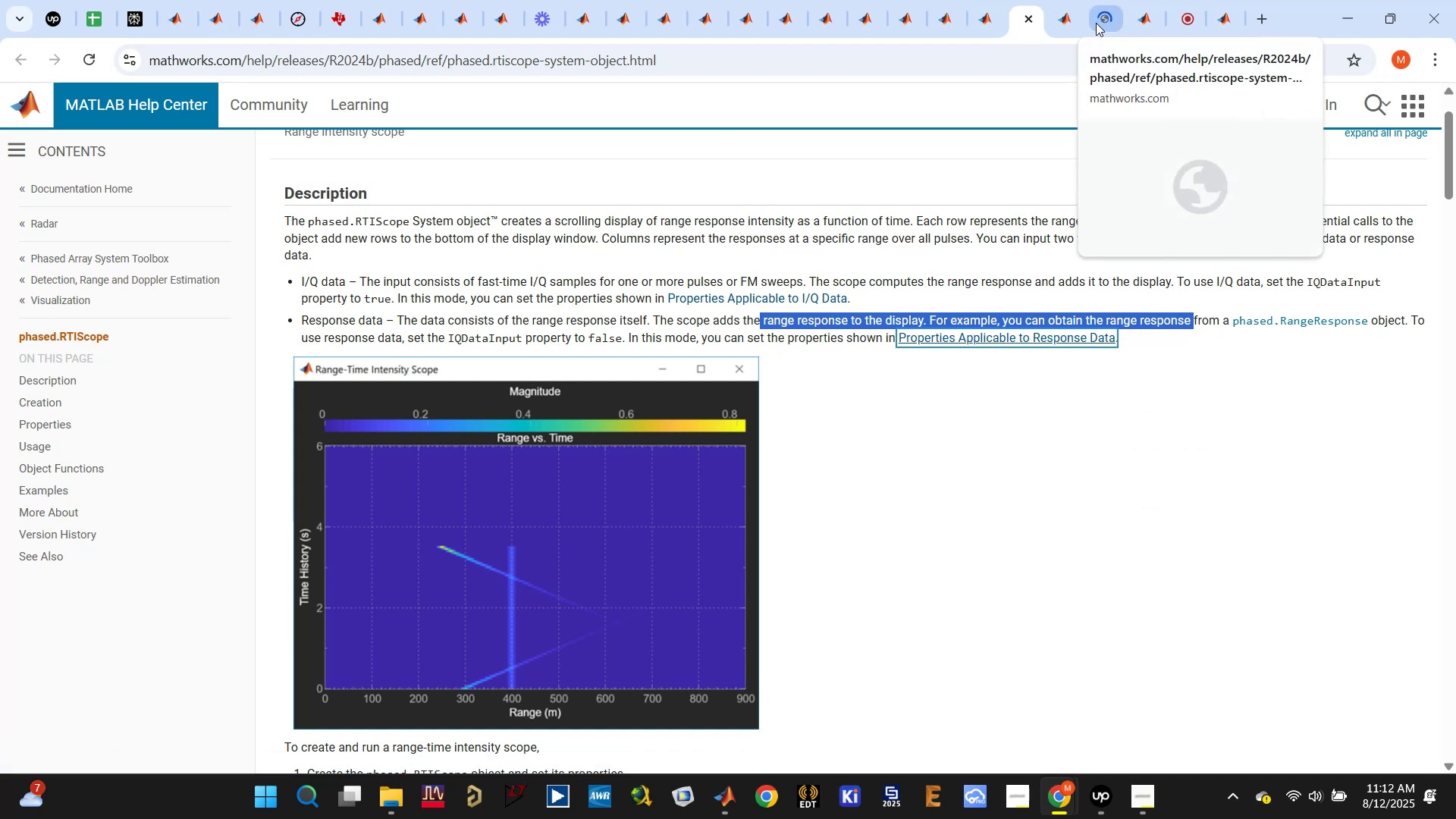 
left_click([1096, 23])
 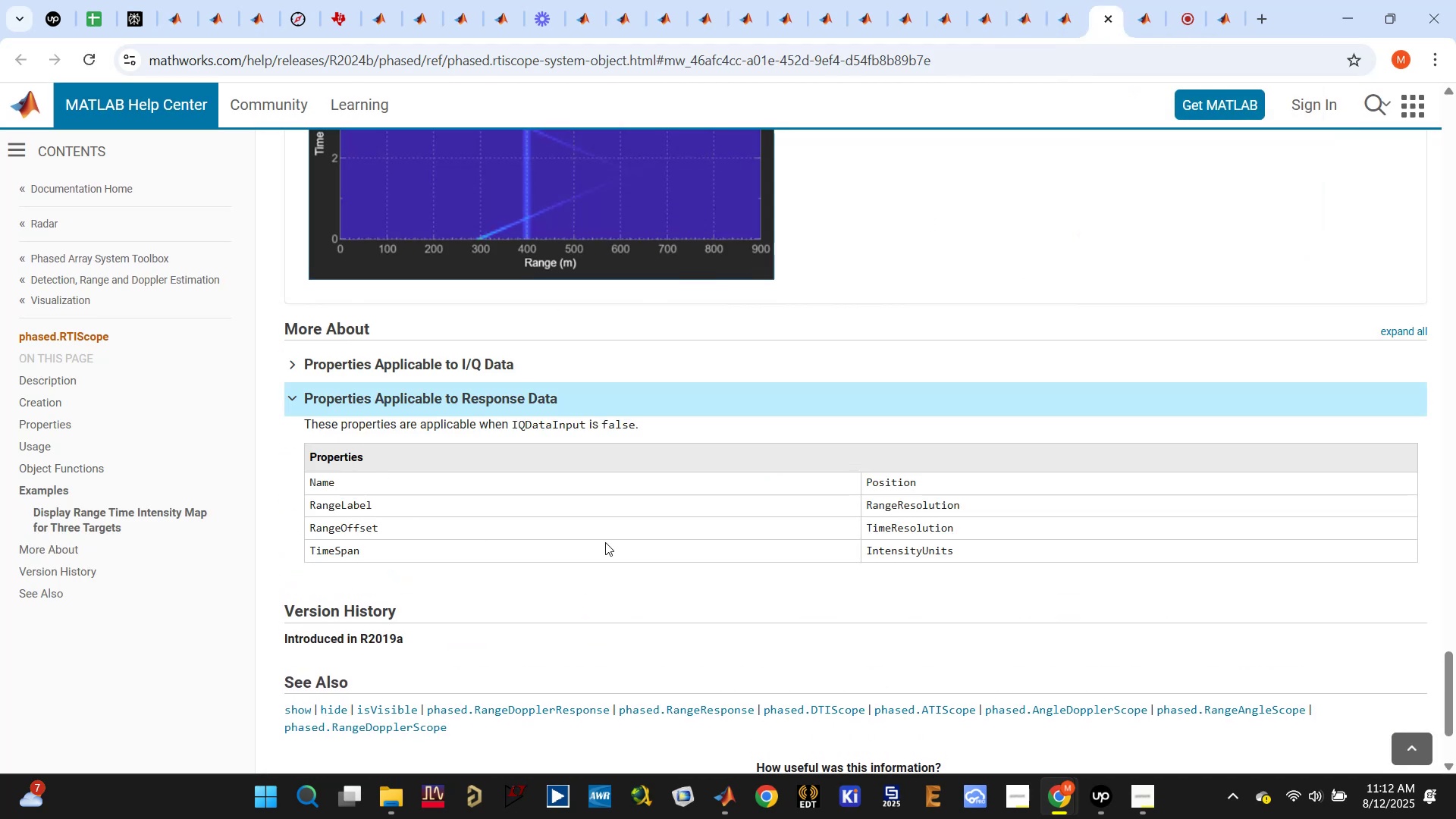 
wait(8.56)
 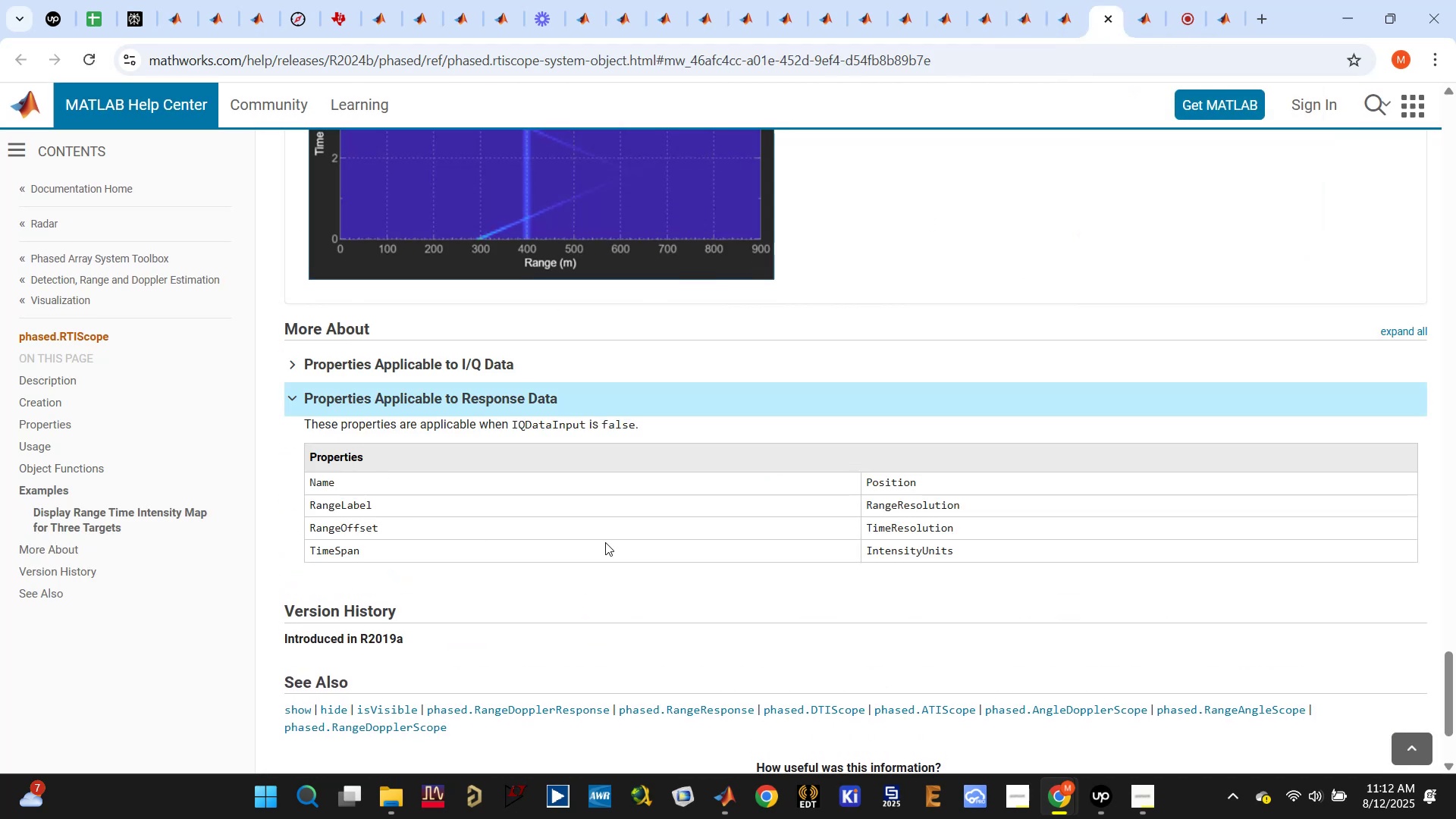 
left_click([1056, 24])
 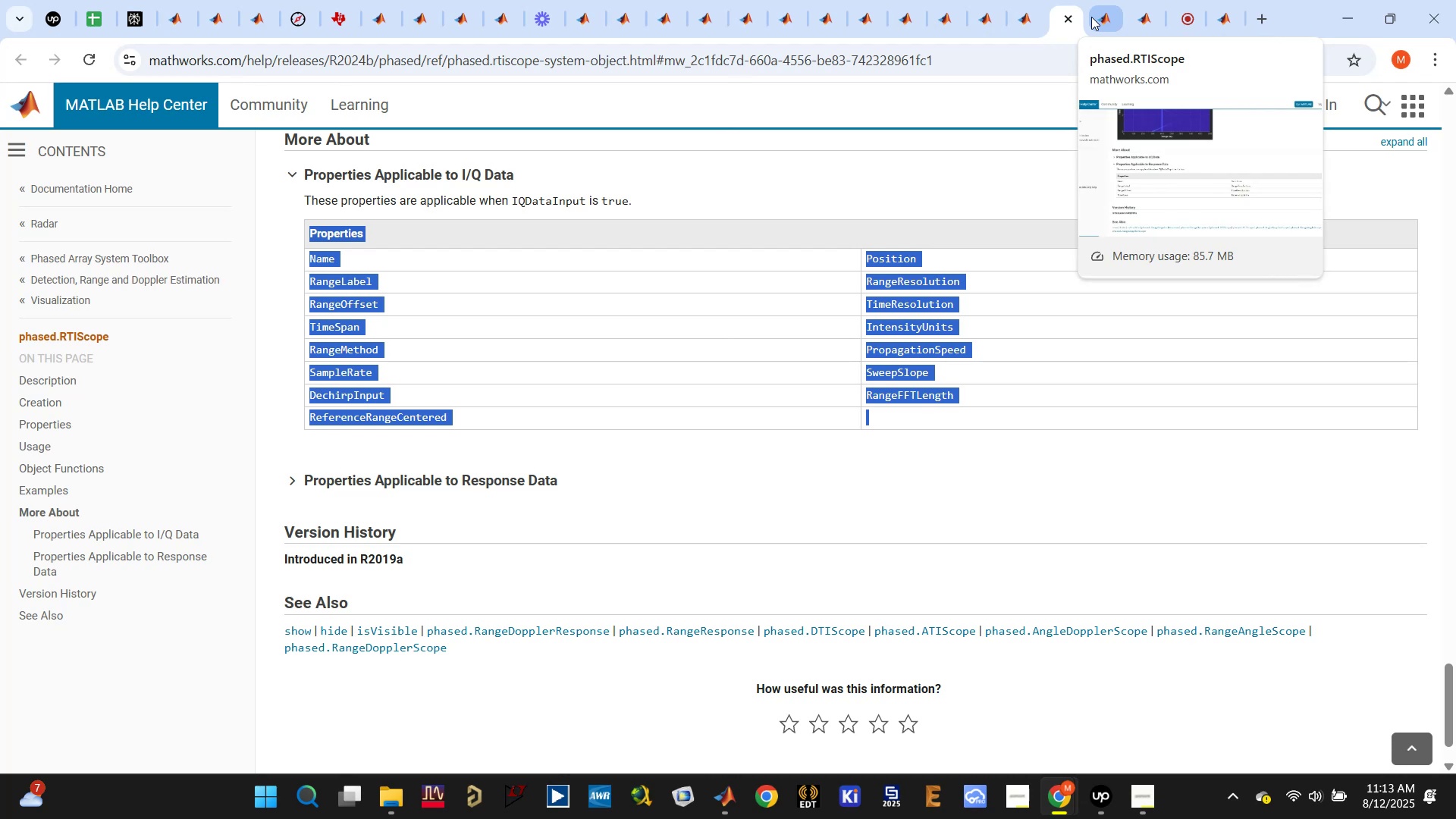 
left_click([1091, 17])
 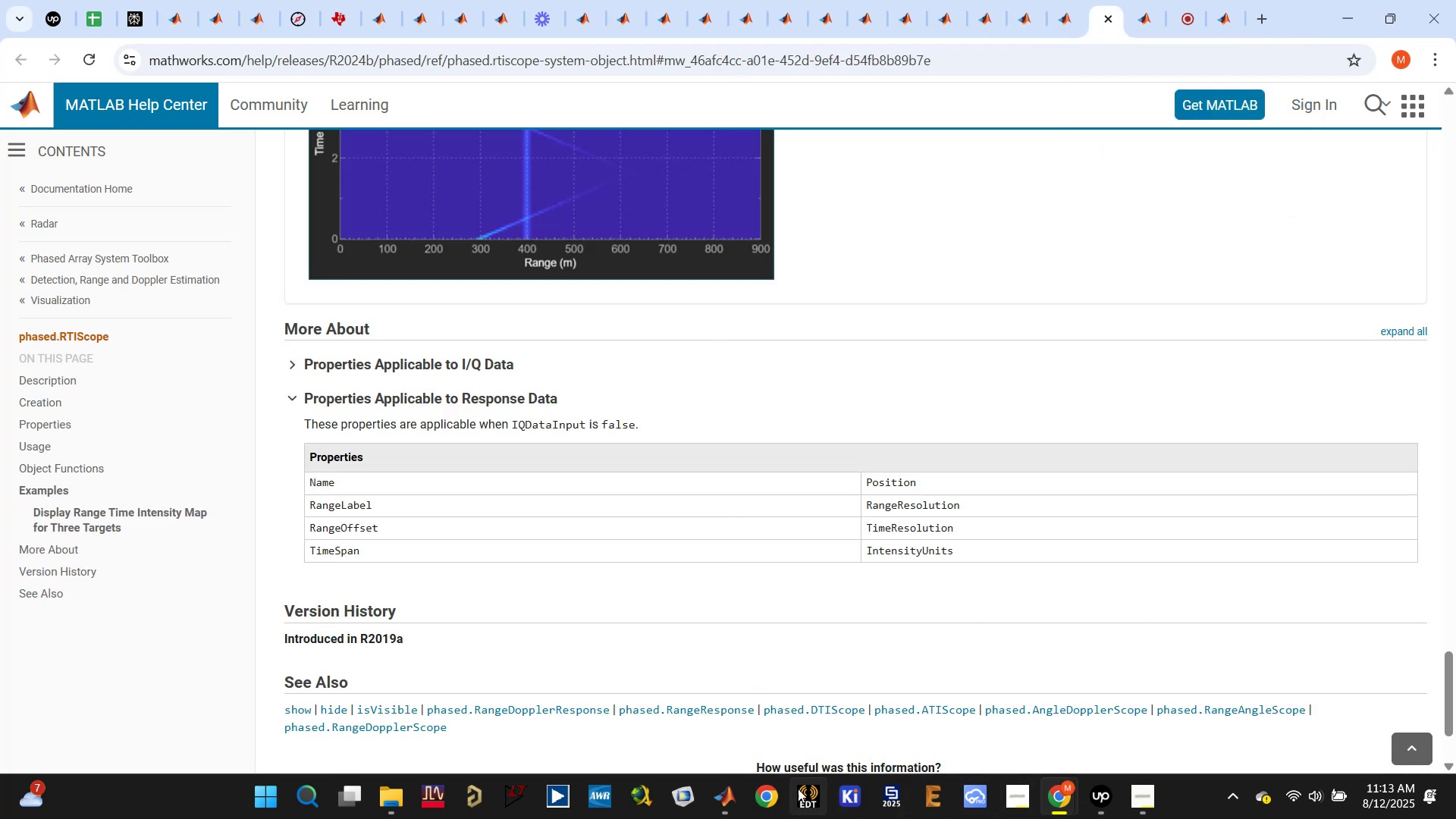 
left_click([722, 808])
 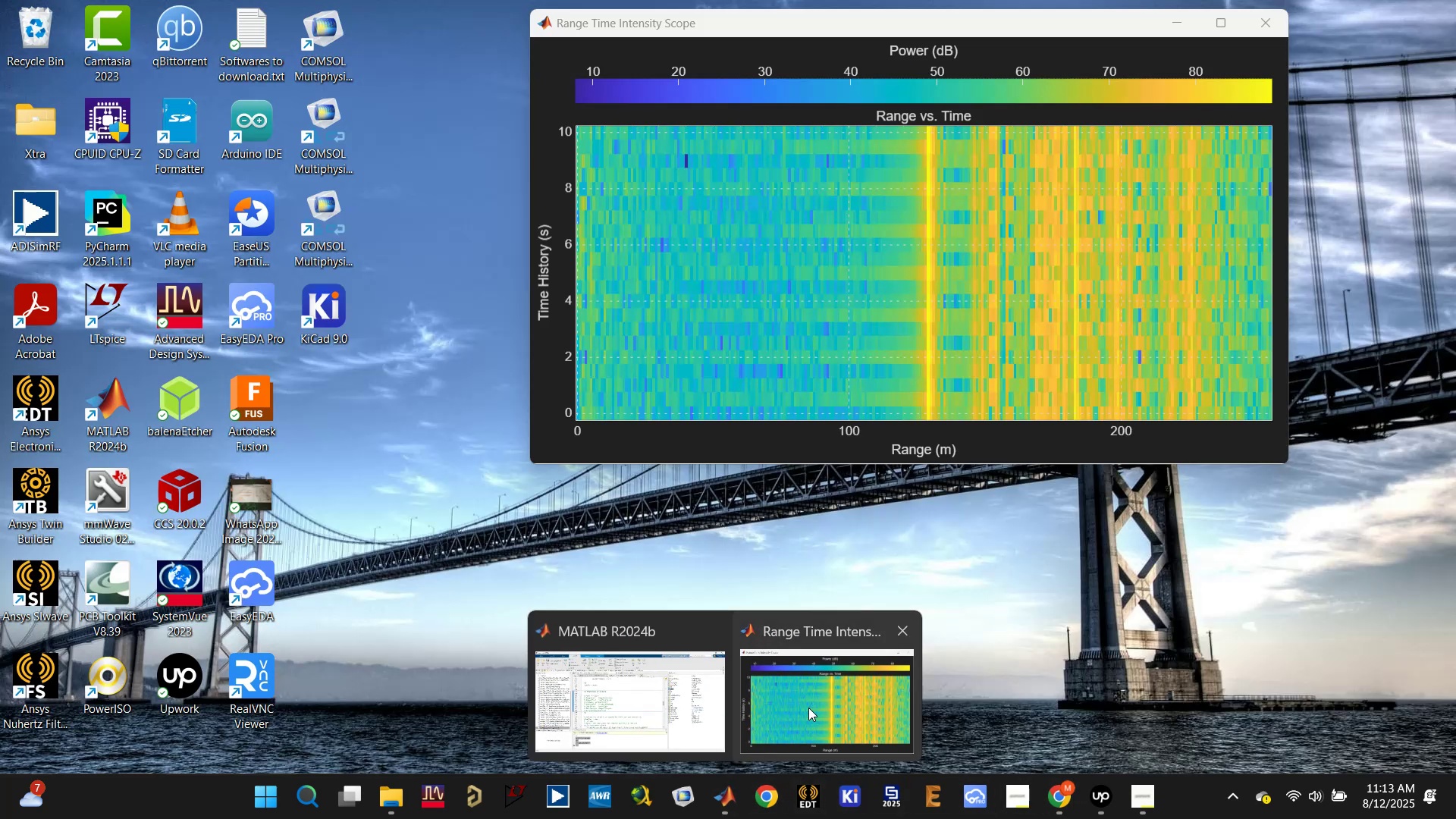 
left_click([808, 707])
 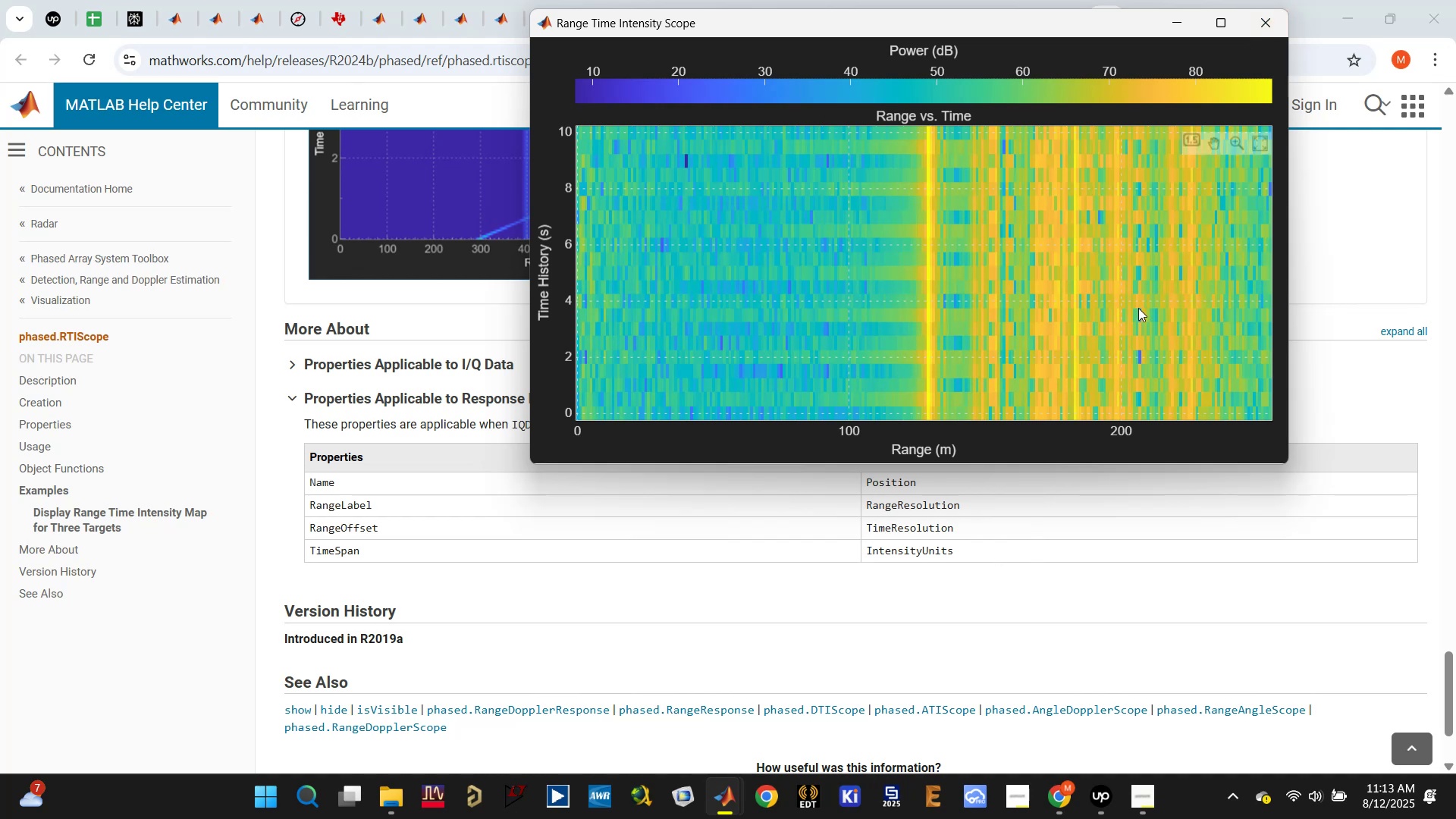 
wait(10.3)
 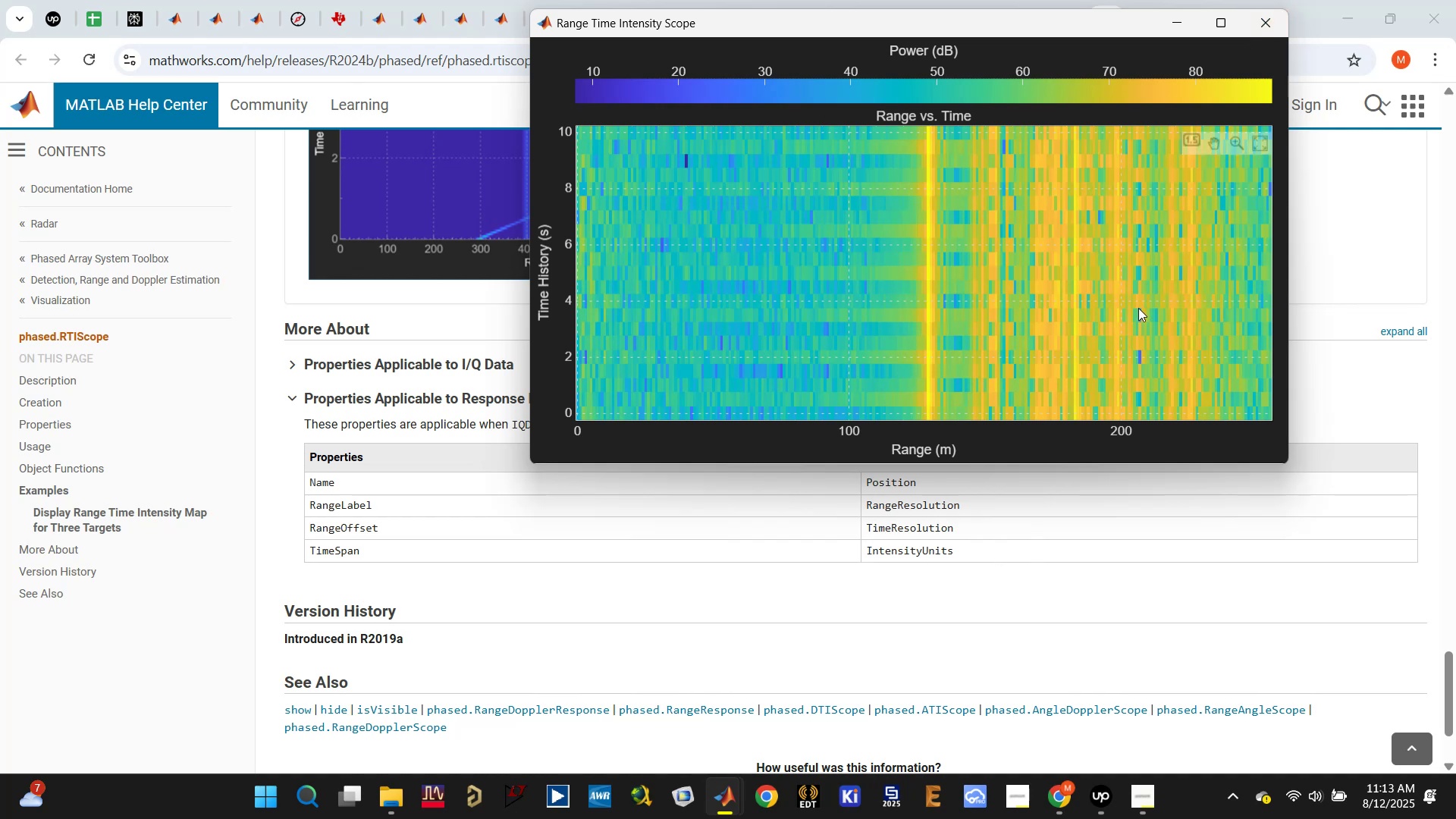 
double_click([344, 471])
 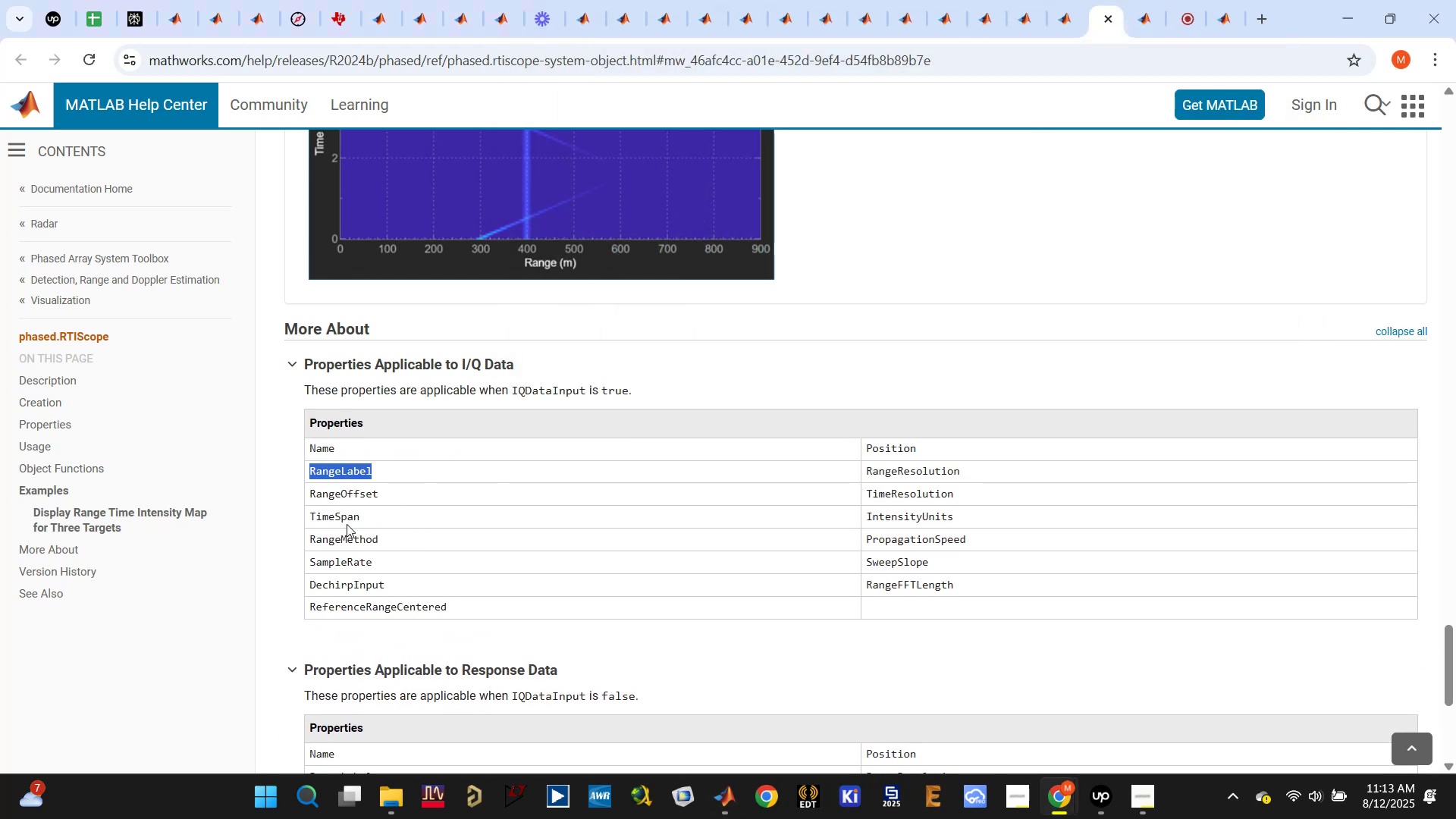 
double_click([347, 524])
 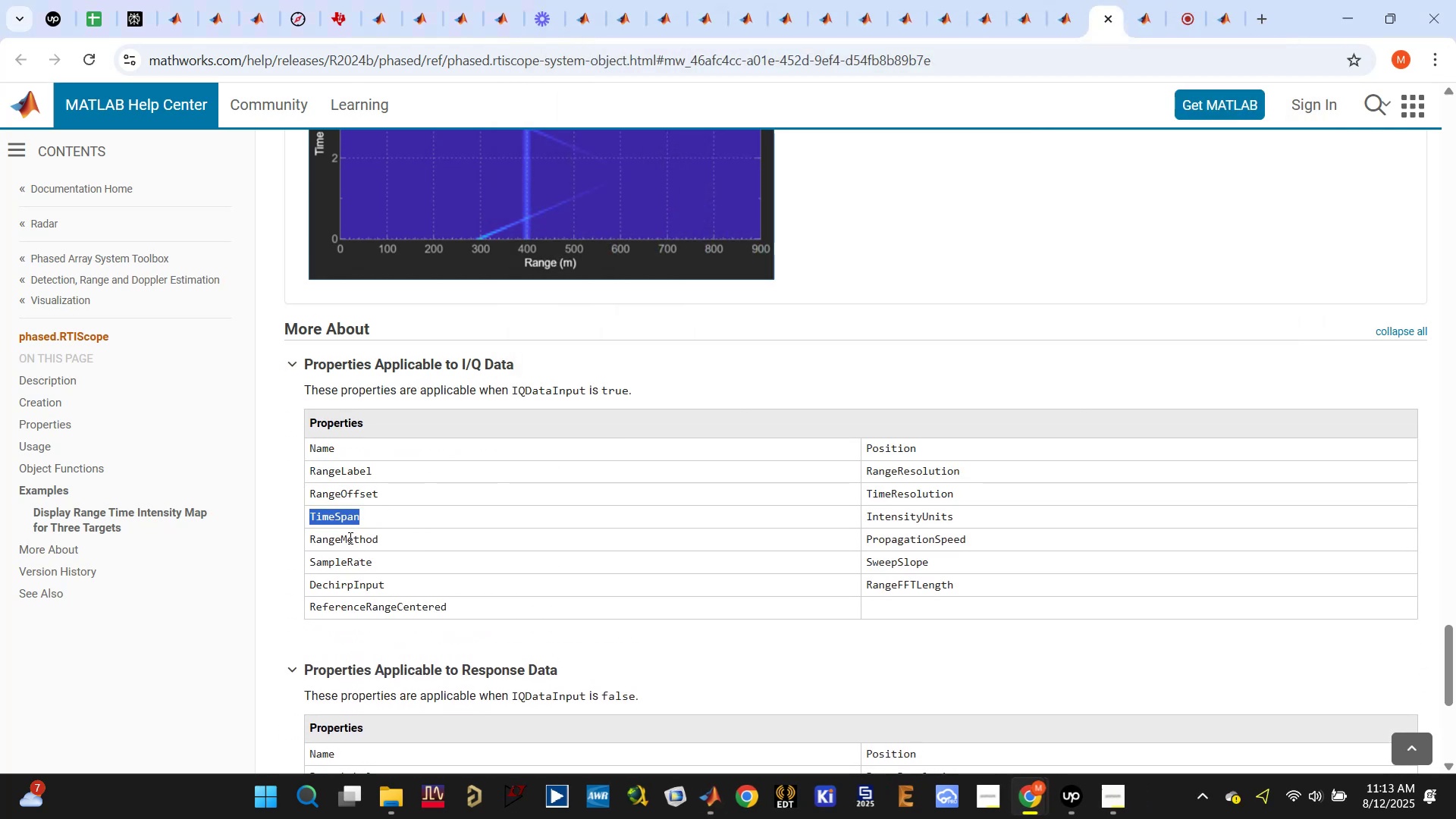 
triple_click([349, 539])
 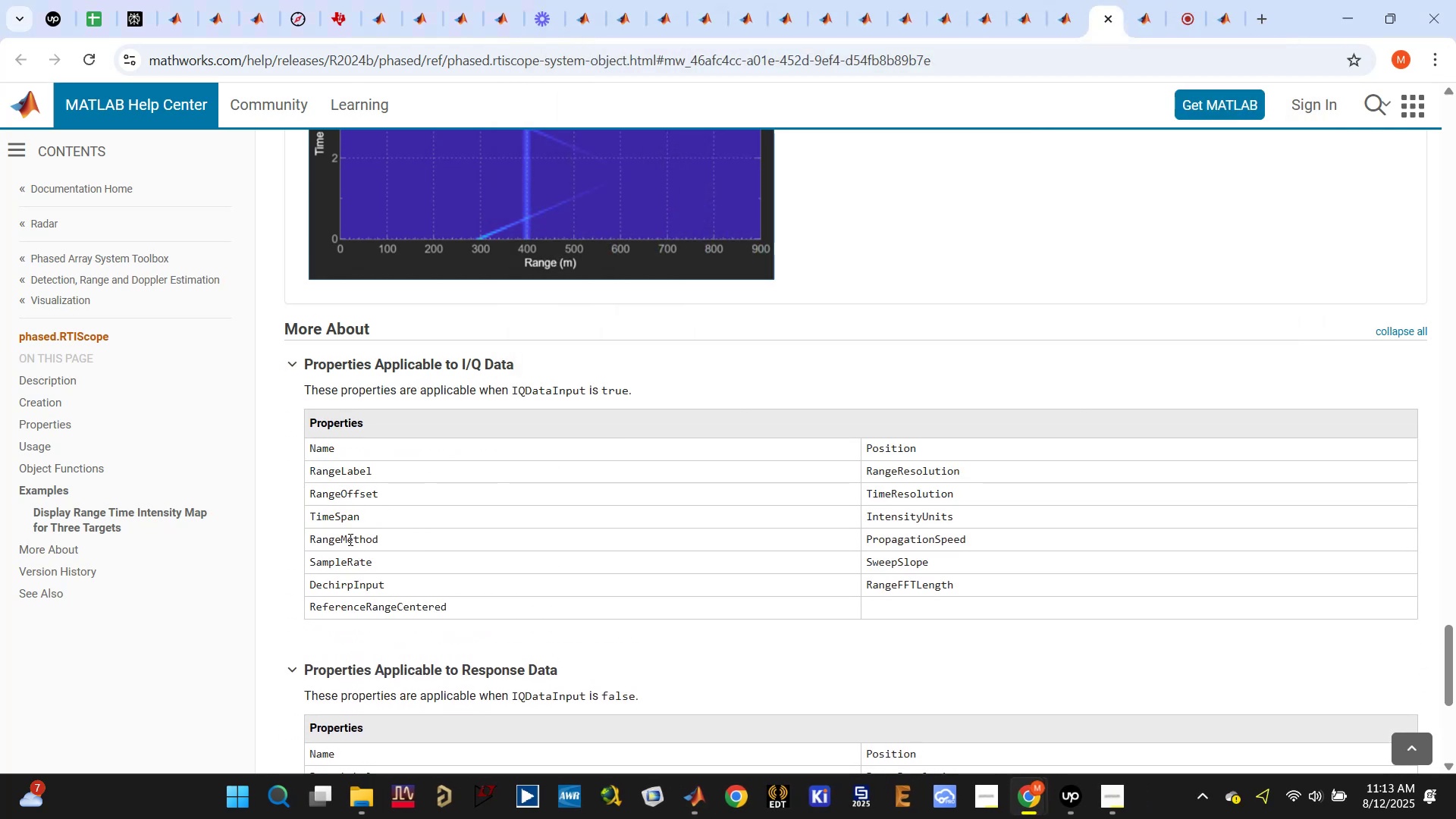 
triple_click([349, 539])
 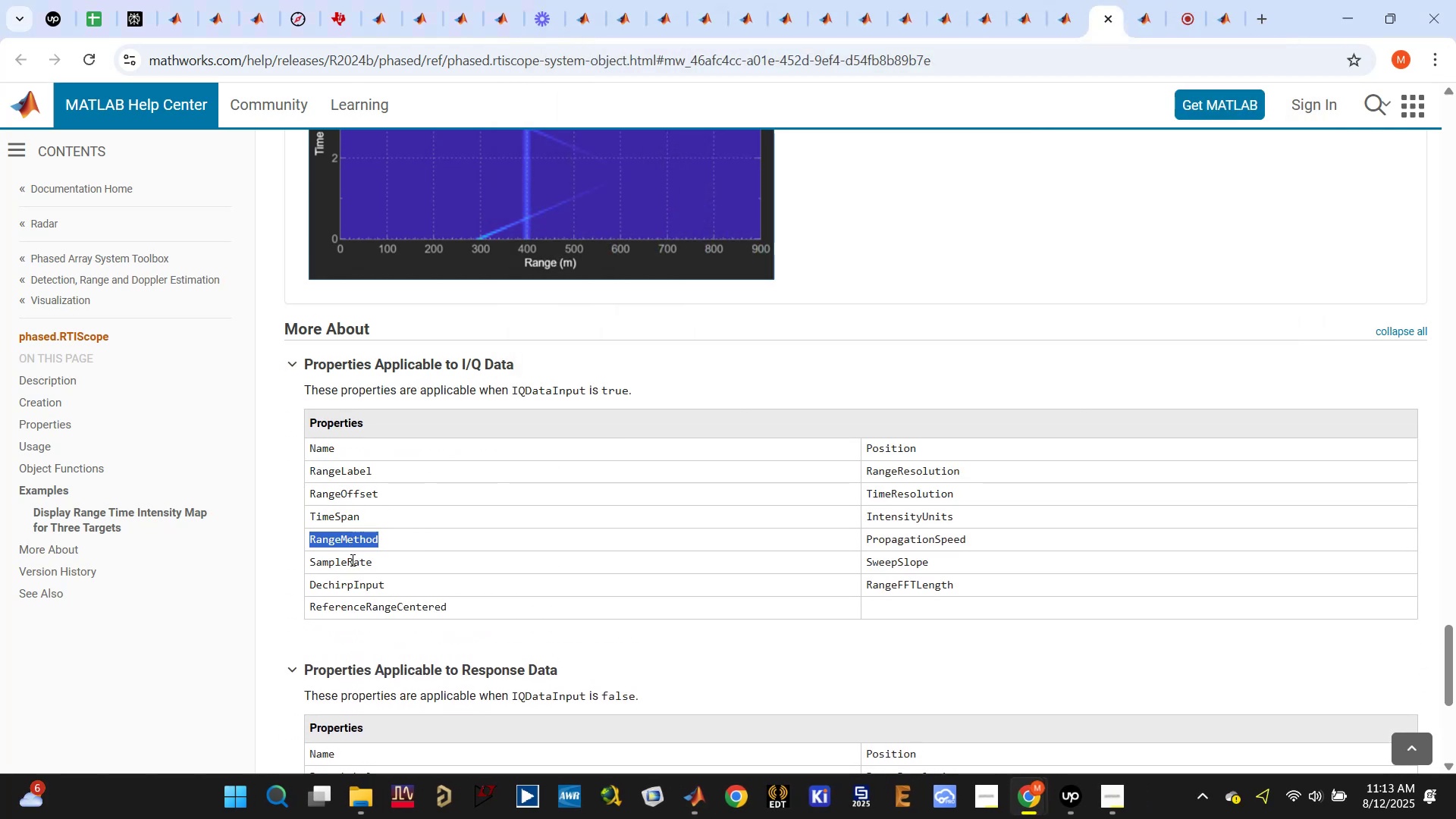 
double_click([351, 560])
 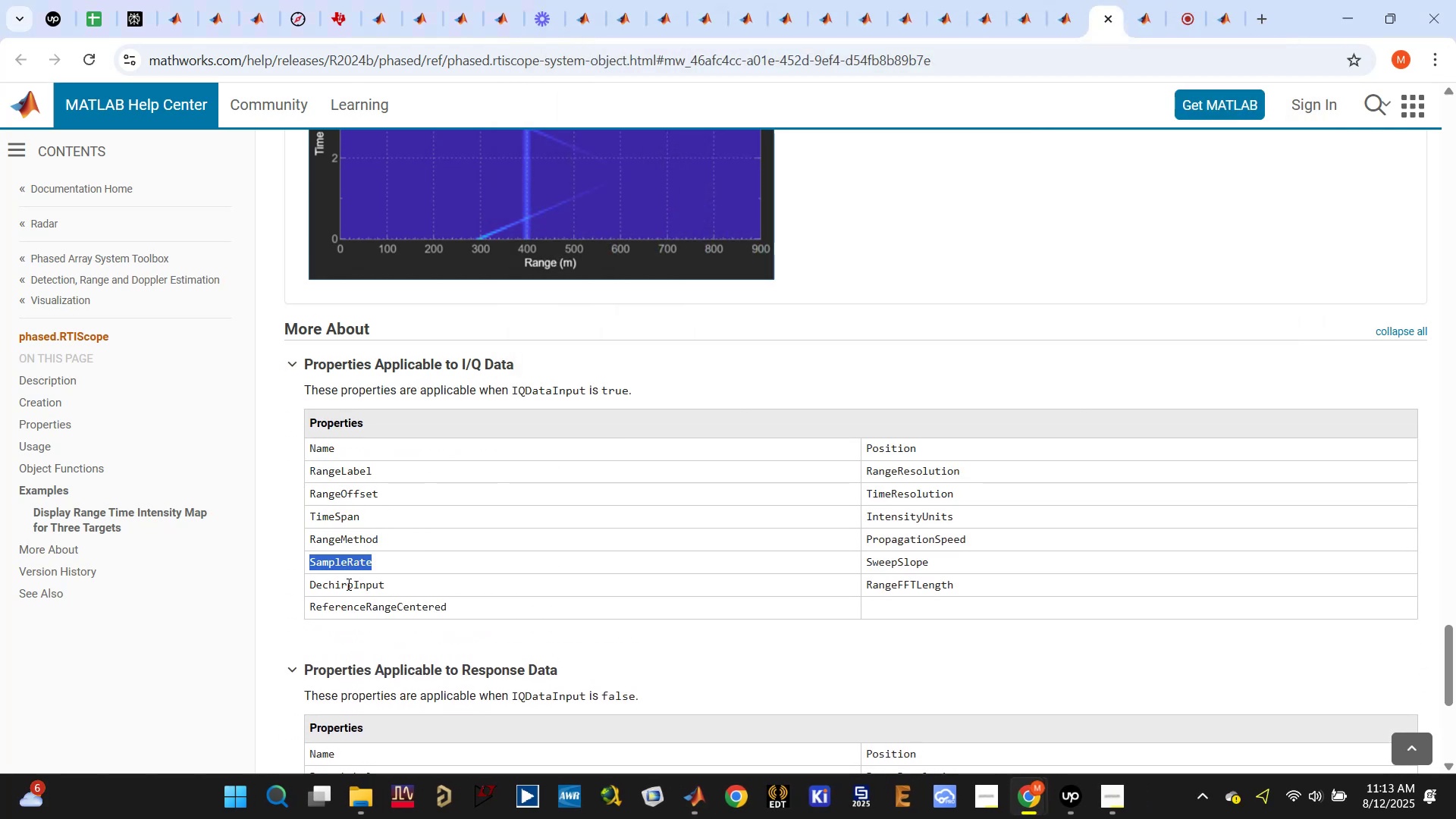 
double_click([347, 585])
 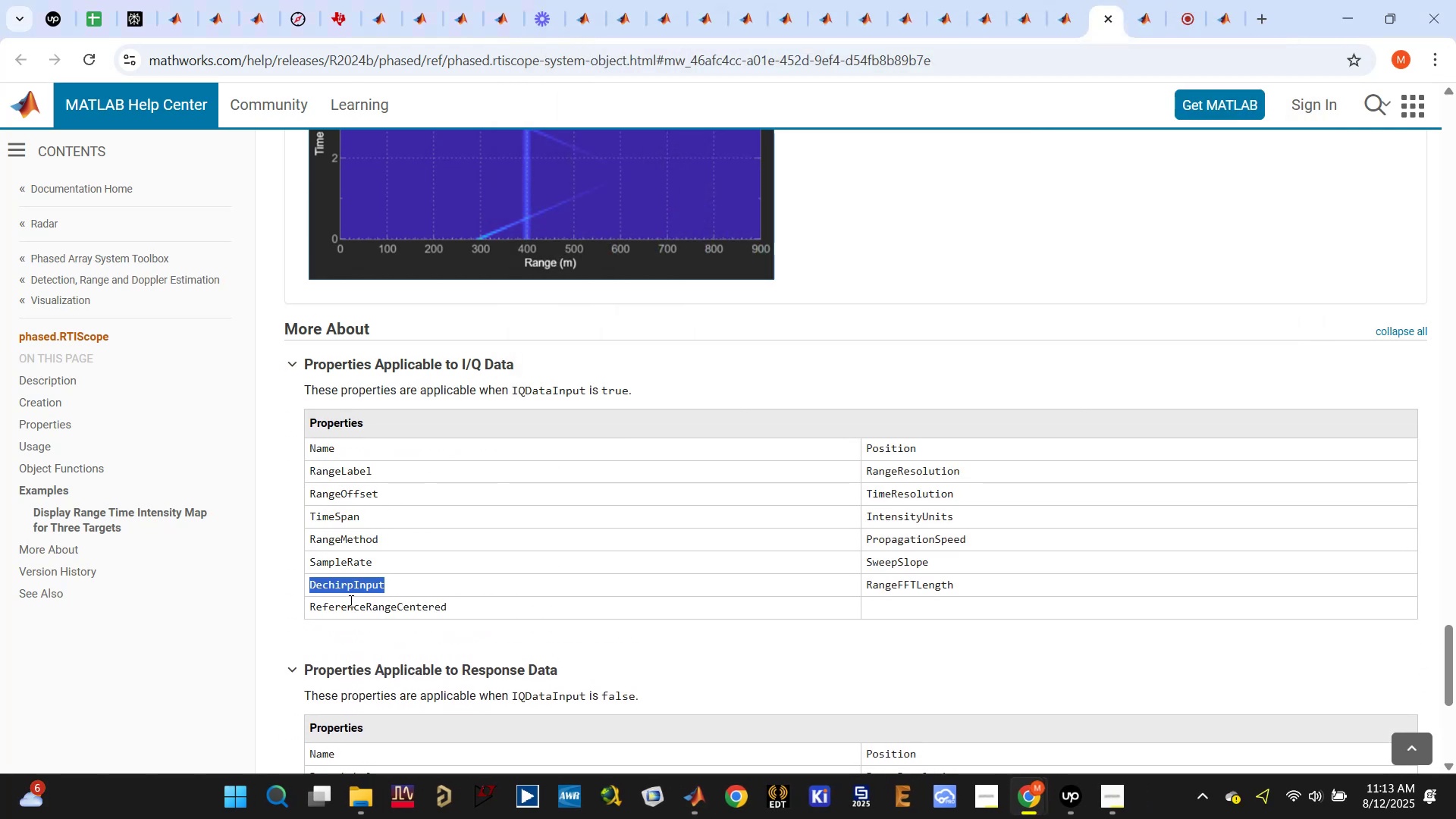 
triple_click([352, 603])
 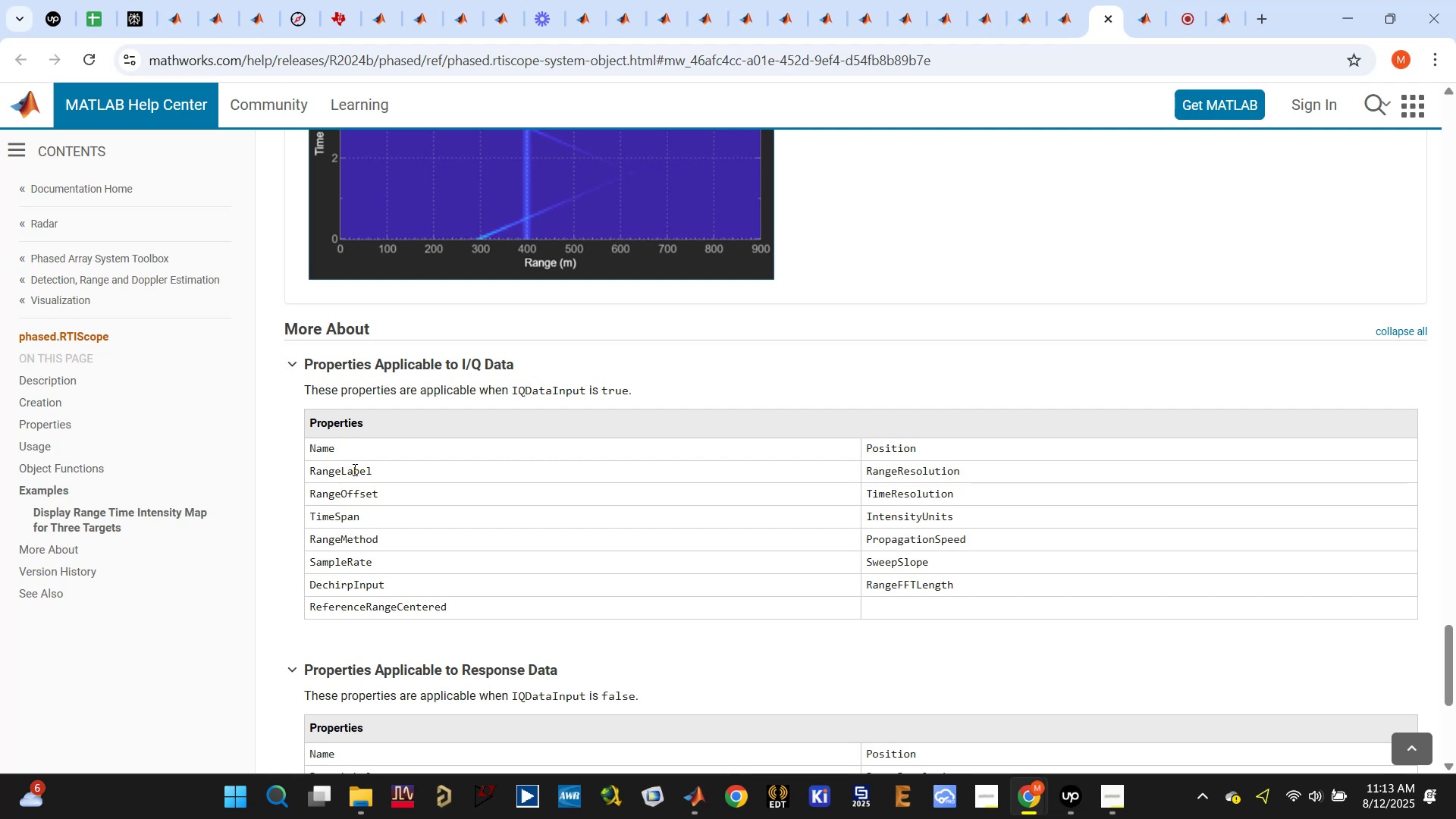 
double_click([353, 469])
 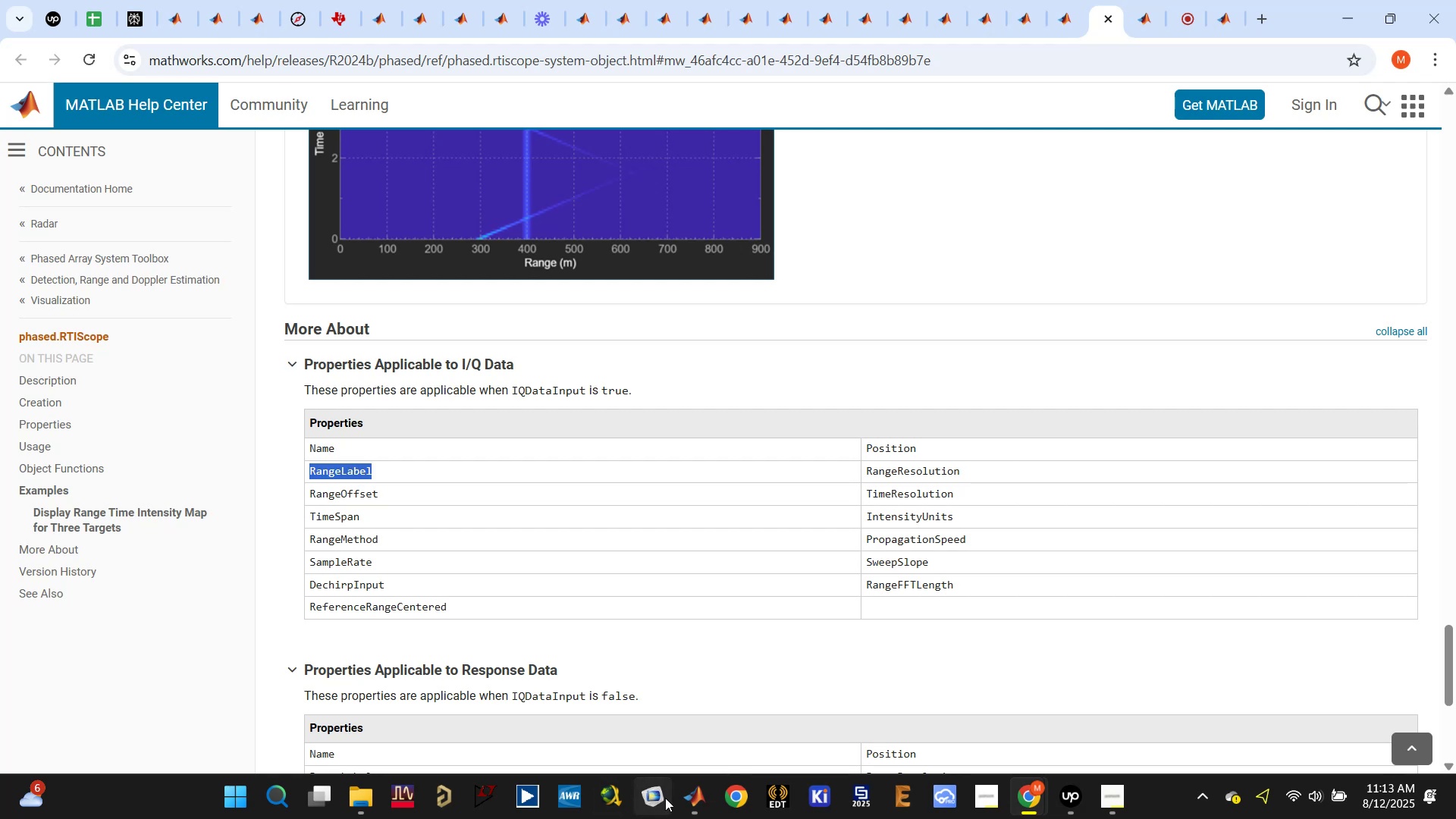 
left_click([691, 794])
 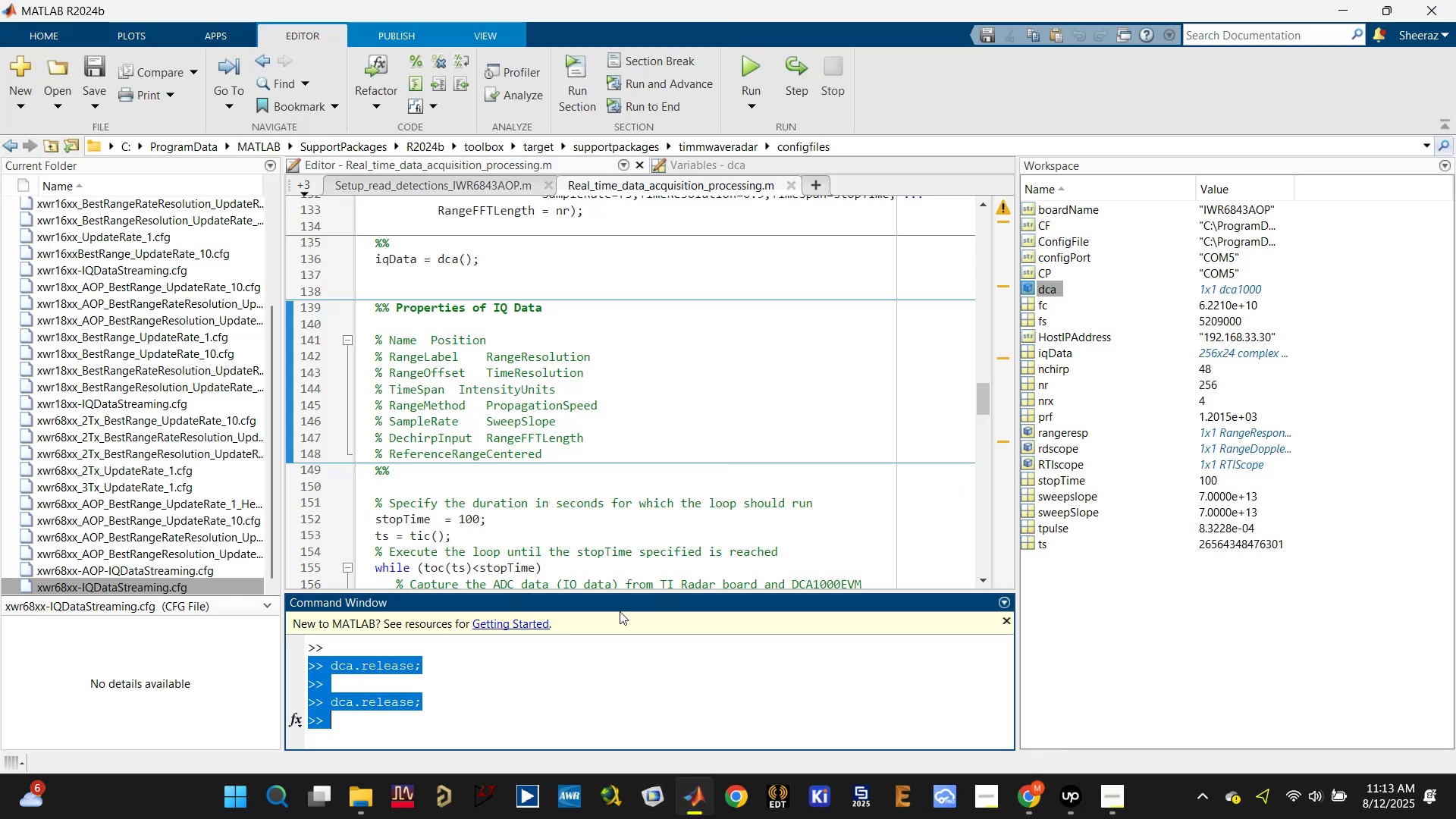 
left_click([632, 441])
 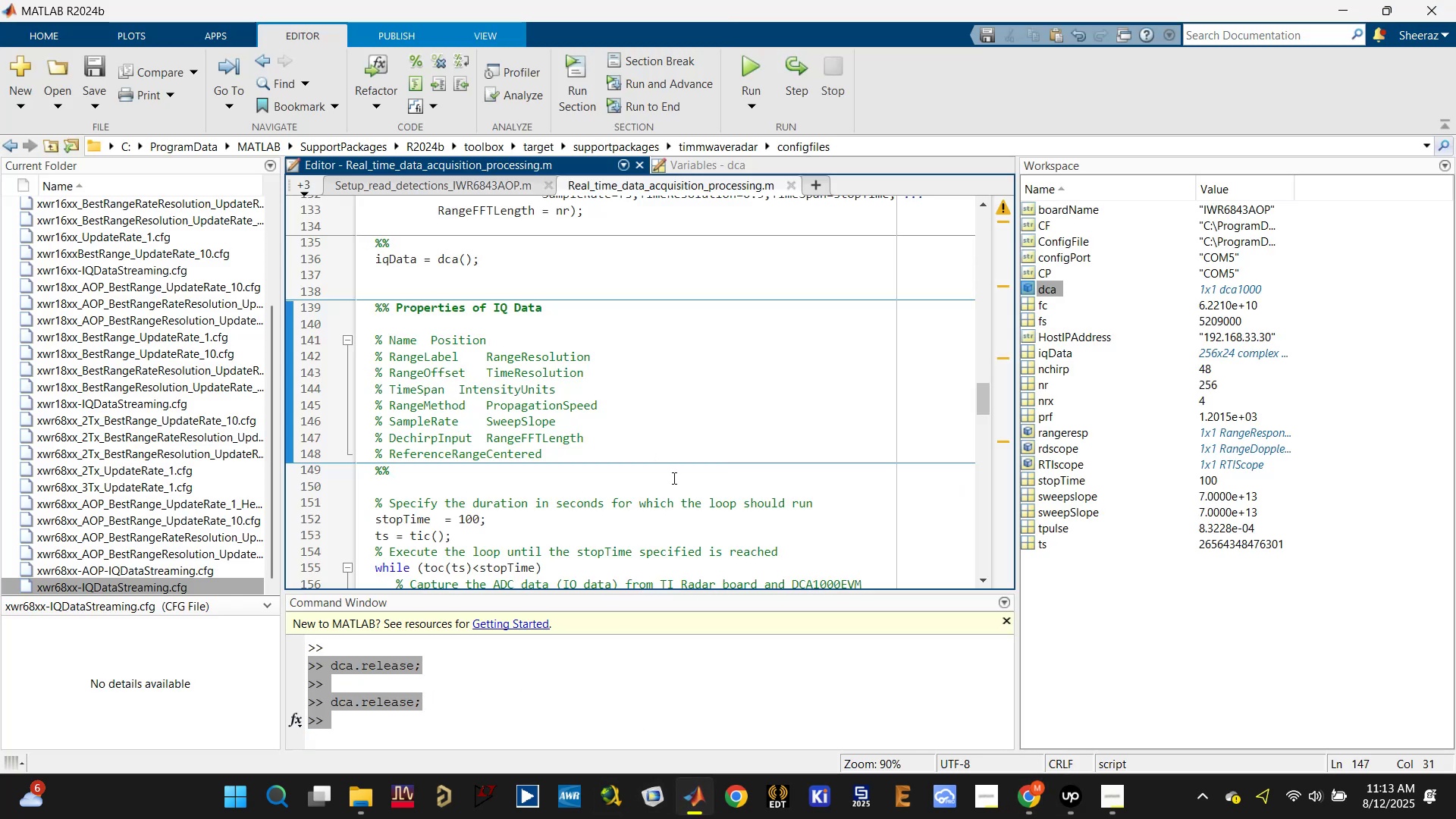 
scroll: coordinate [680, 475], scroll_direction: down, amount: 3.0
 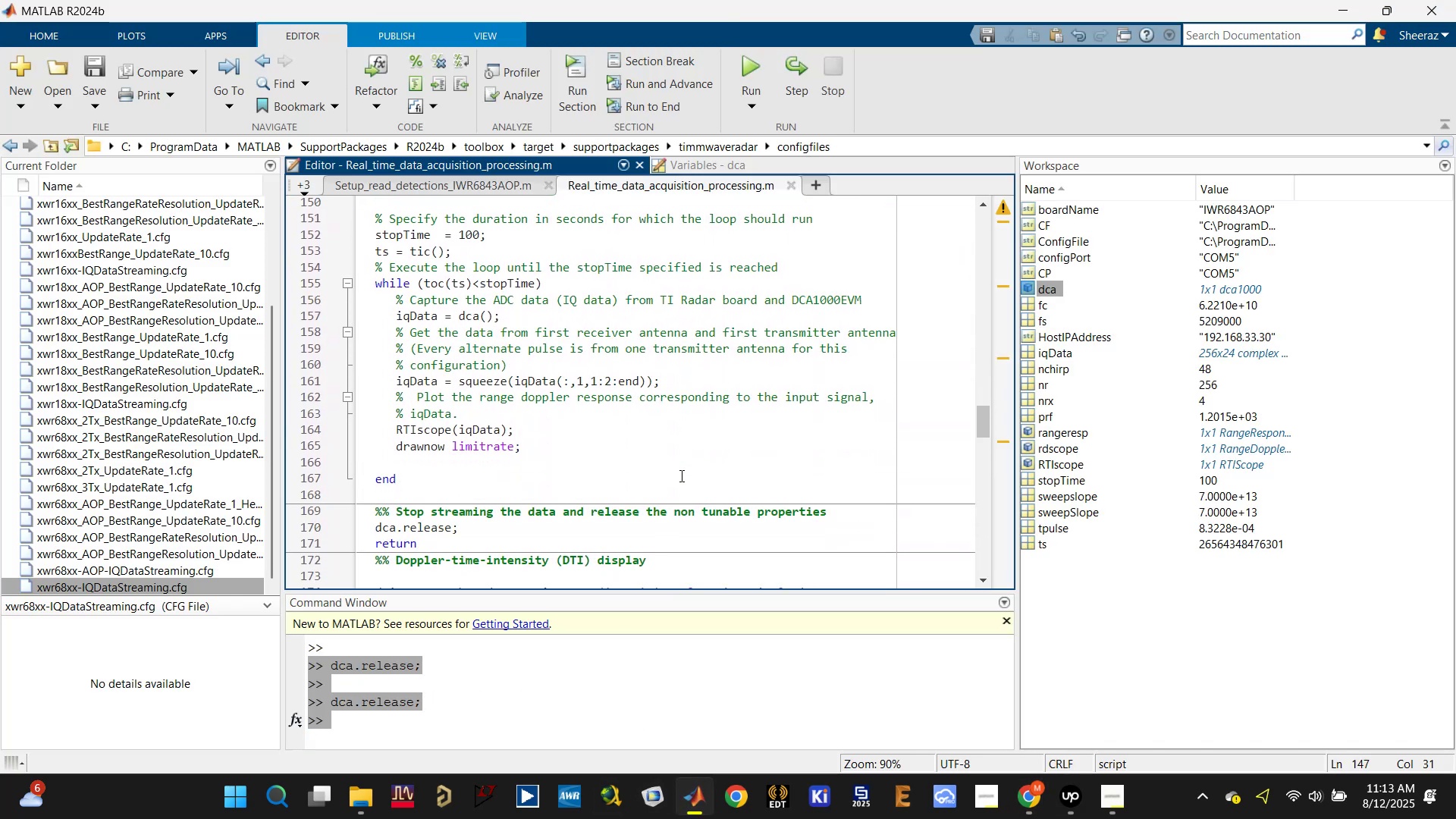 
left_click([460, 738])
 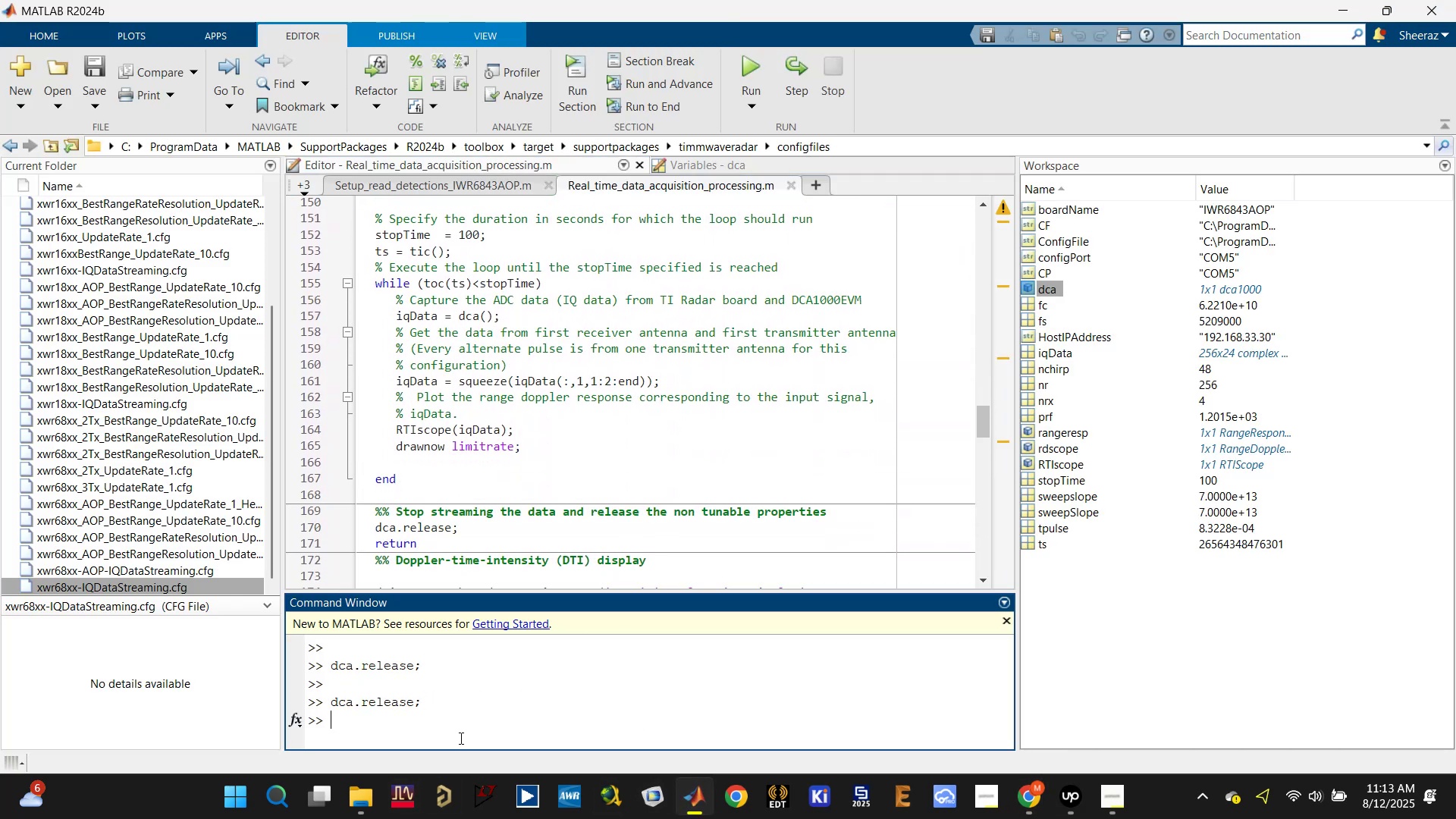 
type(clc)
 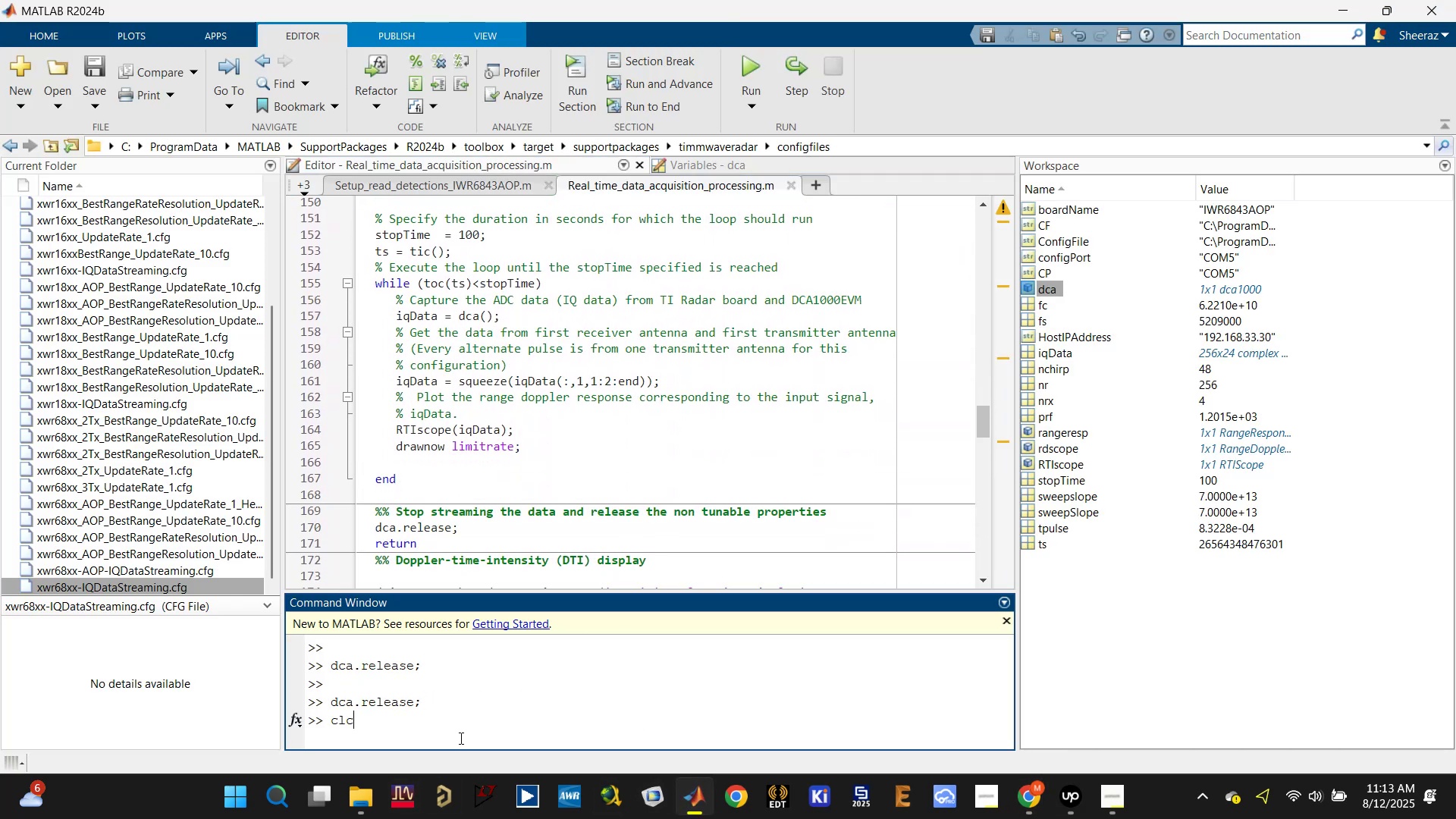 
key(Enter)
 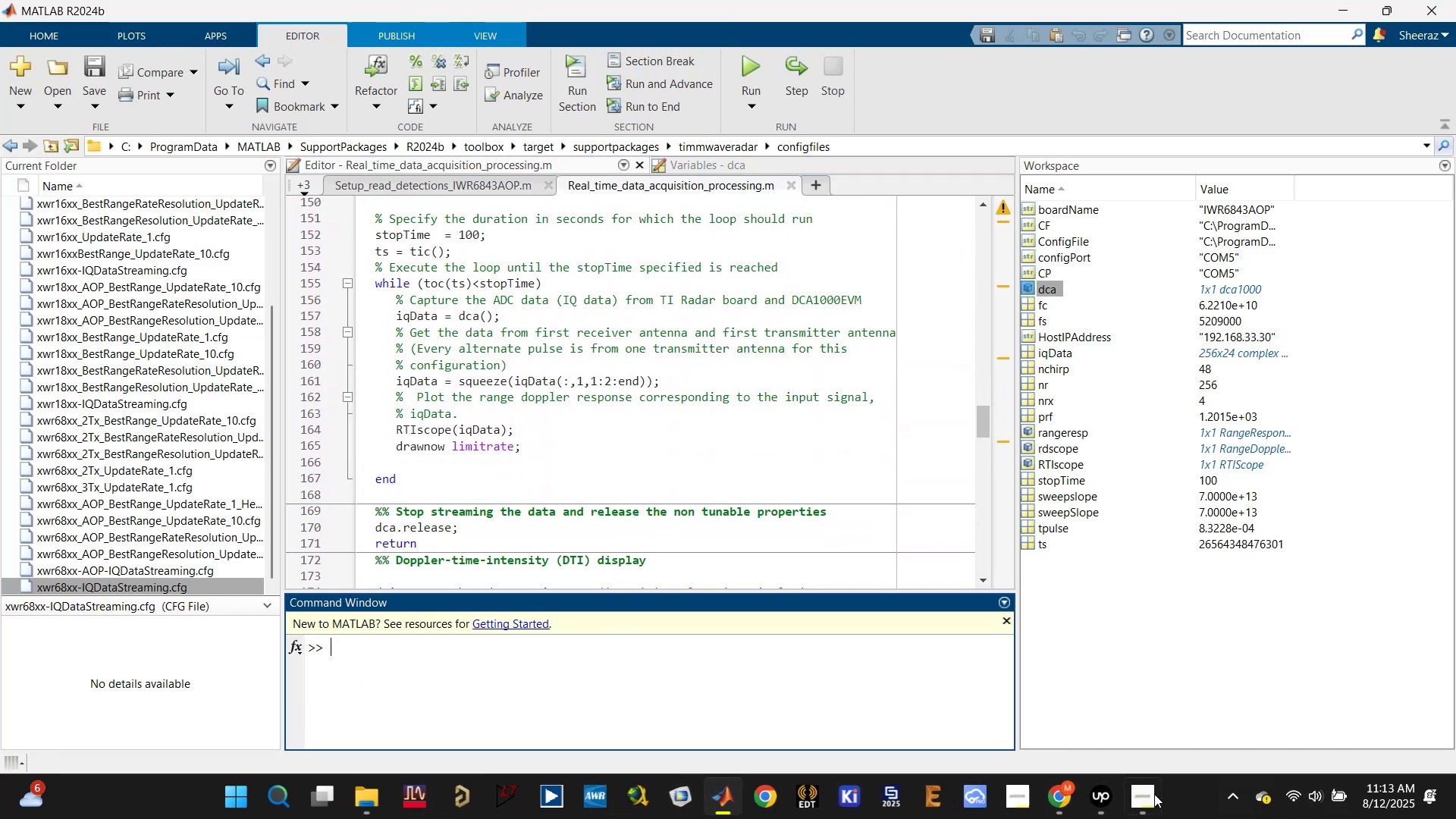 
left_click([1096, 800])
 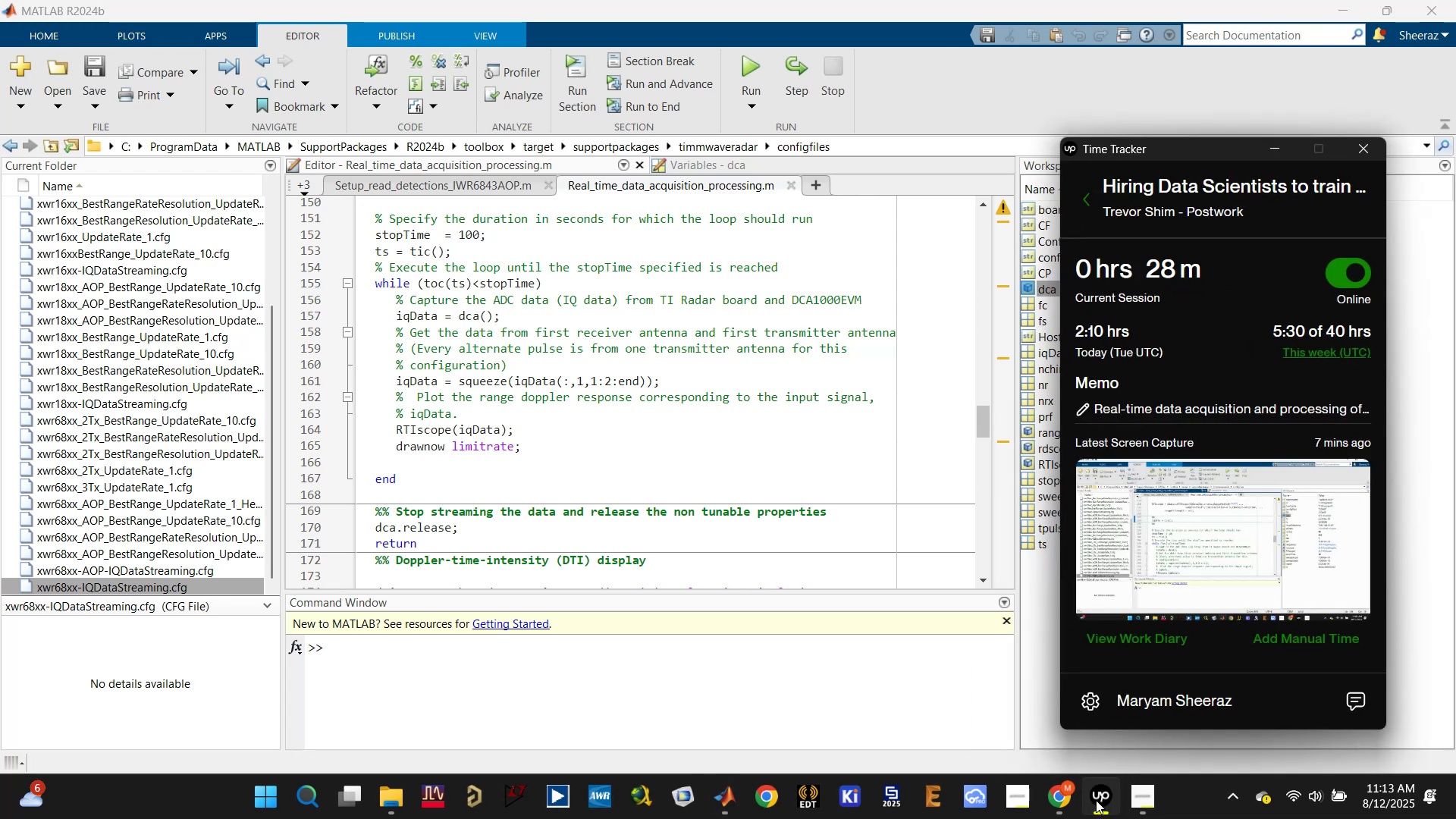 
left_click([1096, 800])
 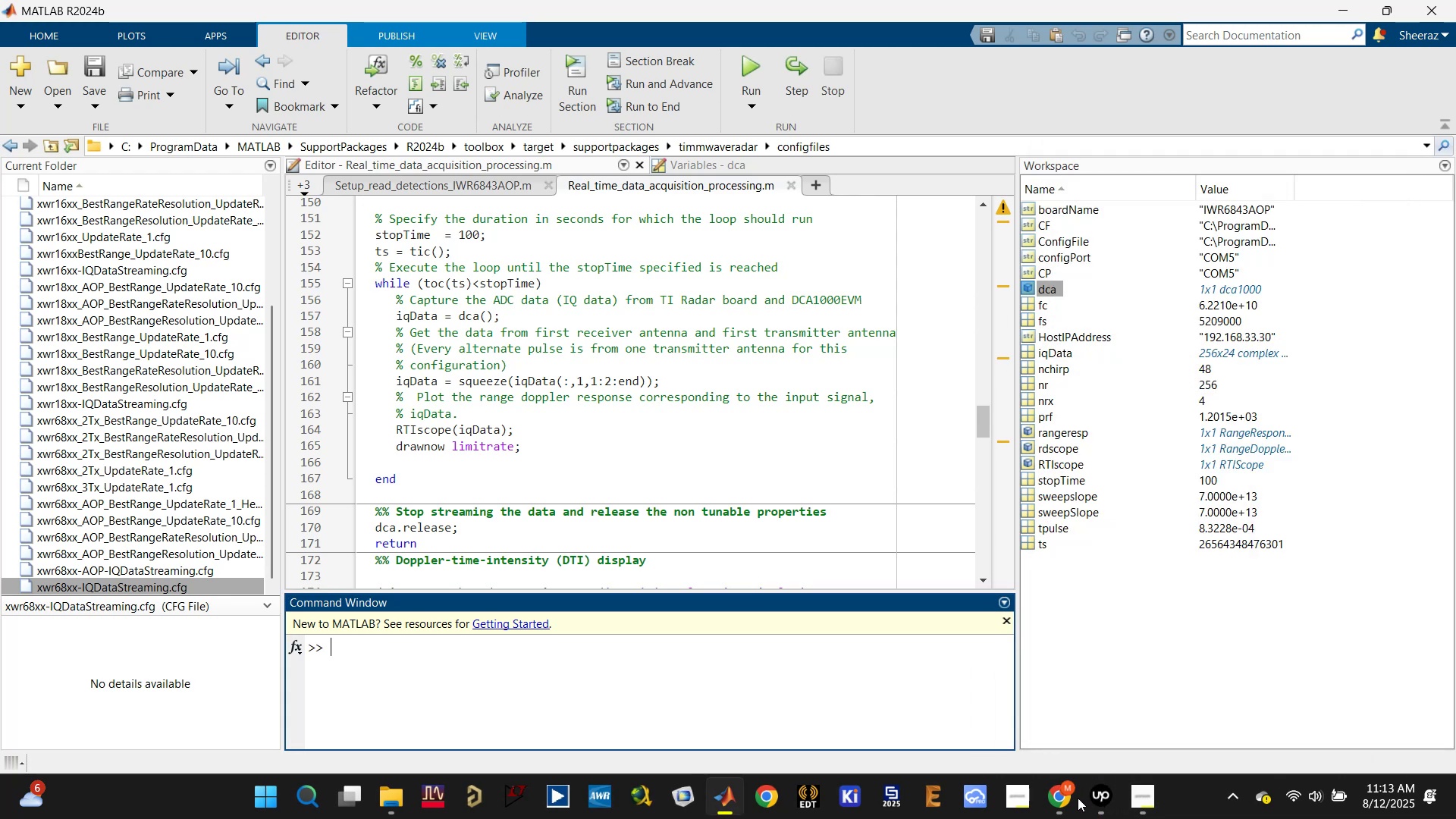 
left_click([857, 713])
 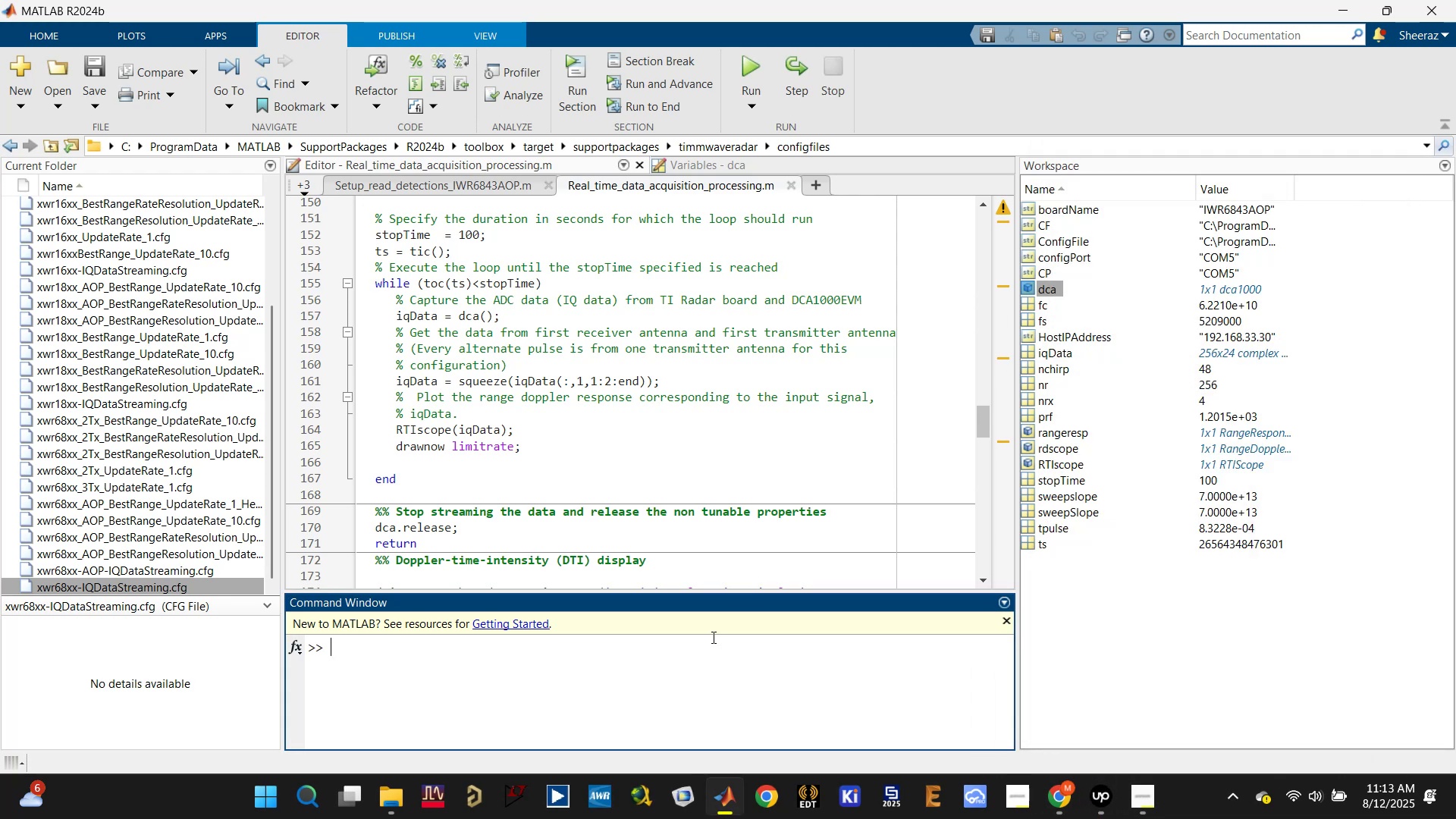 
scroll: coordinate [536, 400], scroll_direction: up, amount: 4.0
 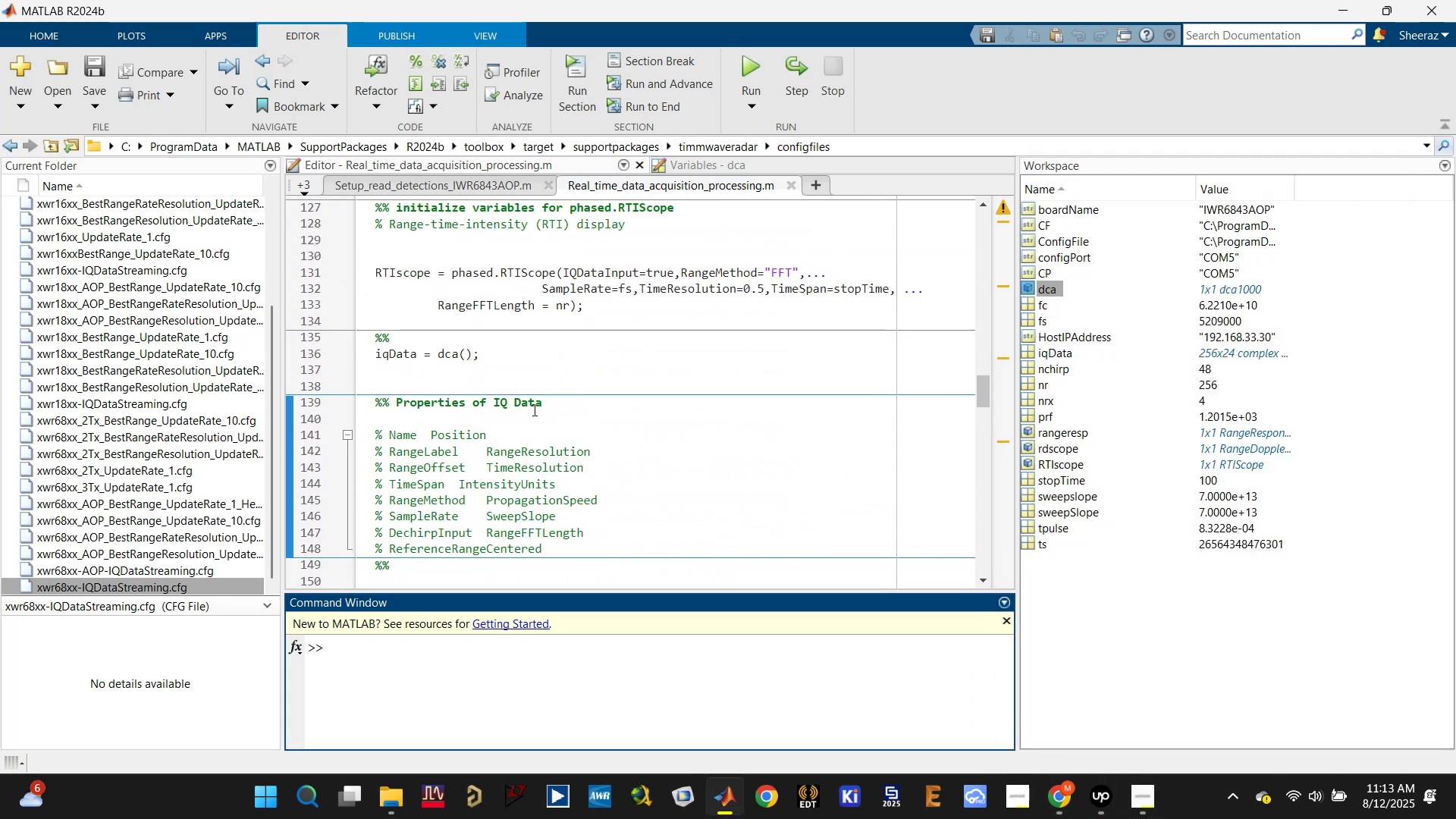 
left_click([516, 383])
 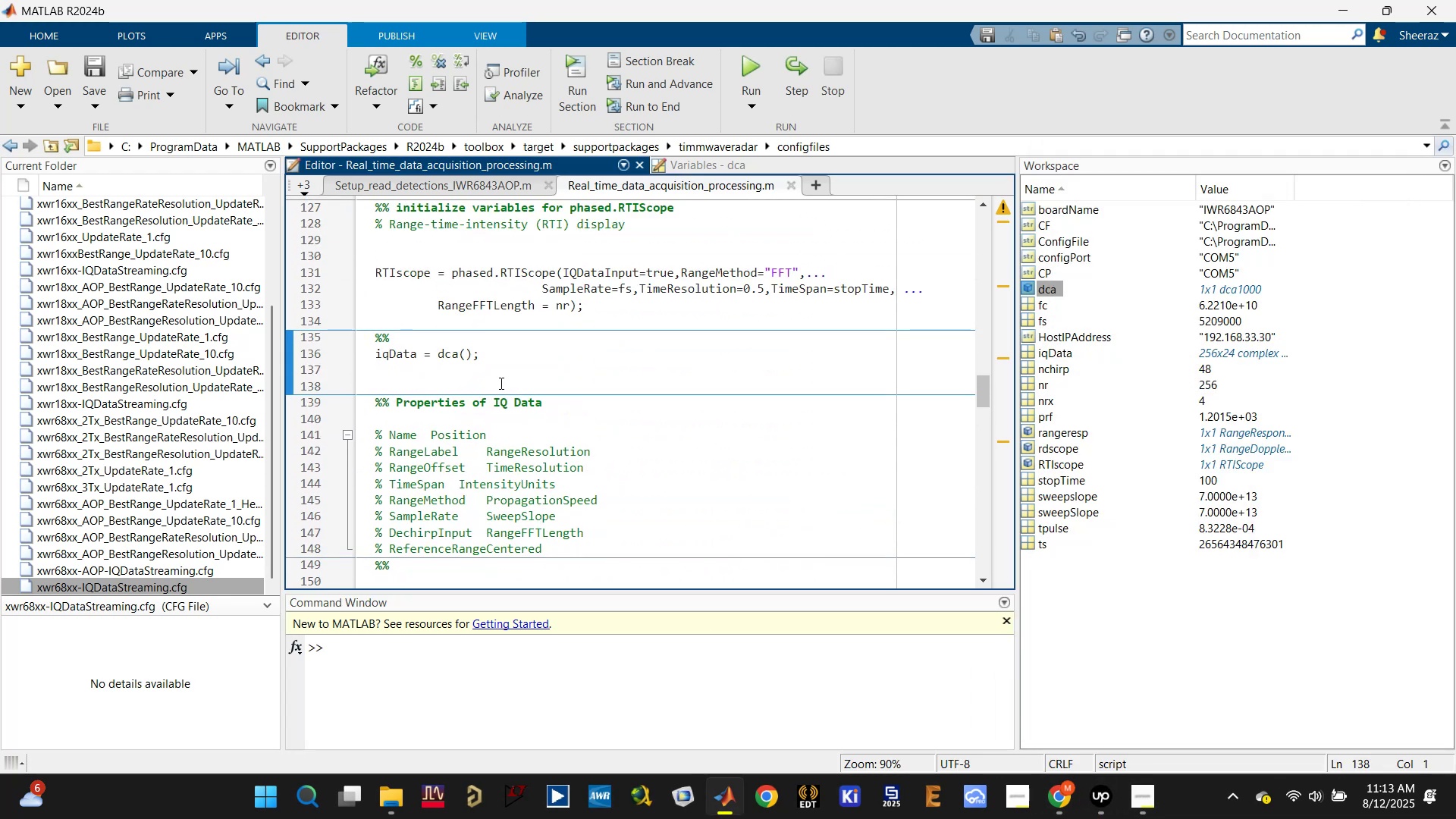 
key(Backspace)
 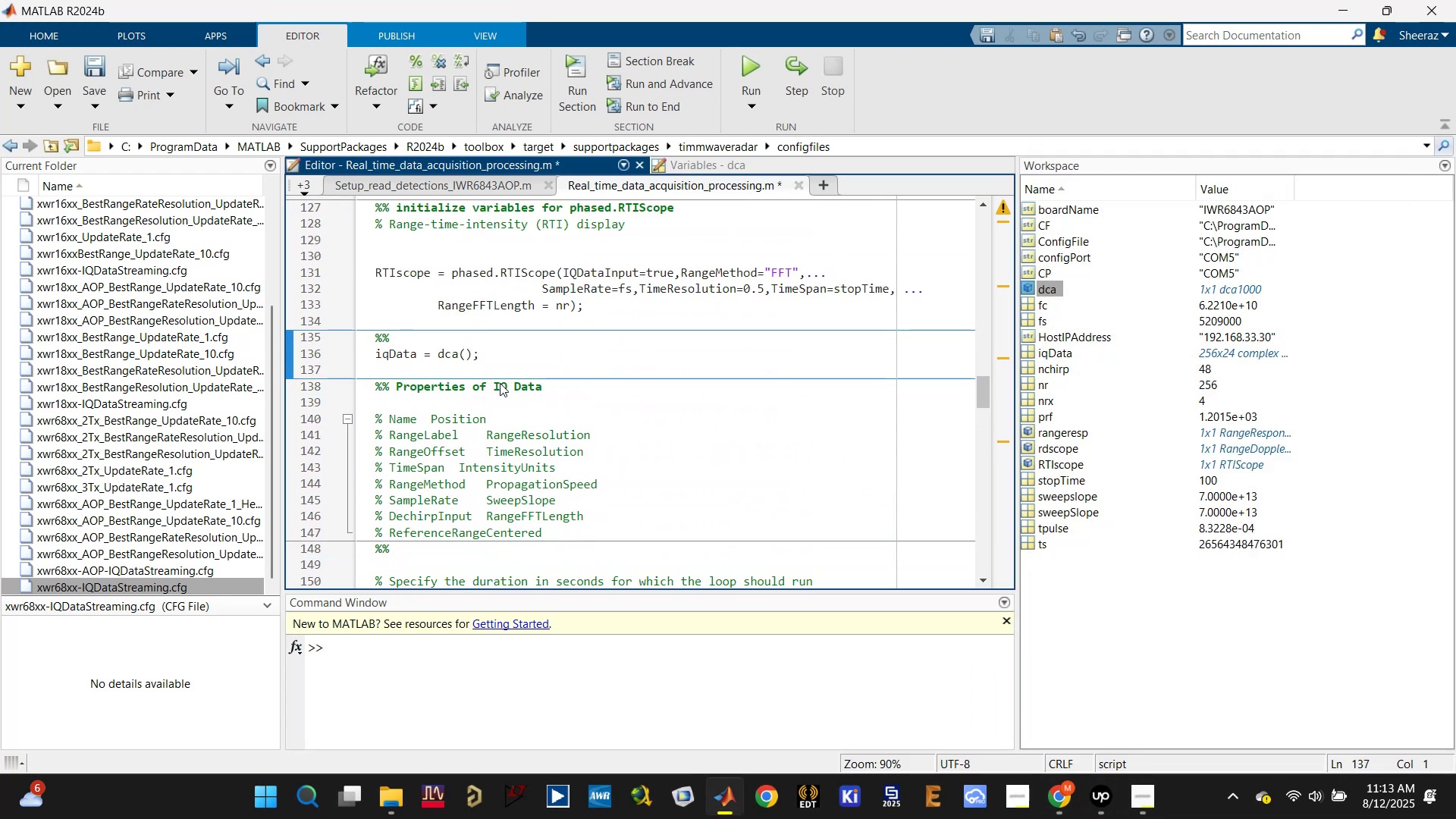 
scroll: coordinate [500, 383], scroll_direction: up, amount: 3.0
 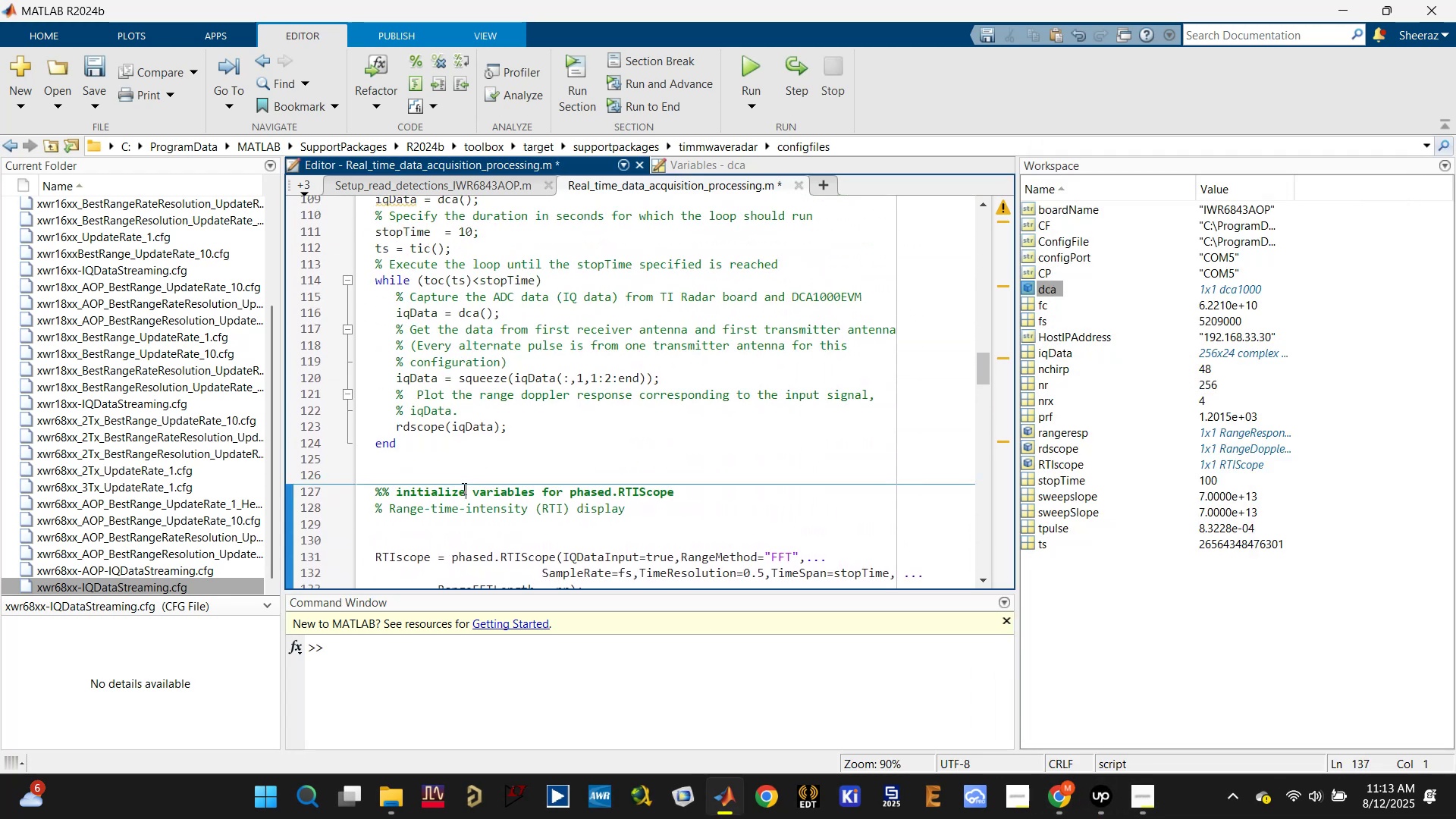 
double_click([479, 472])
 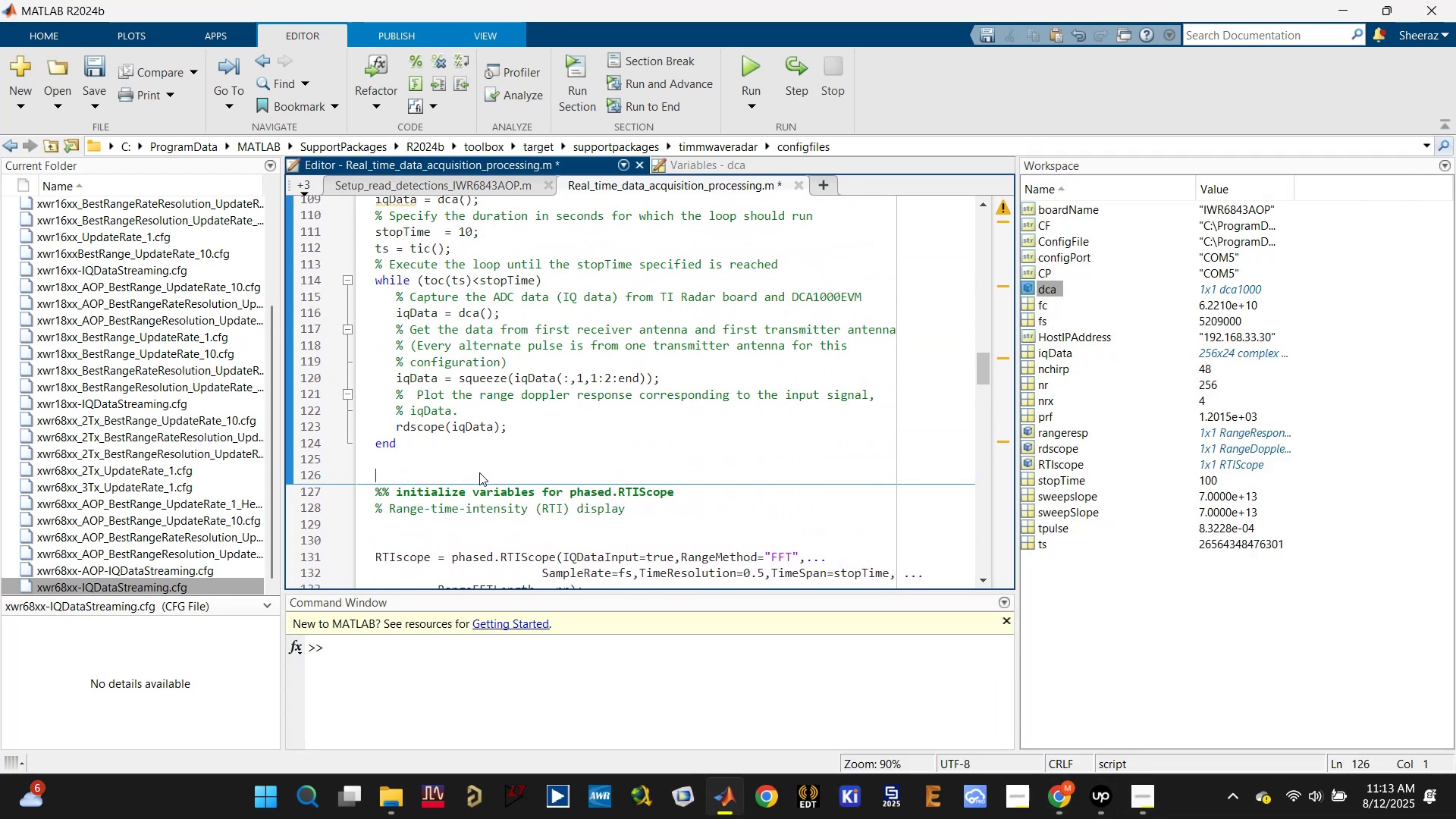 
key(Backspace)
 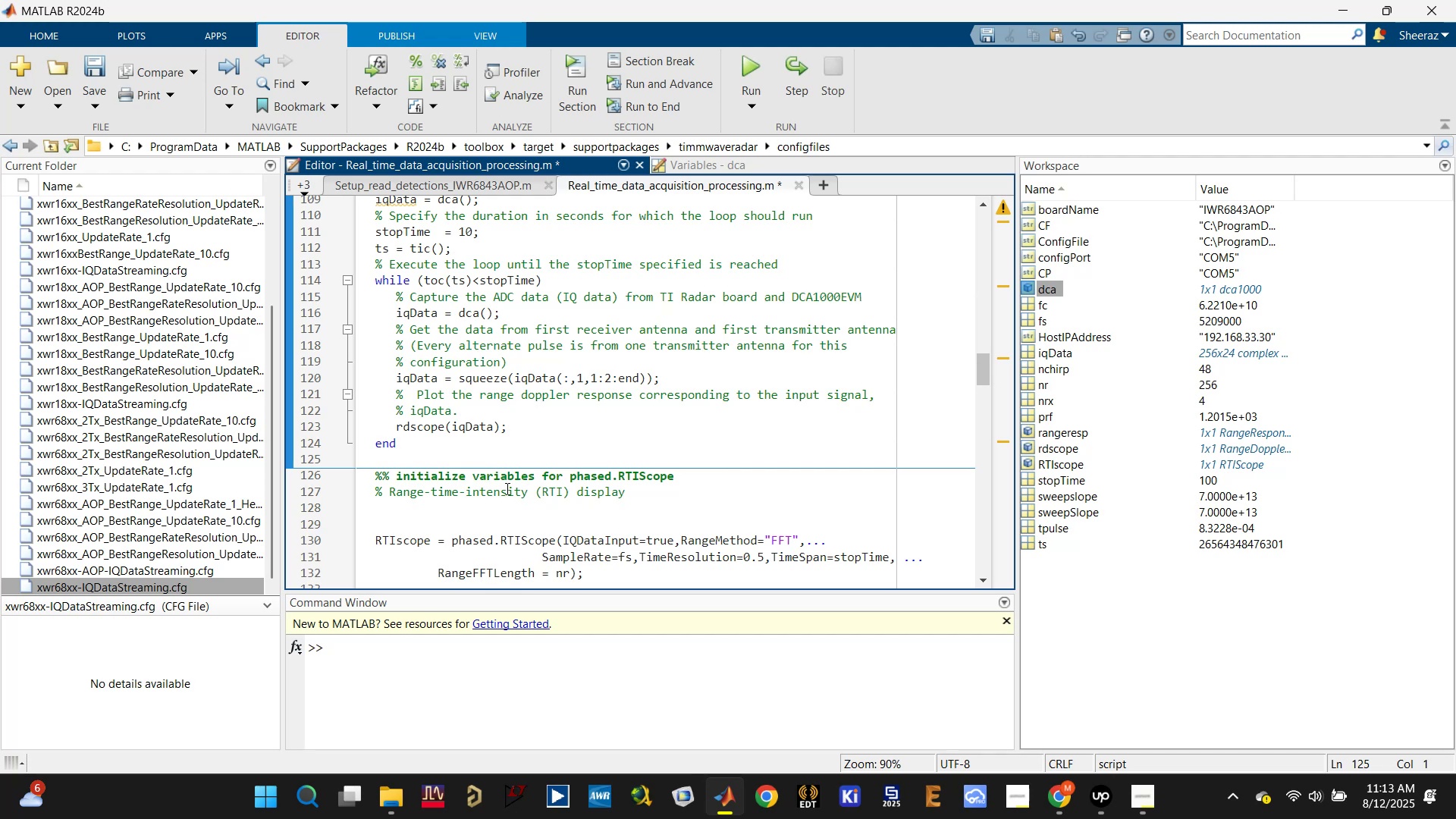 
scroll: coordinate [513, 494], scroll_direction: up, amount: 3.0
 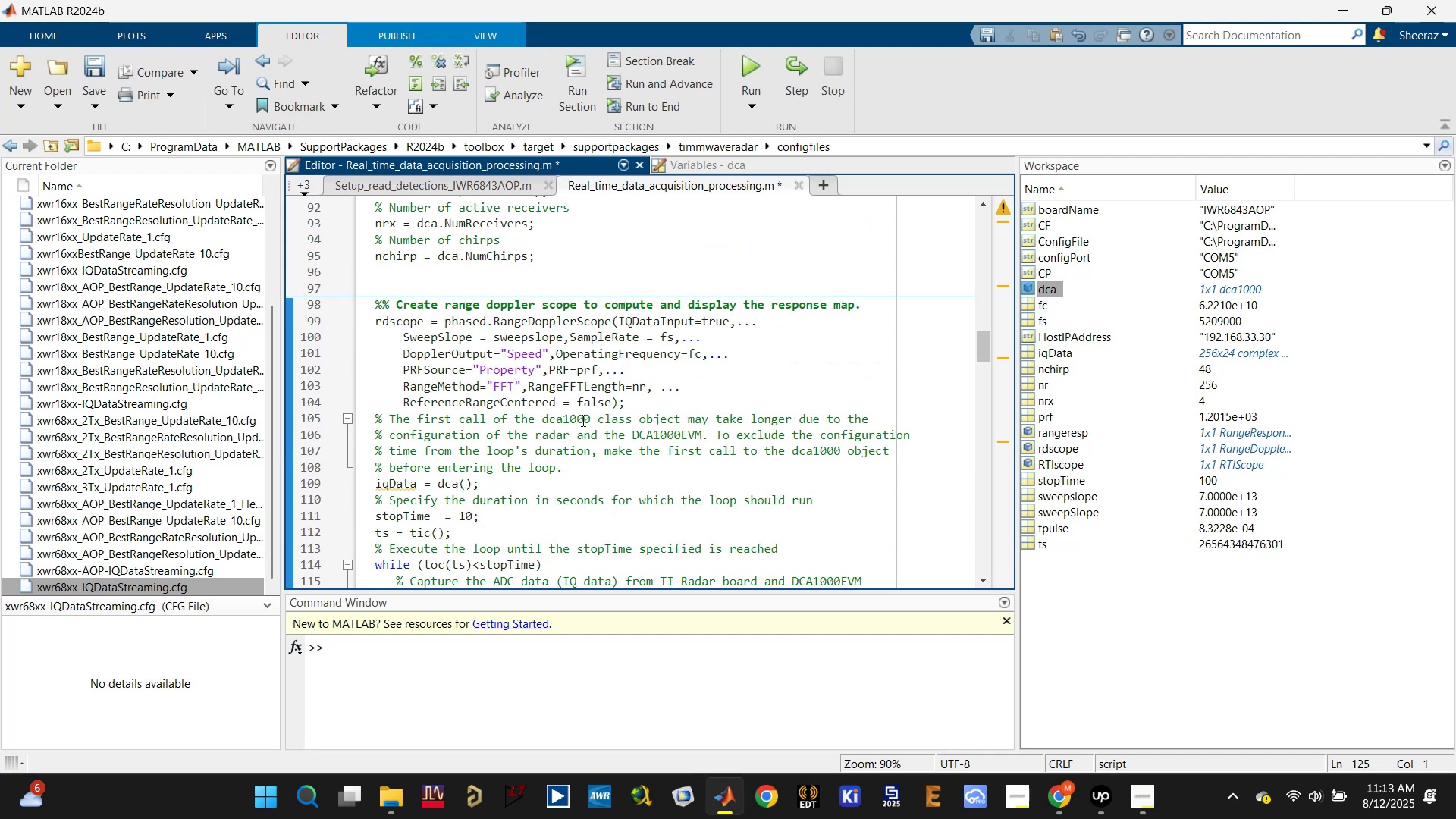 
scroll: coordinate [575, 436], scroll_direction: down, amount: 6.0
 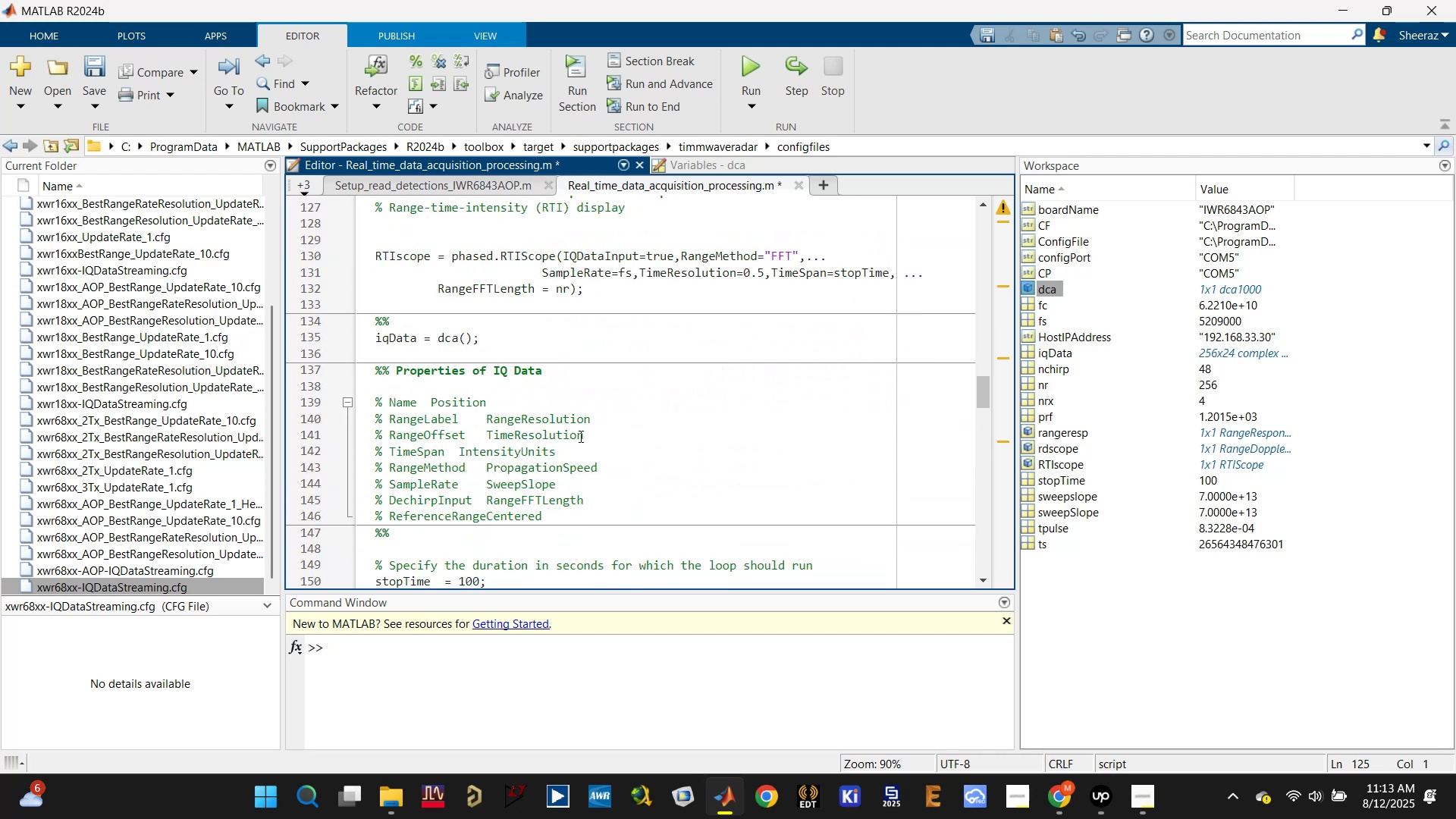 
left_click([684, 400])
 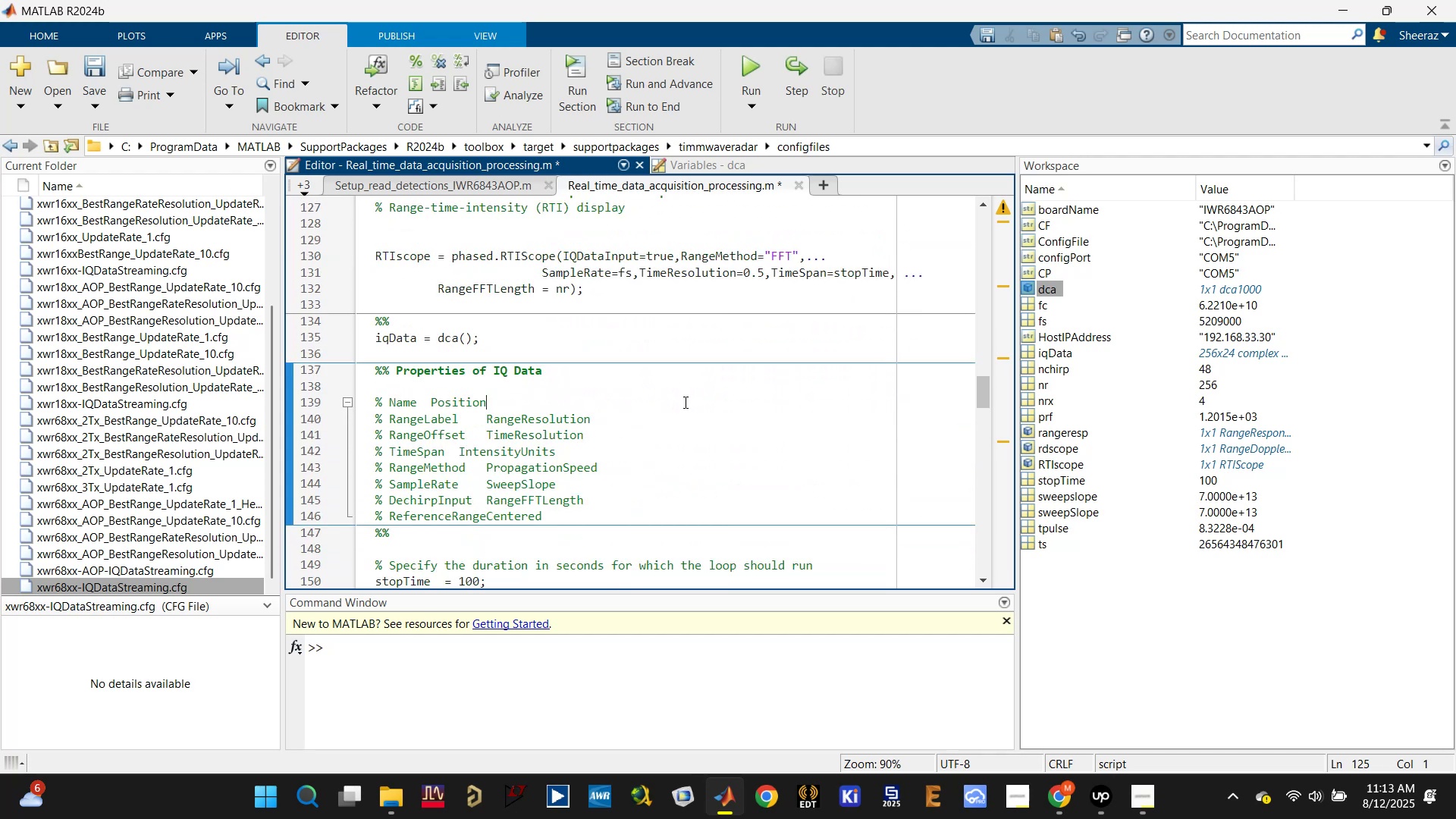 
scroll: coordinate [491, 358], scroll_direction: down, amount: 5.0
 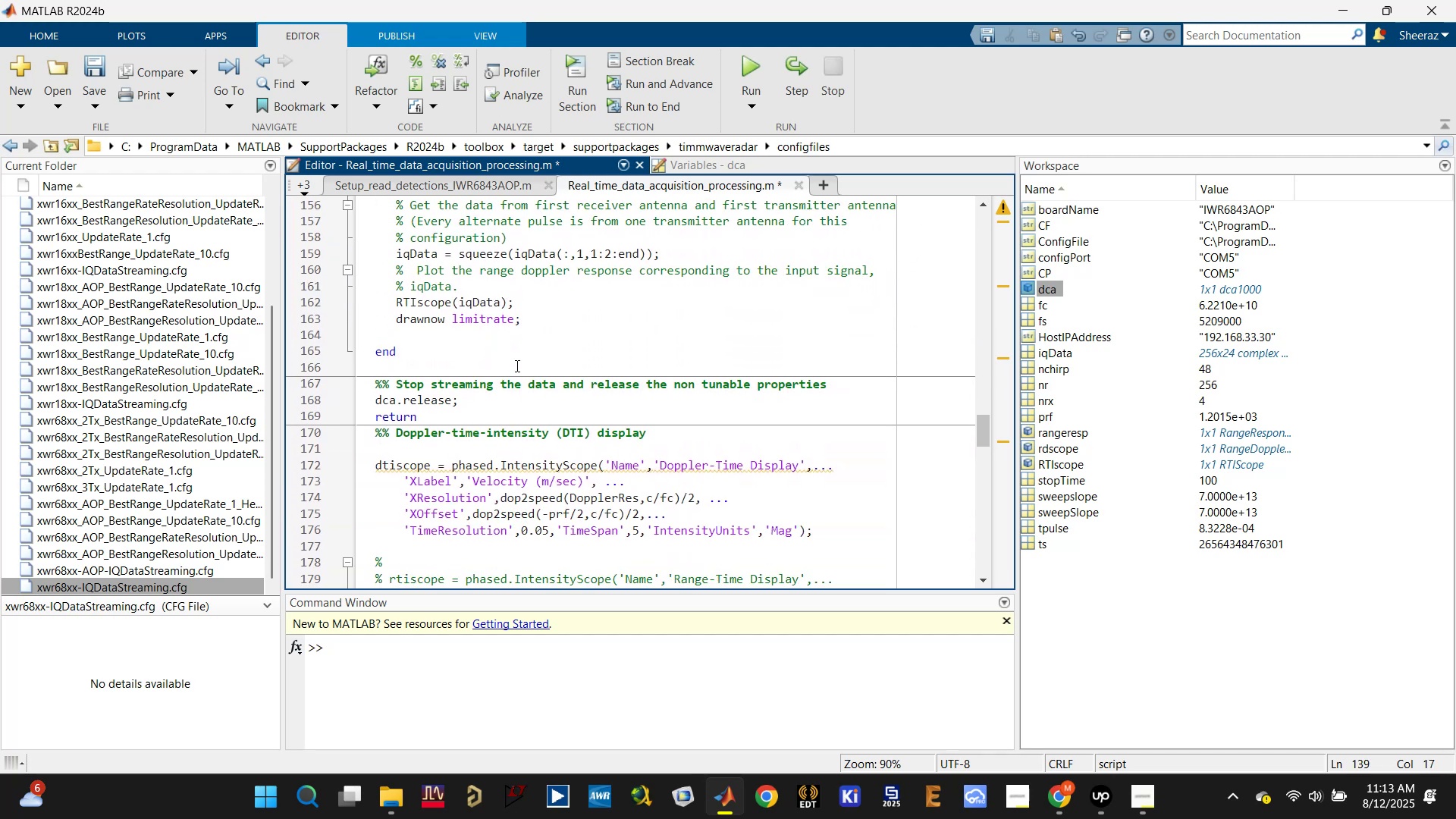 
left_click([488, 404])
 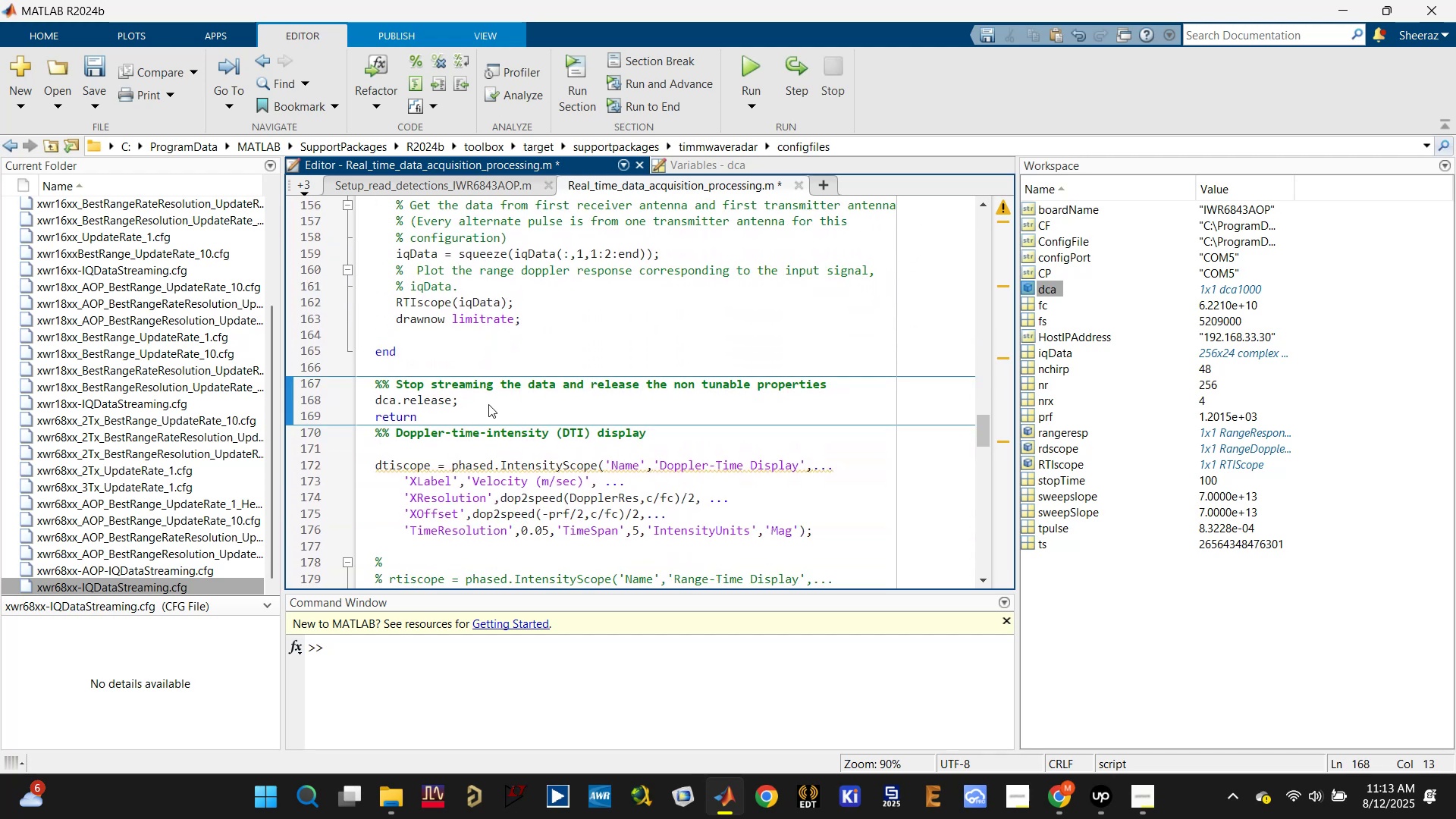 
scroll: coordinate [488, 404], scroll_direction: up, amount: 1.0
 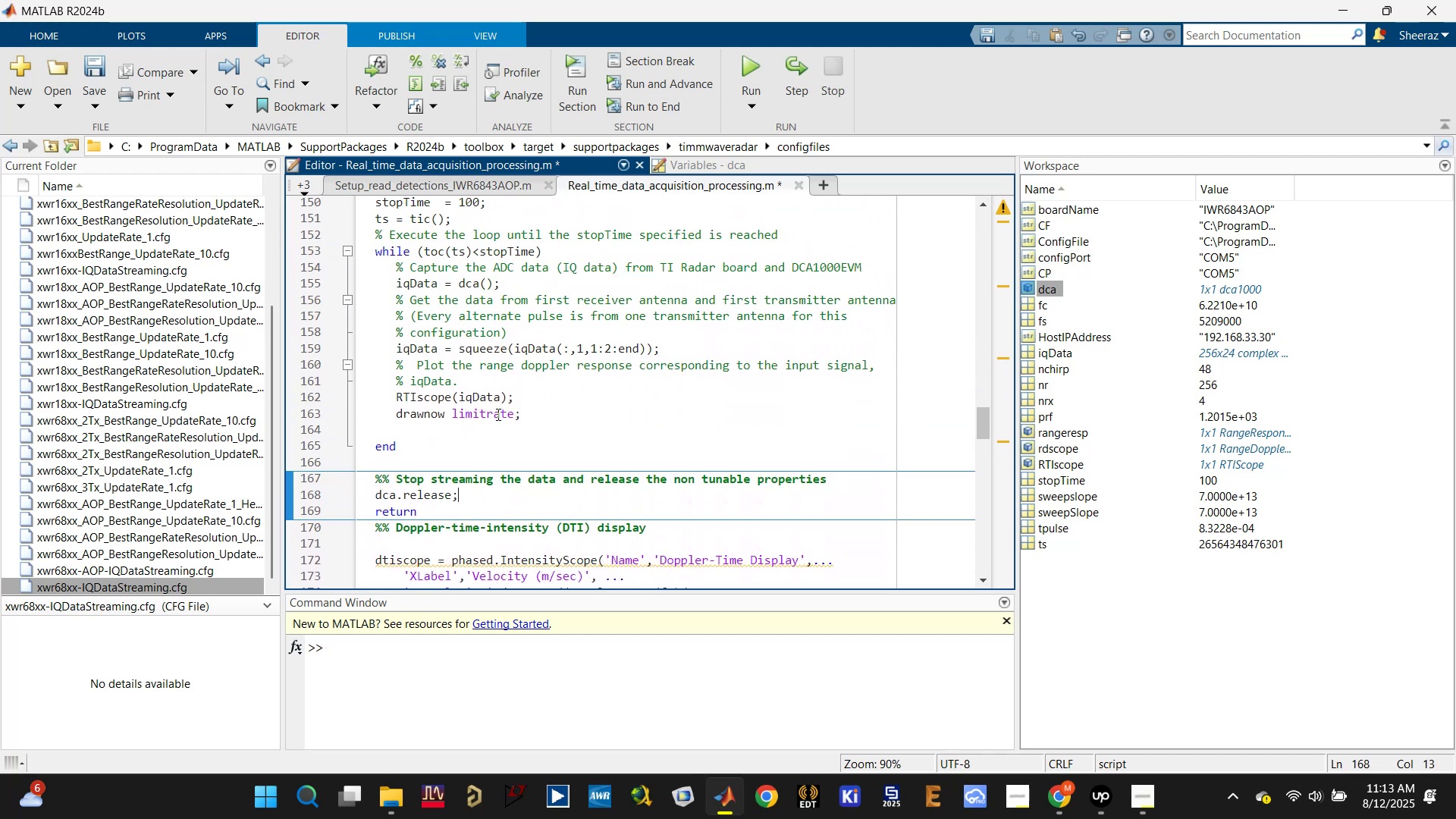 
left_click([533, 425])
 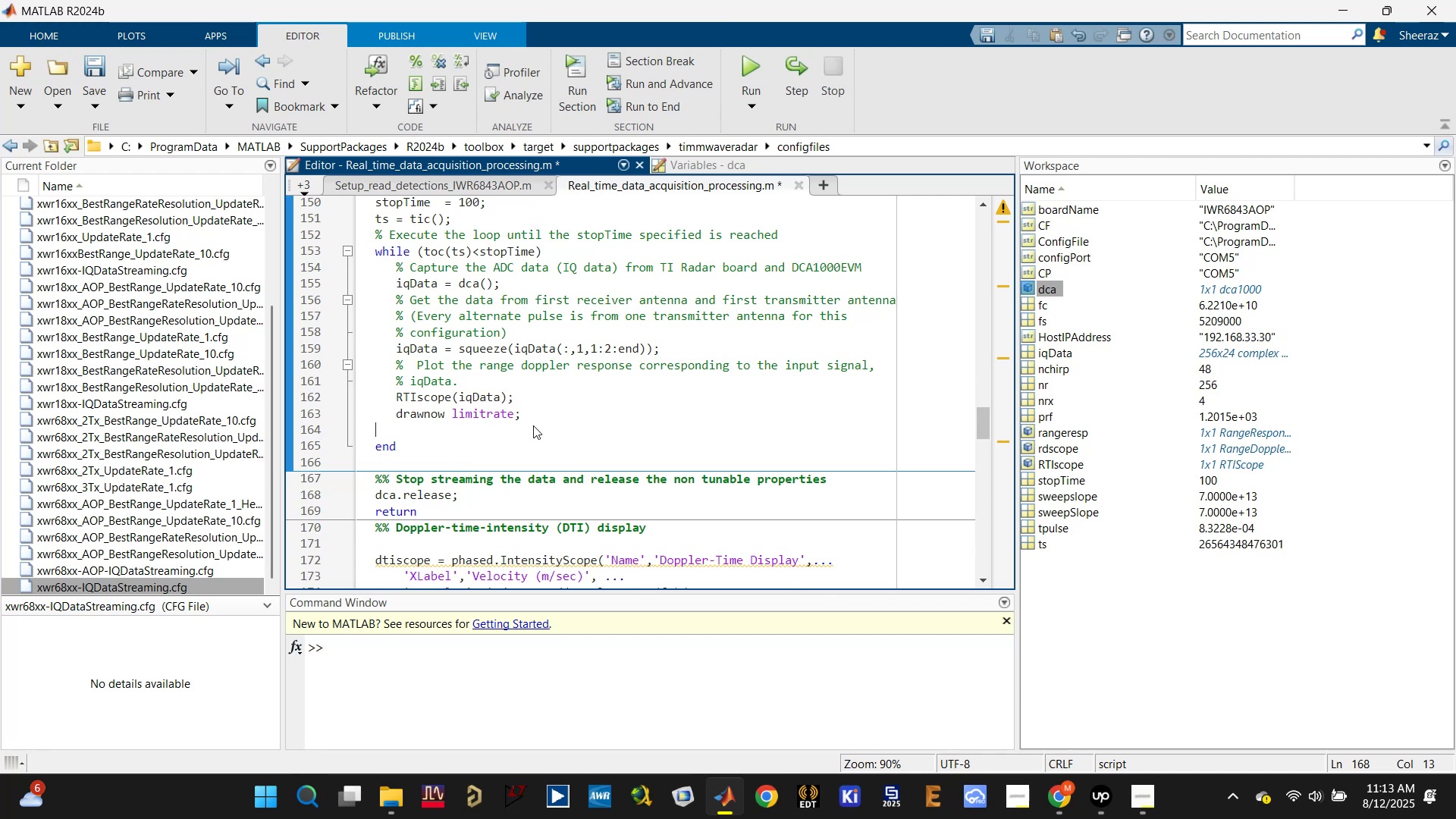 
scroll: coordinate [533, 425], scroll_direction: up, amount: 1.0
 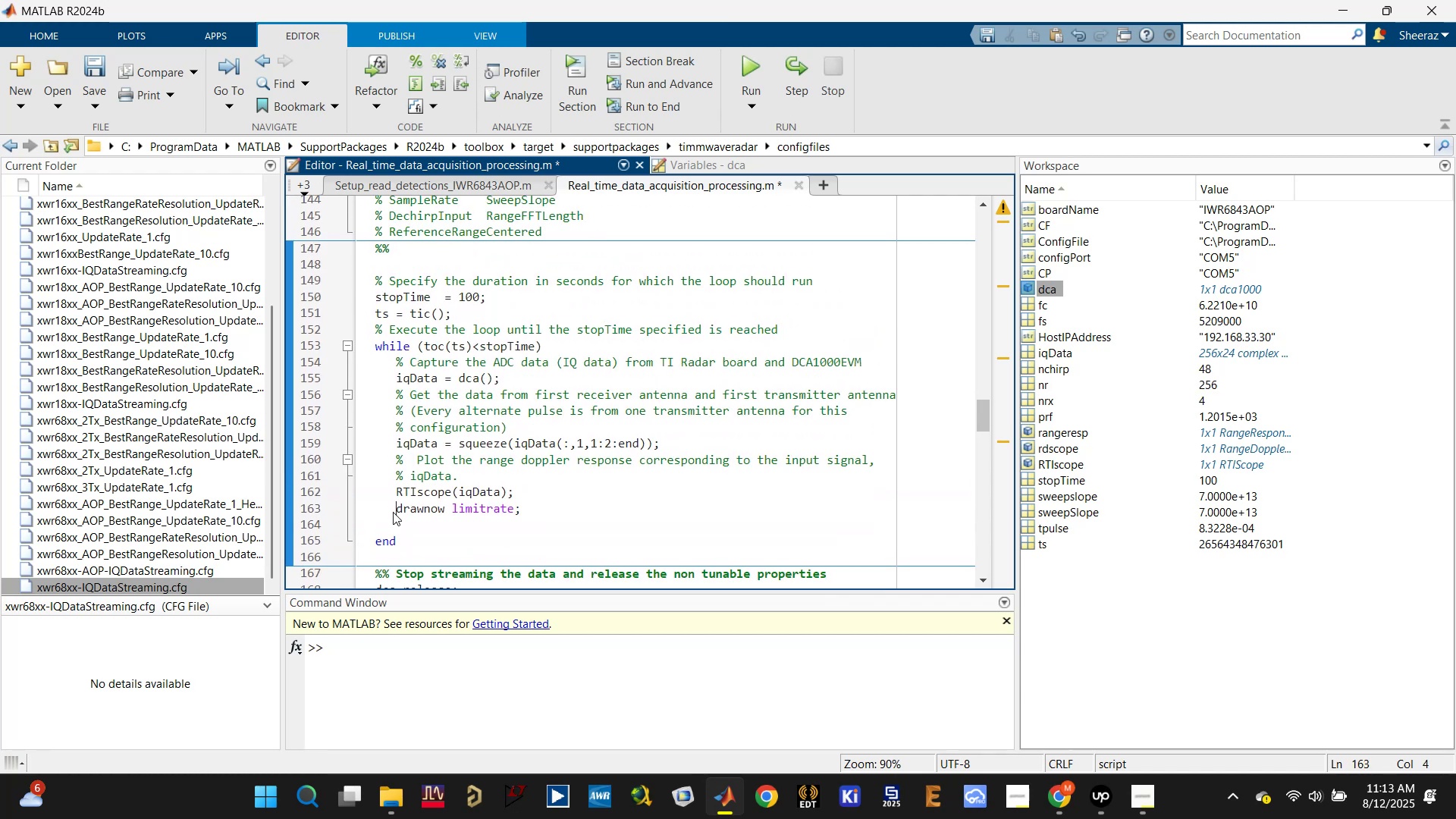 
key(Control+R)
 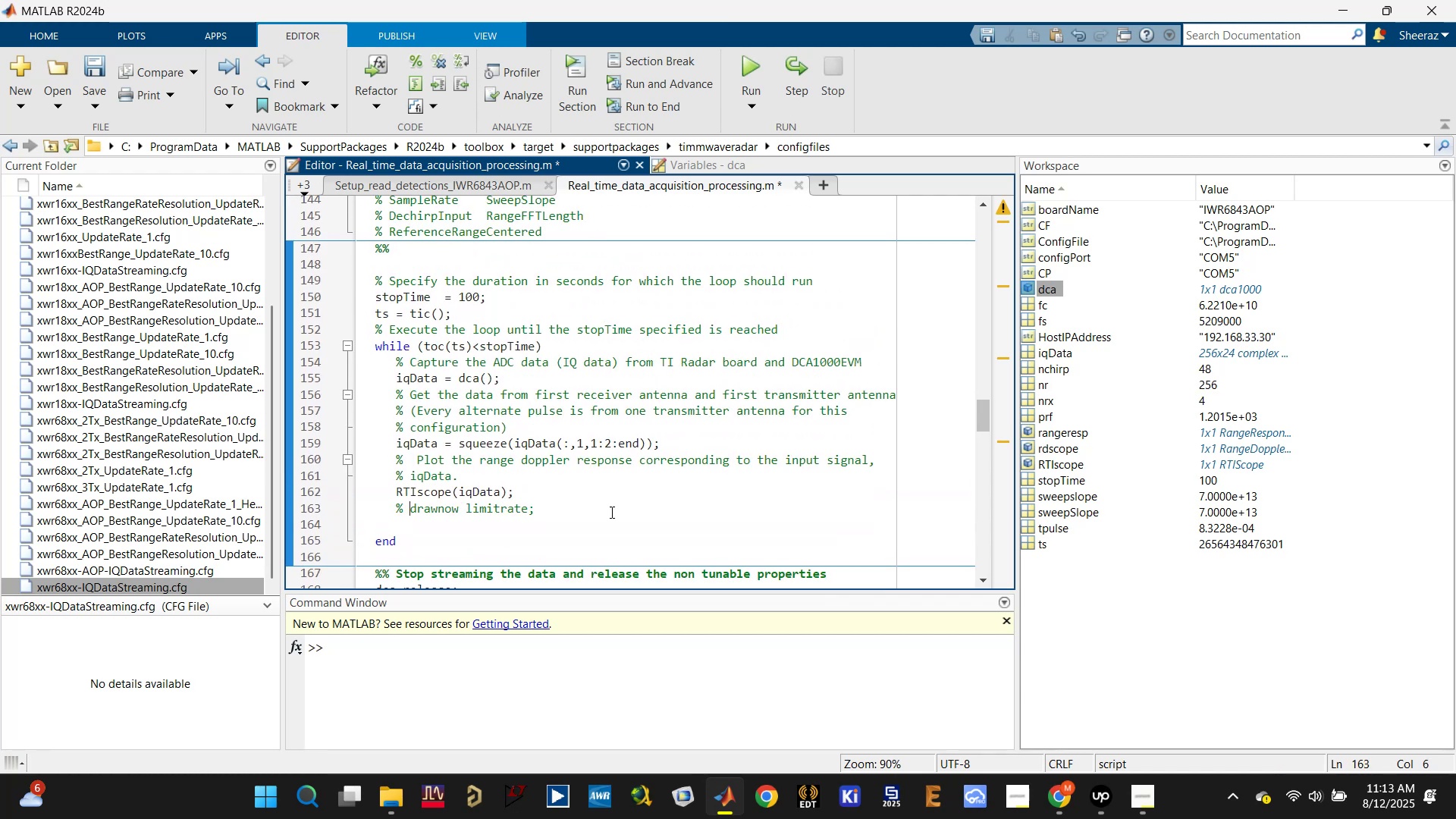 
left_click([638, 483])
 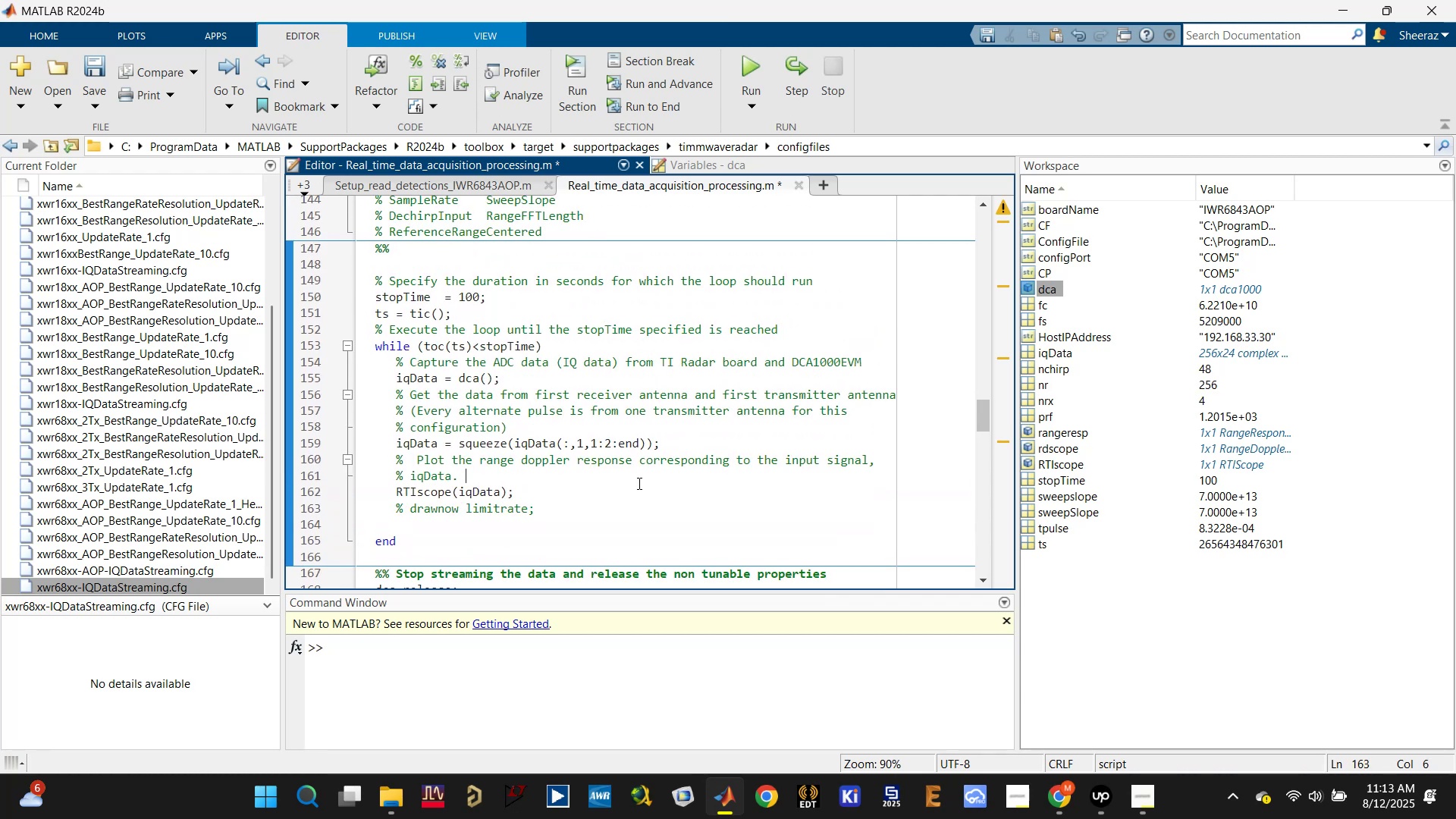 
key(Control+S)
 